 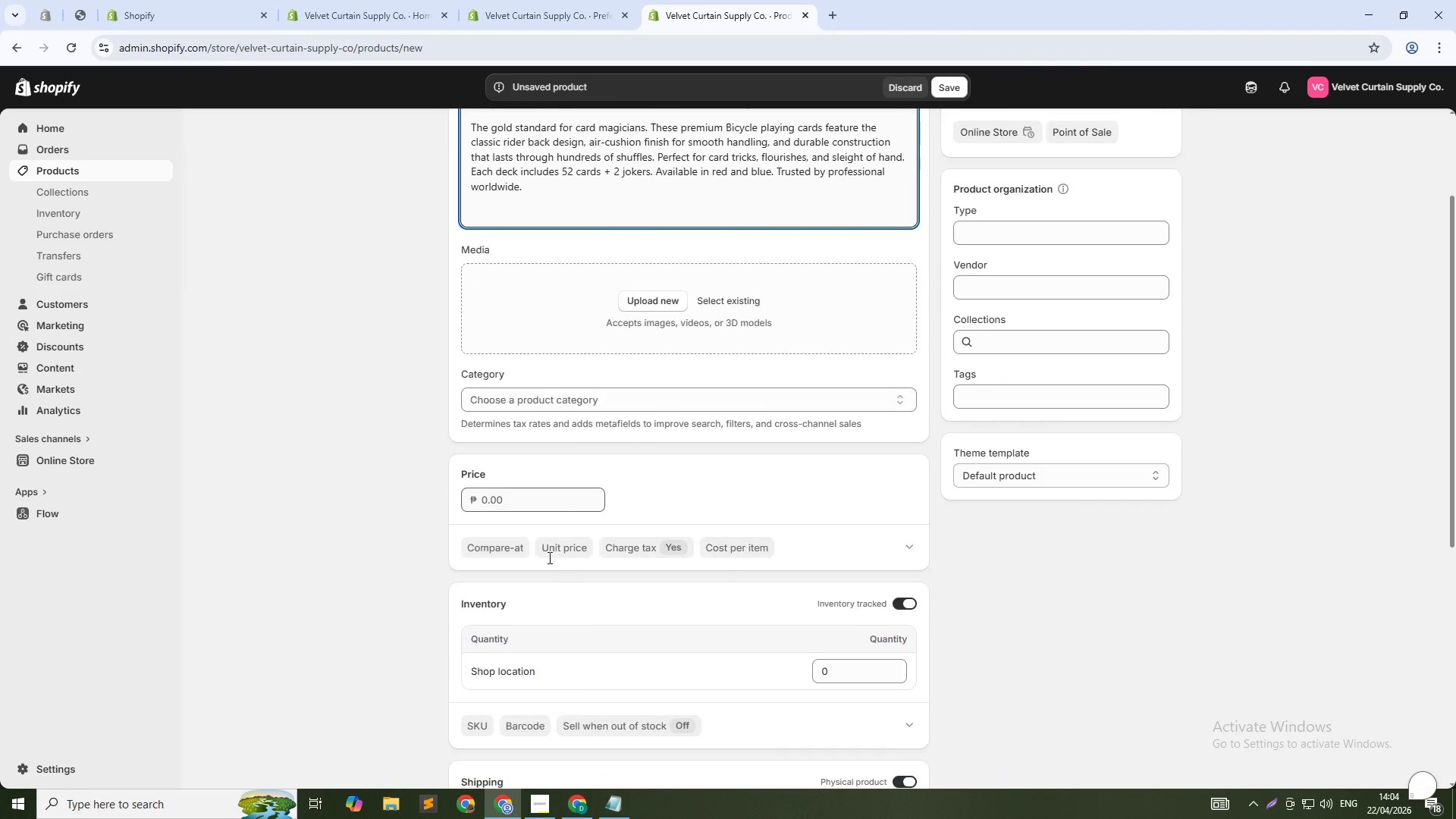 
left_click([559, 505])
 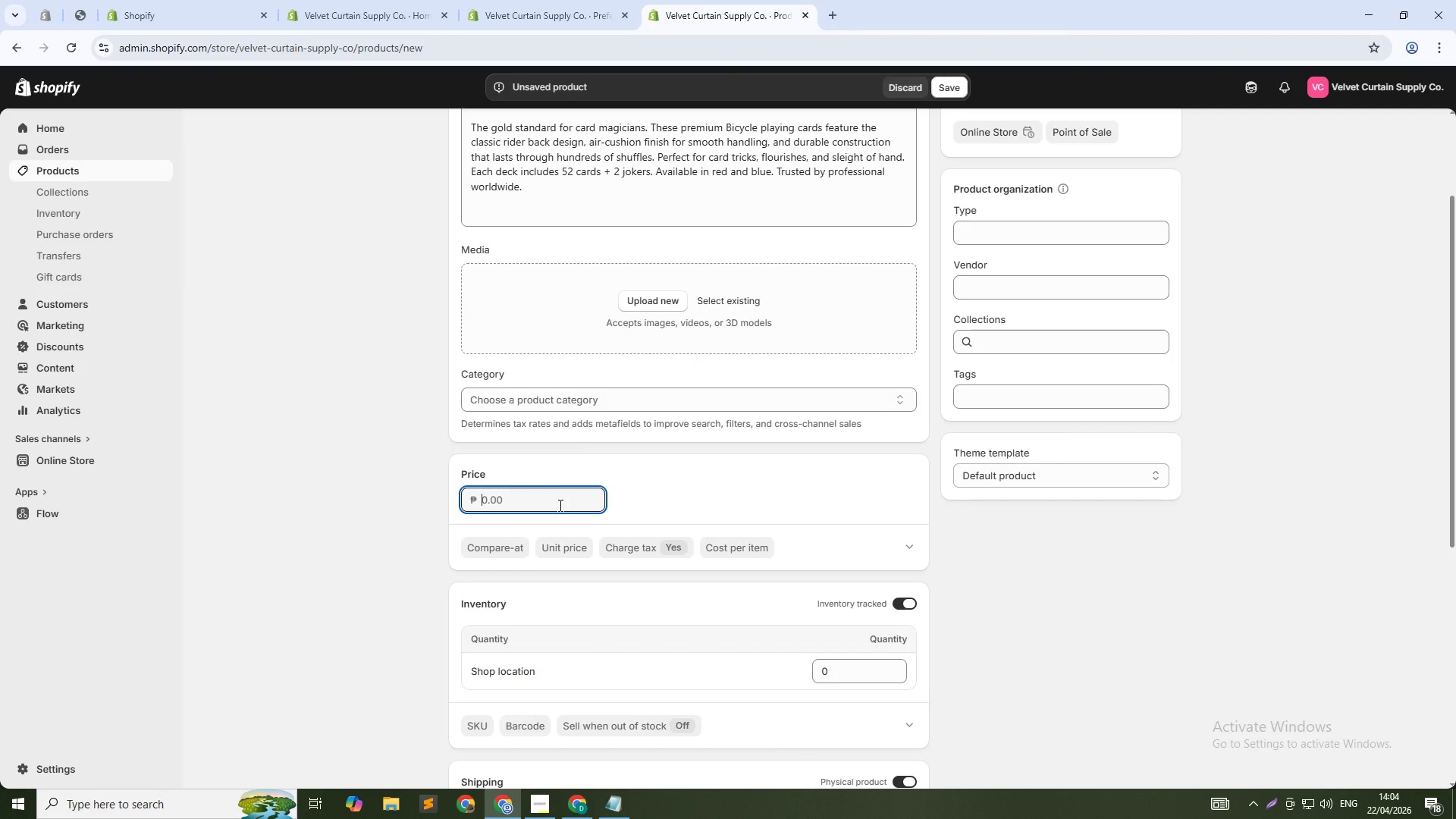 
key(8)
 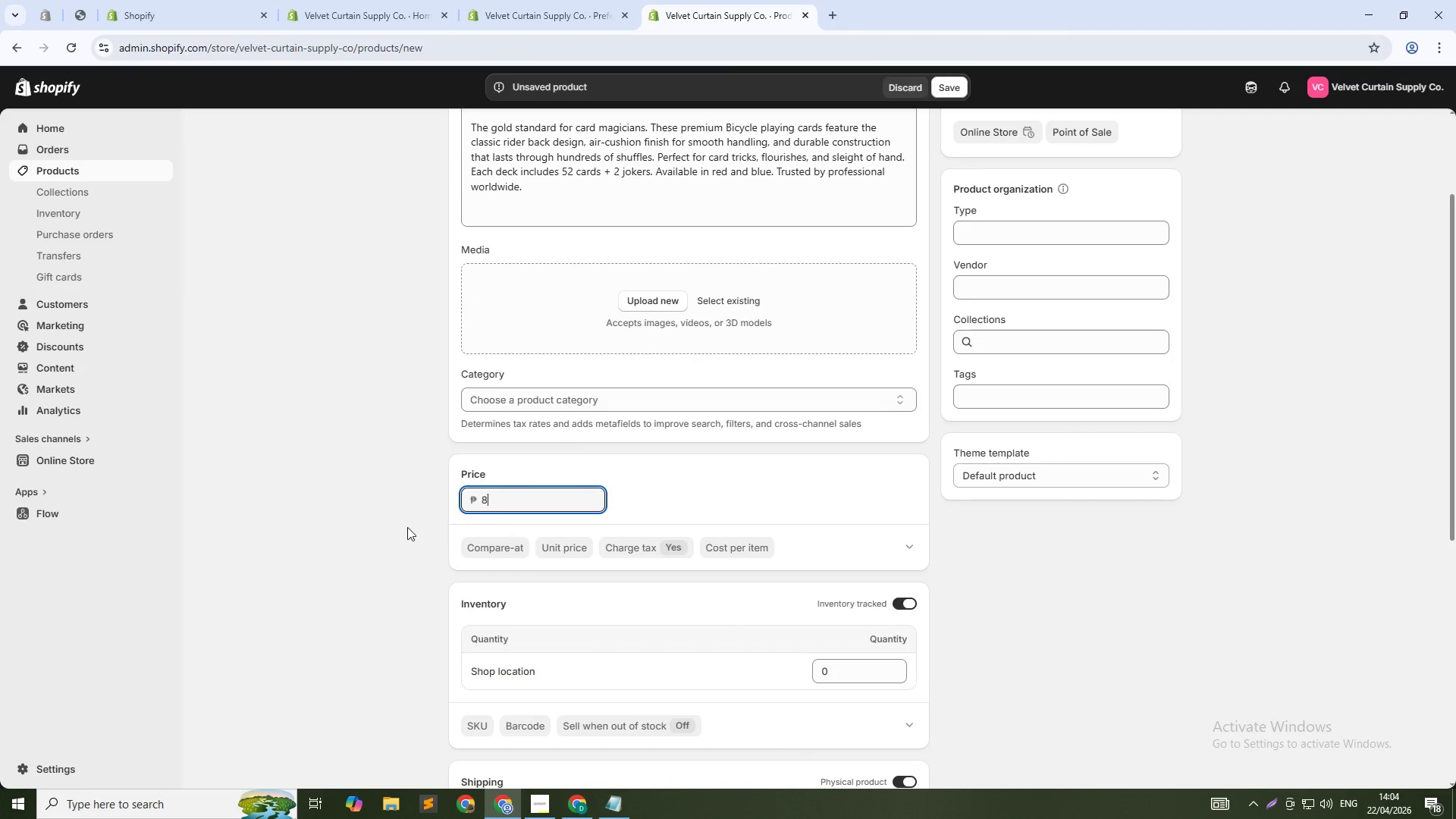 
left_click([403, 527])
 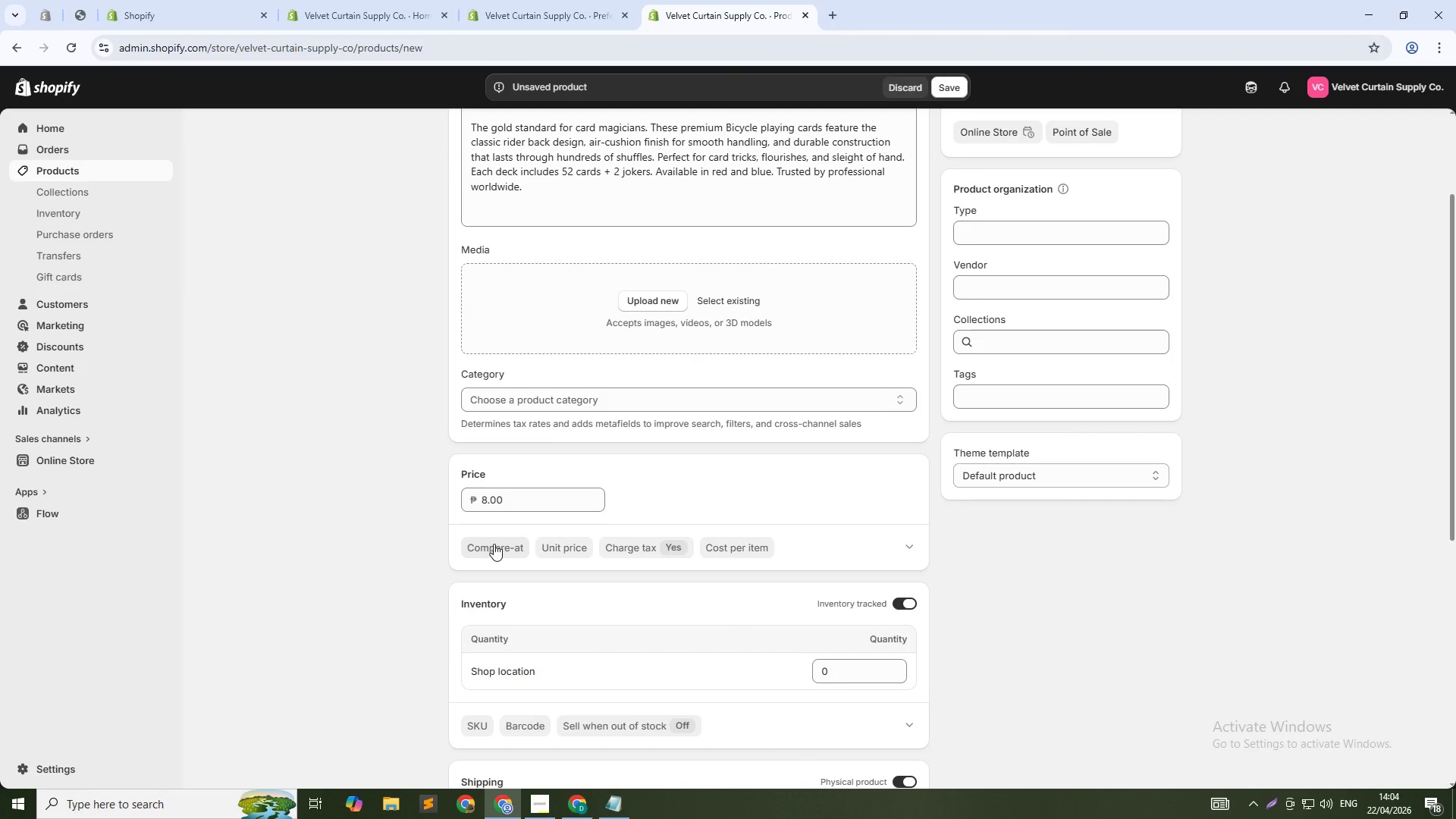 
left_click([494, 544])
 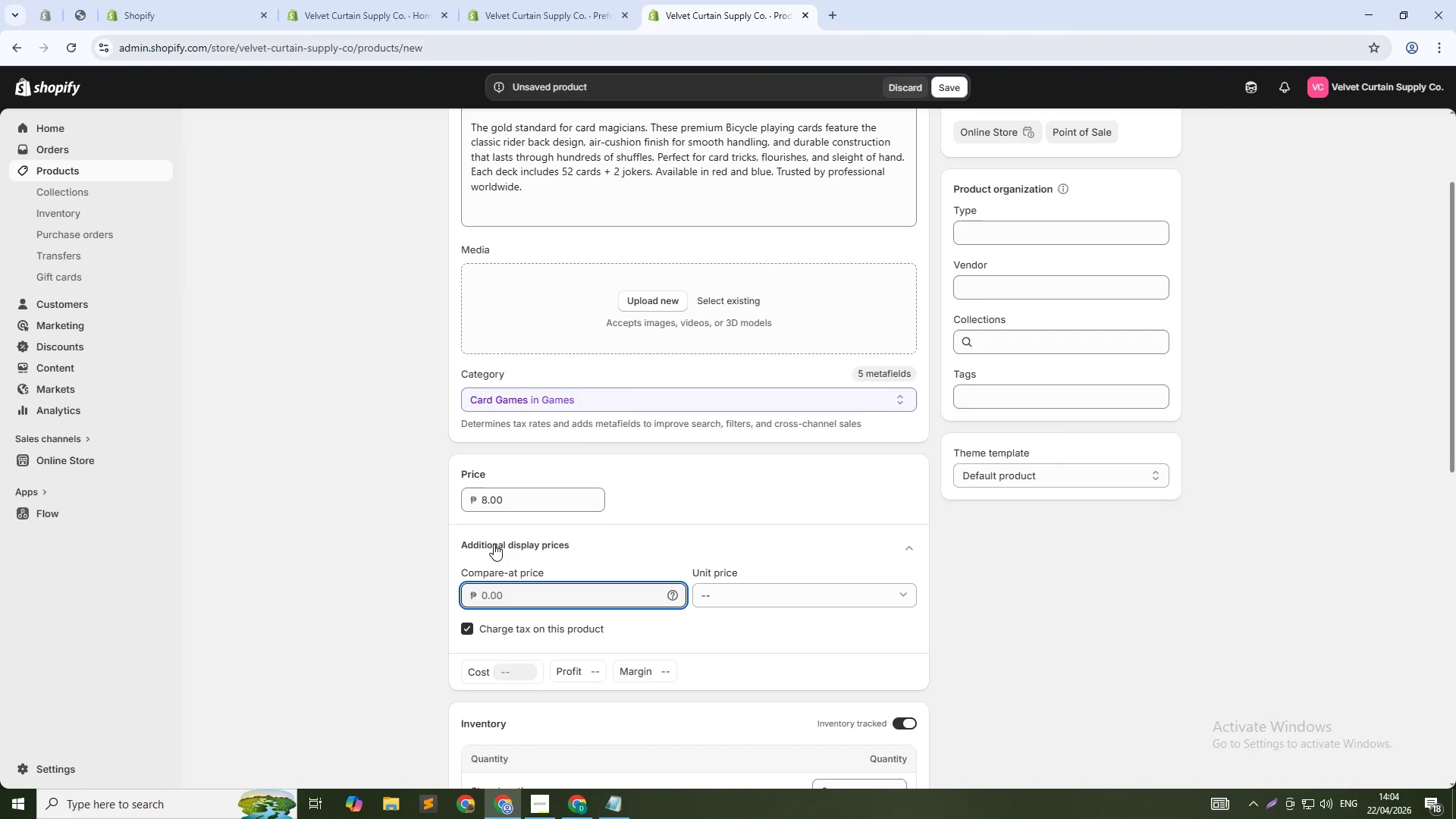 
type(12)
 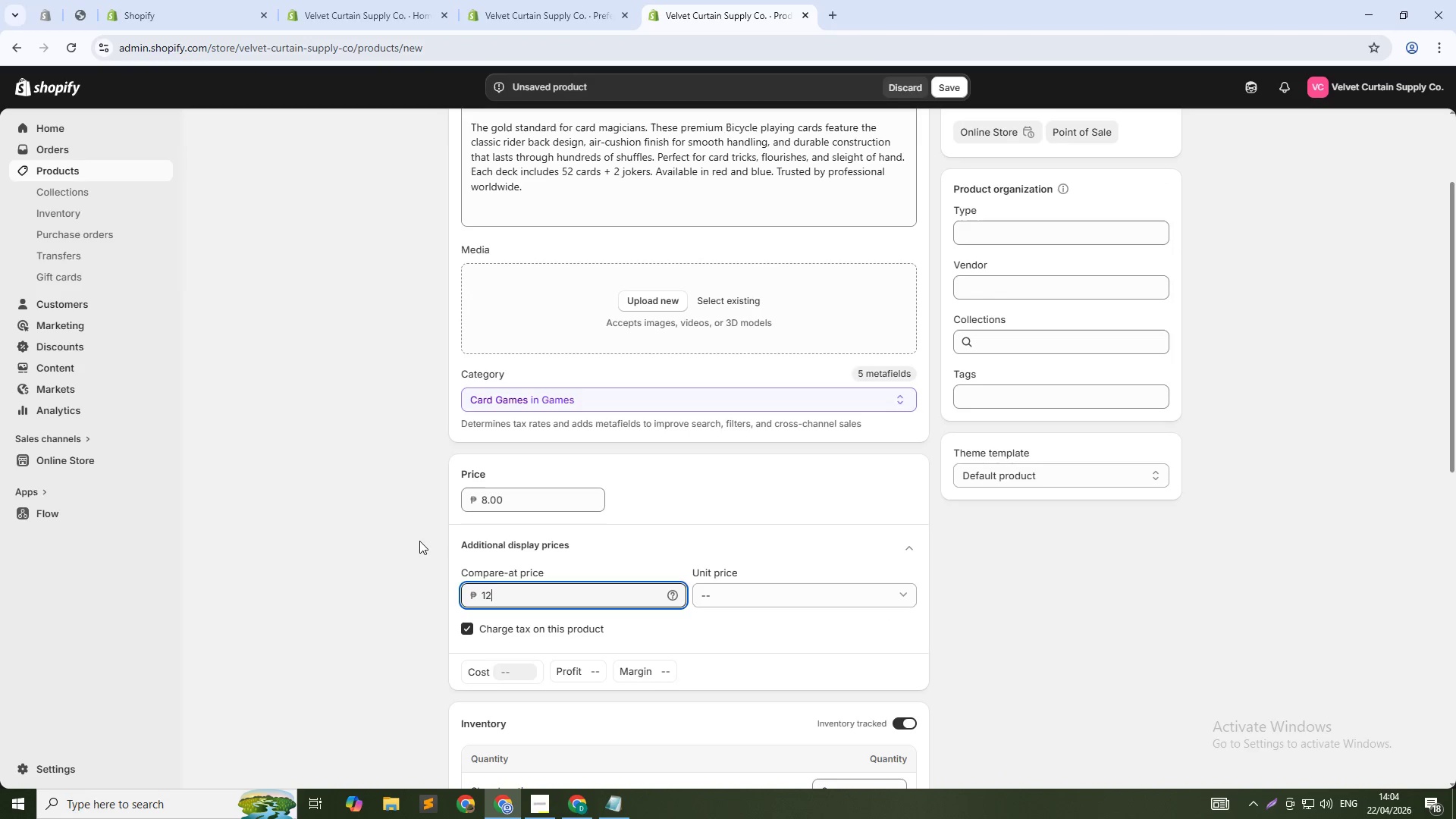 
left_click([419, 541])
 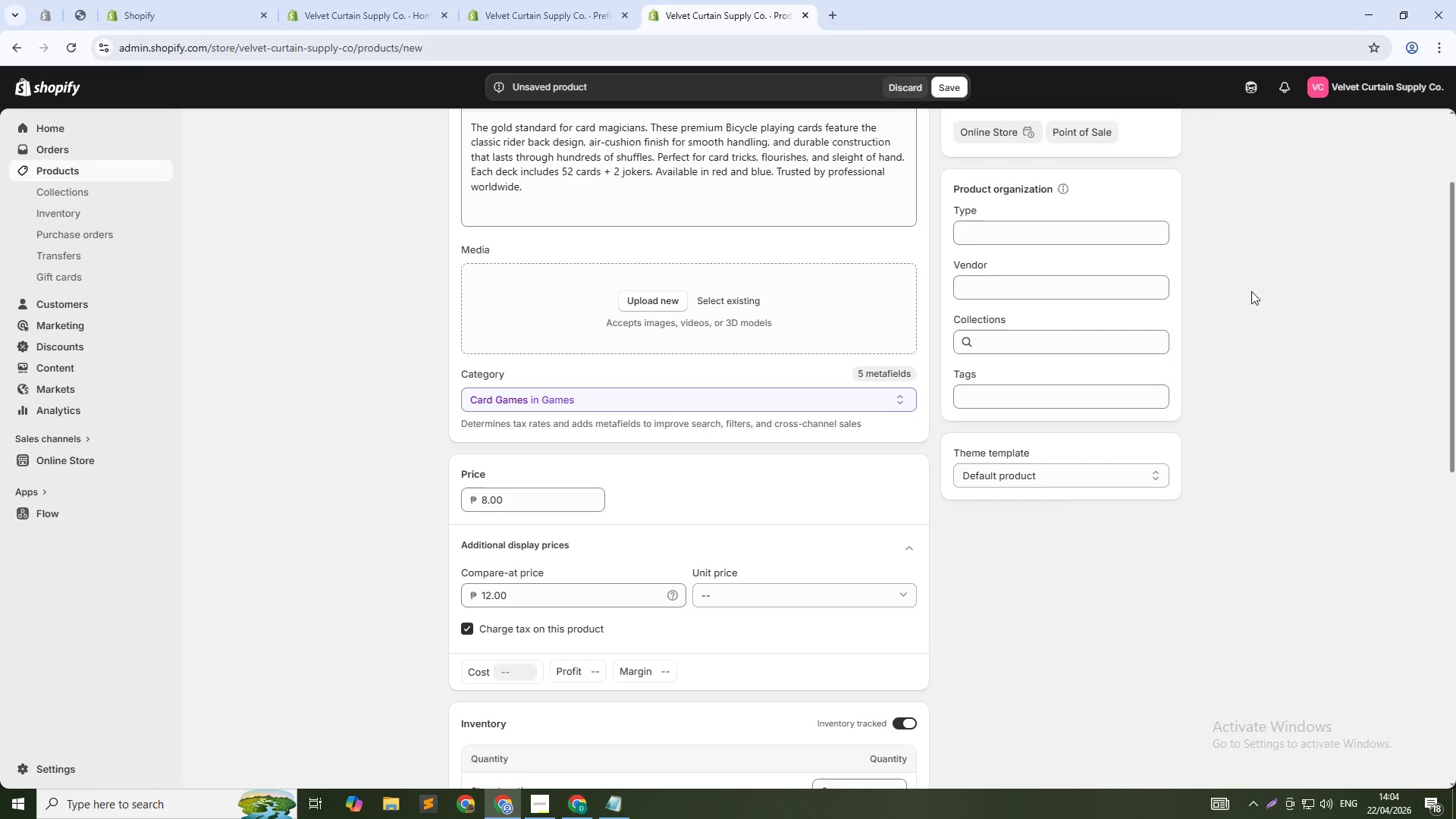 
left_click([1122, 233])
 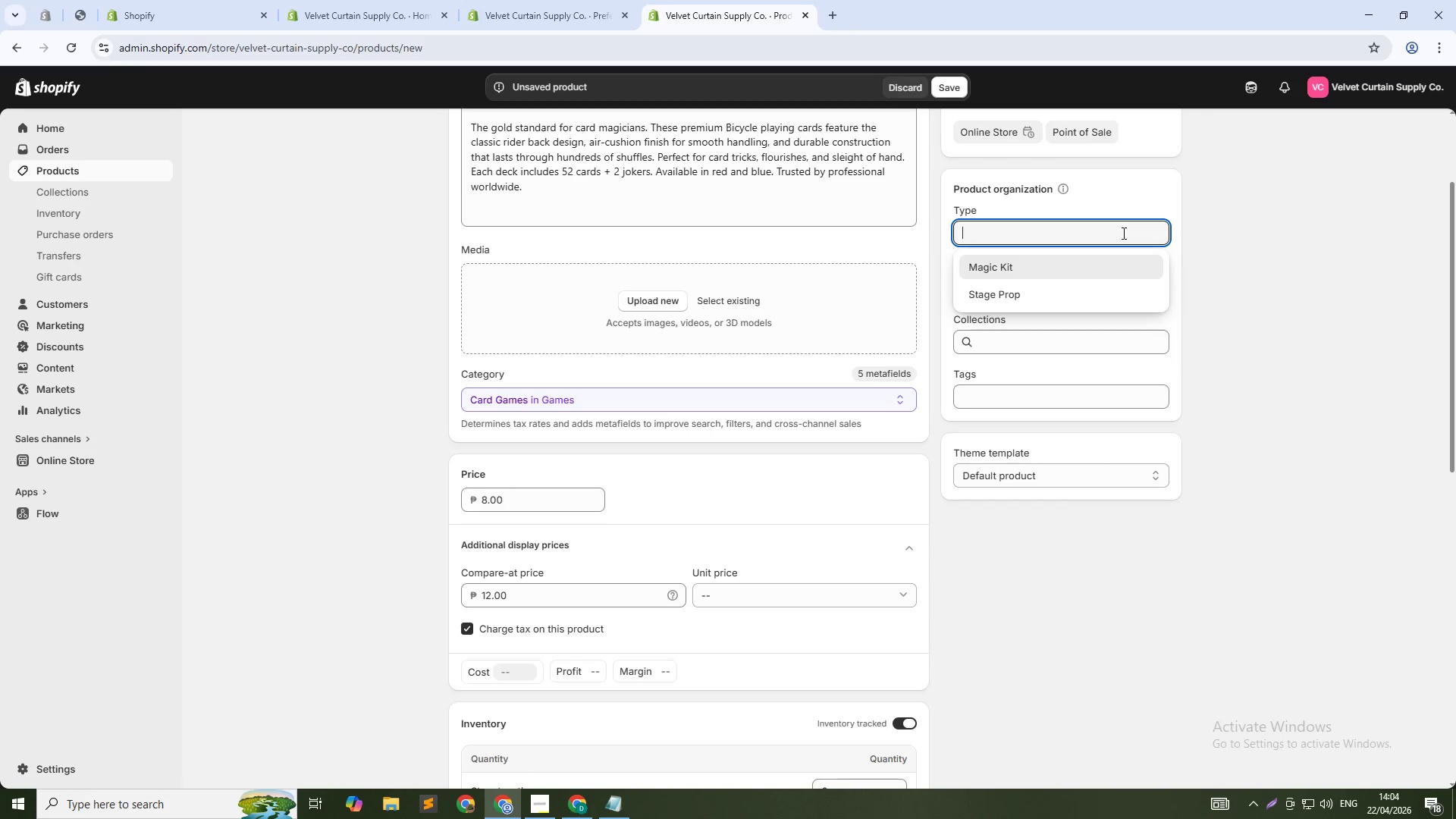 
type(Playing Cards)
 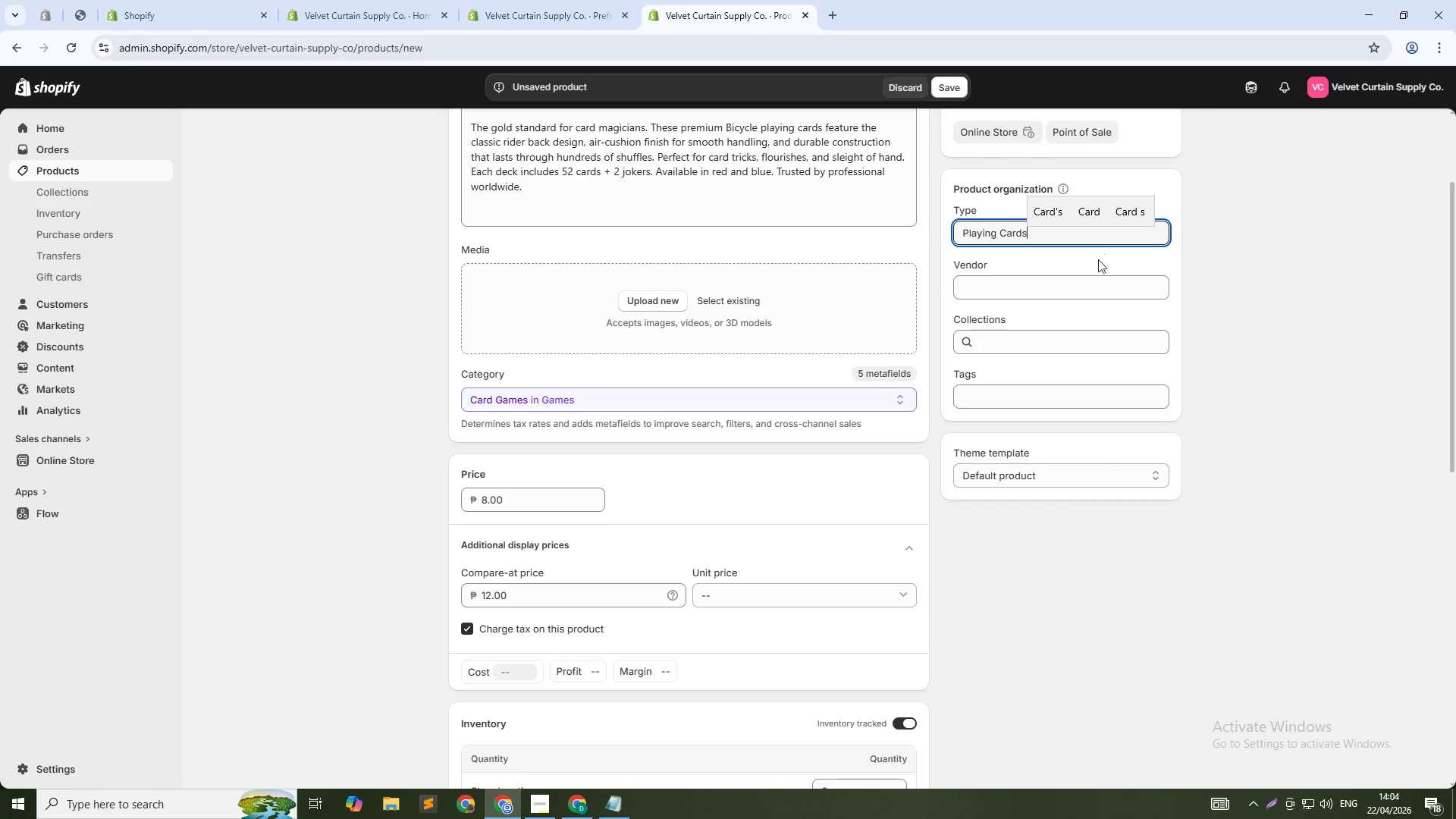 
left_click([1086, 288])
 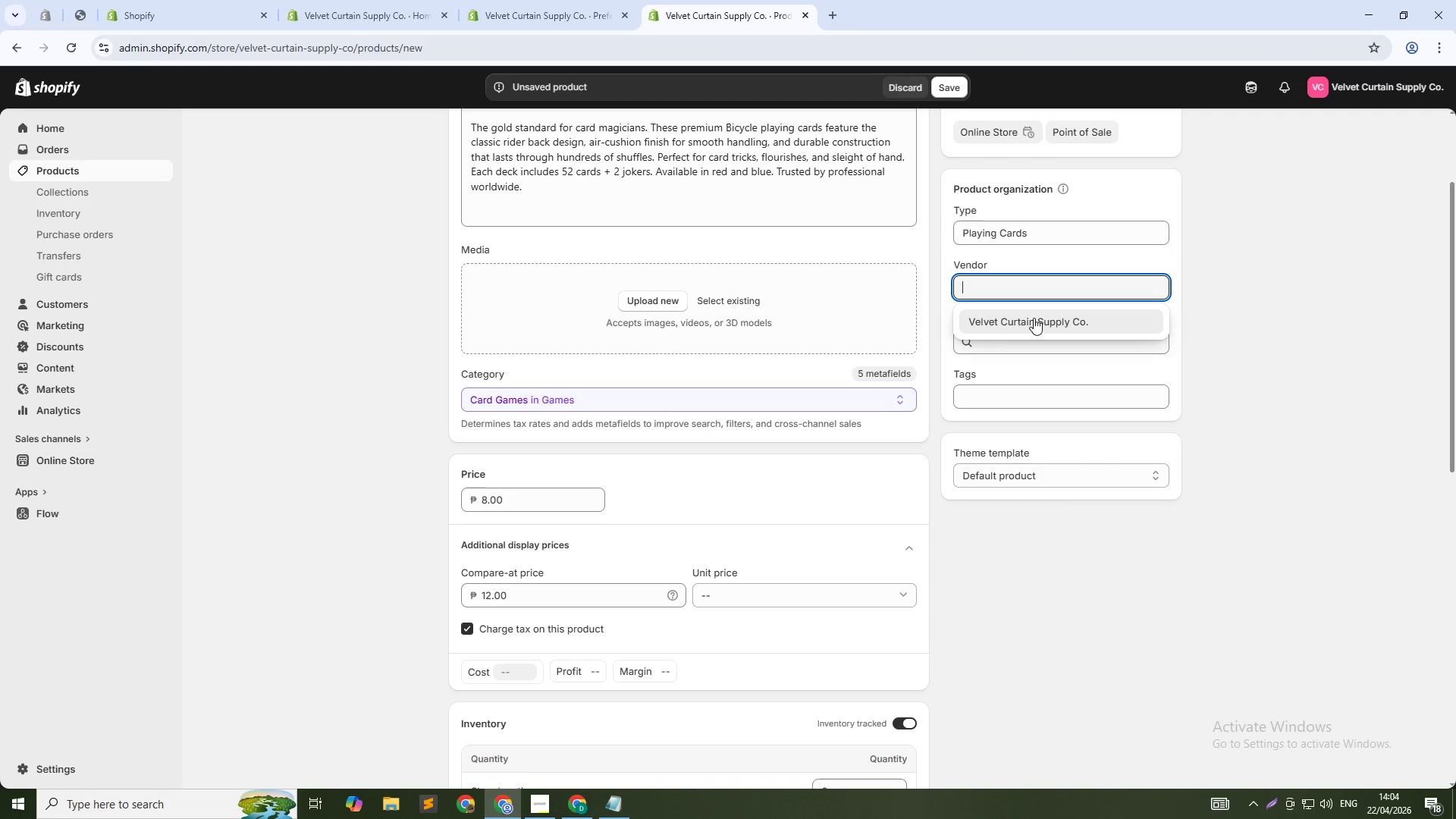 
left_click([1034, 318])
 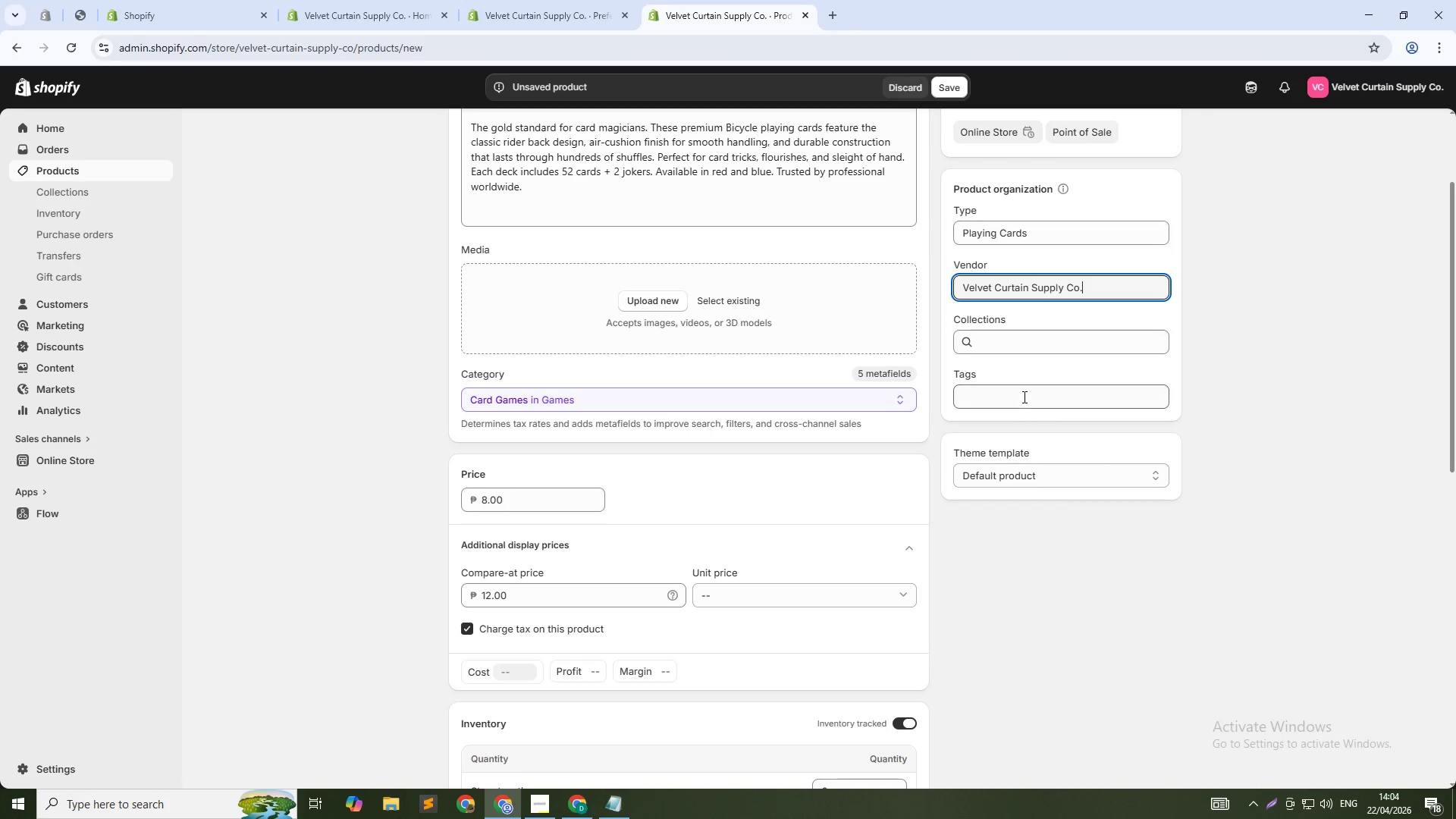 
left_click([1023, 397])
 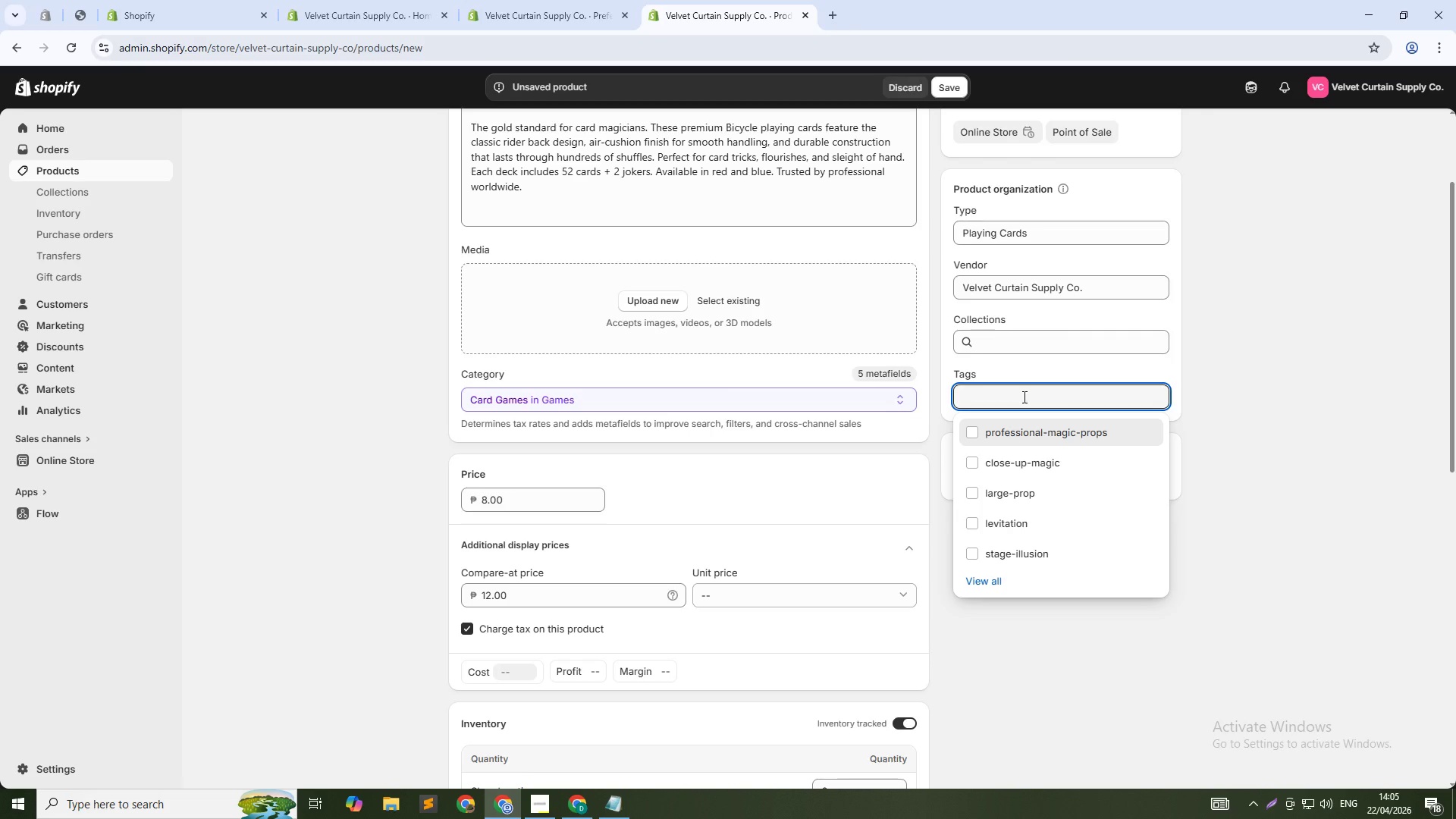 
wait(6.83)
 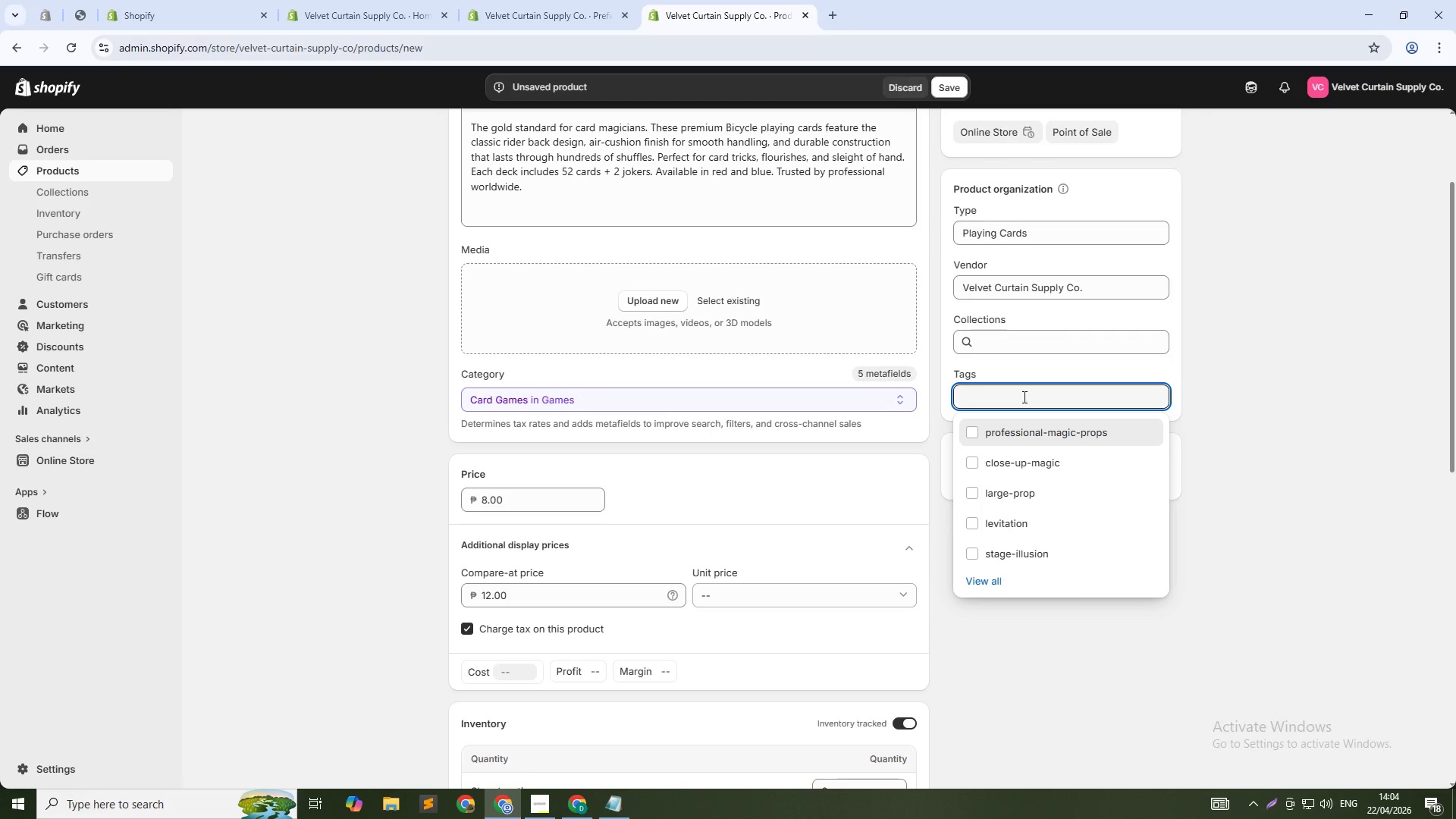 
left_click([1032, 456])
 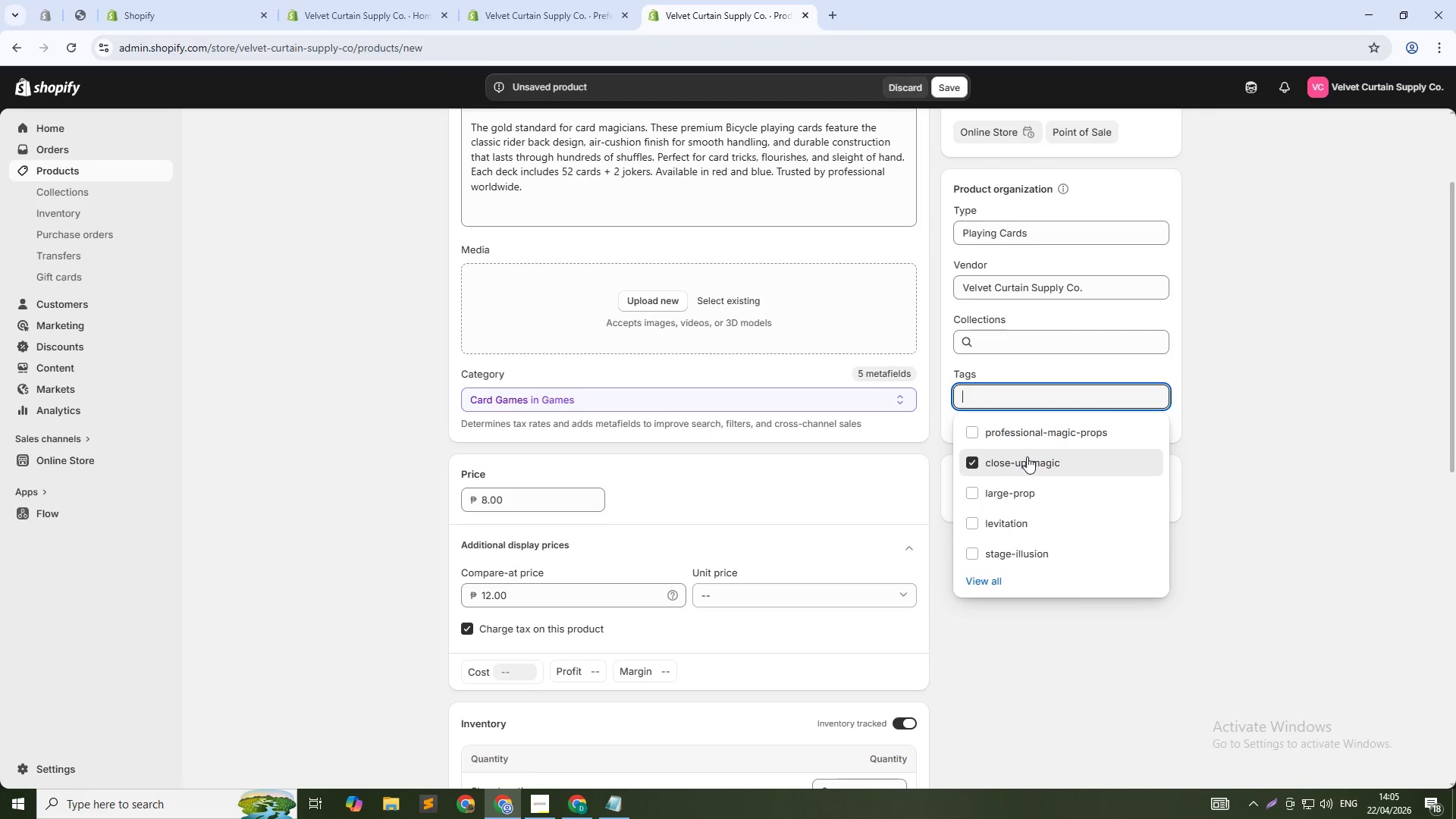 
type(playig)
key(Backspace)
type(ng-cards)
 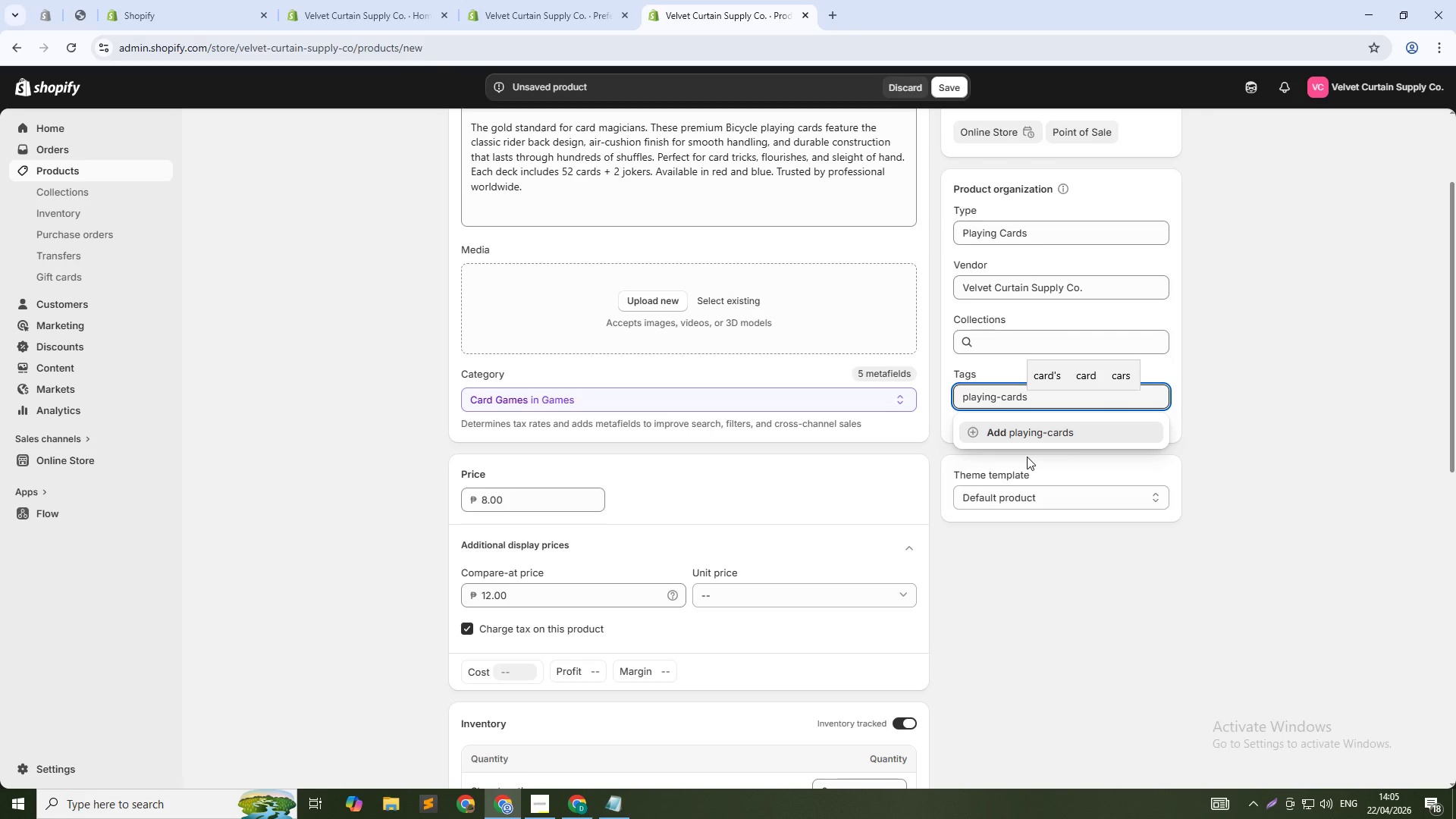 
key(Enter)
 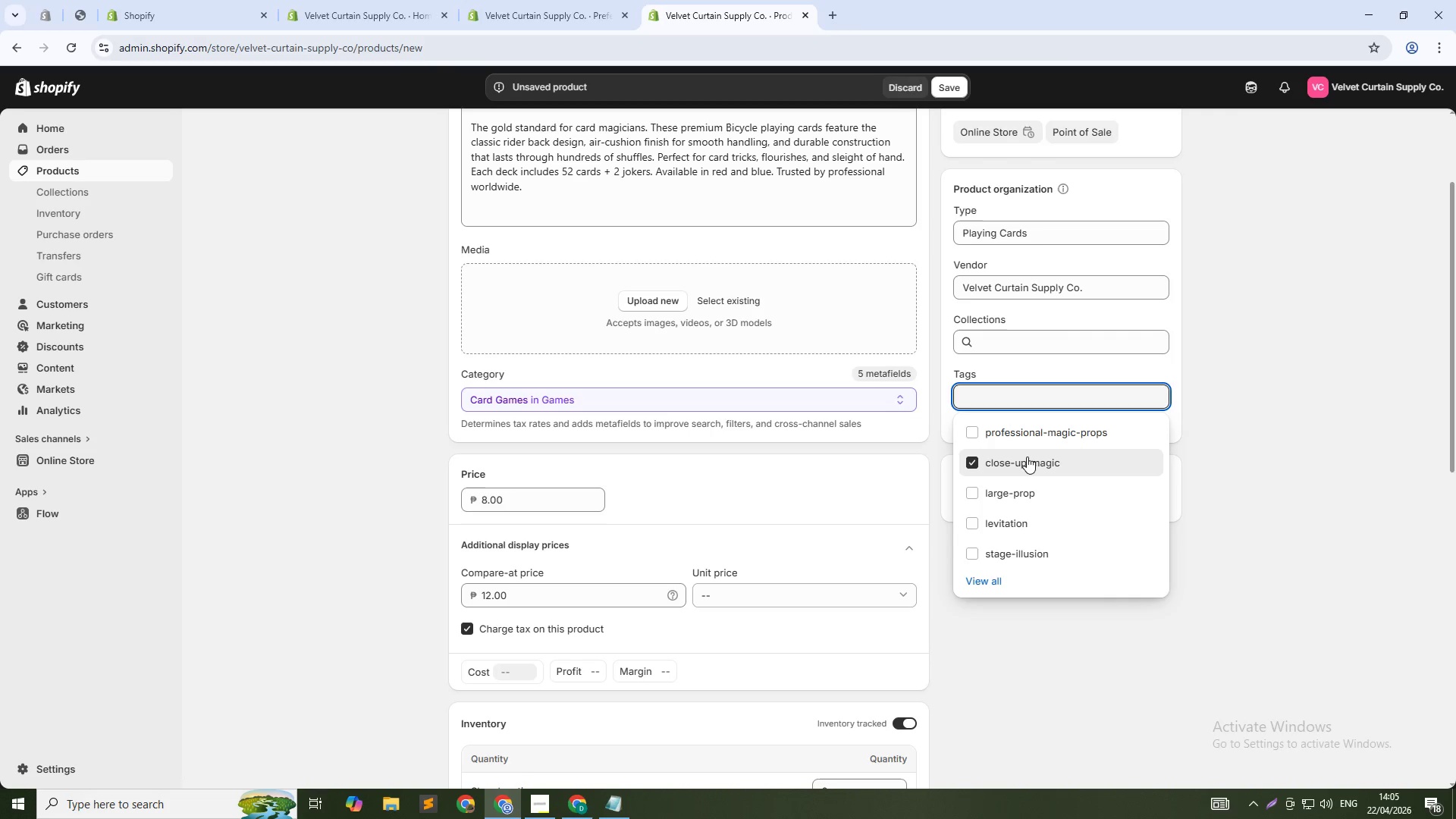 
type(card-tricks)
 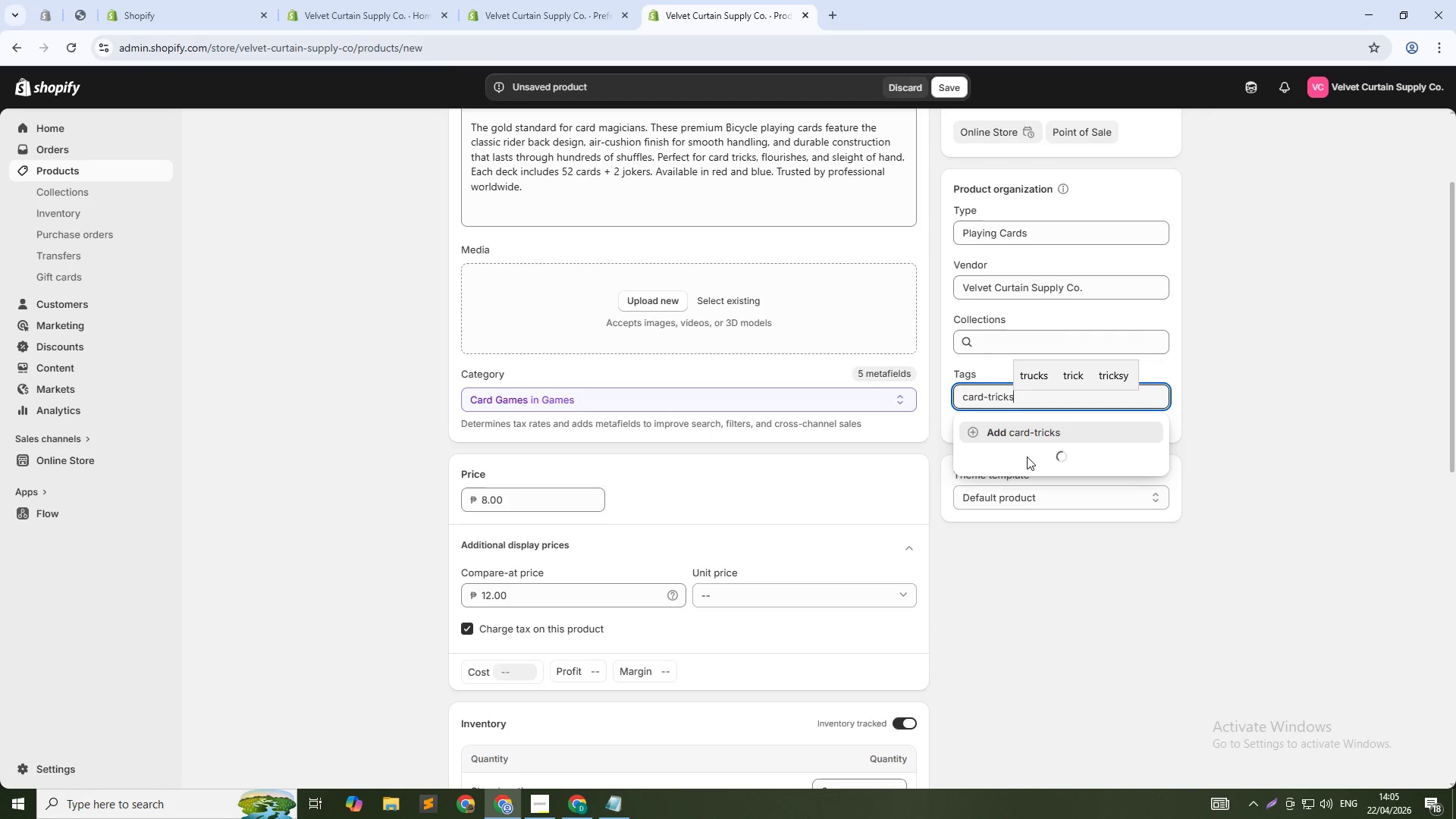 
key(Enter)
 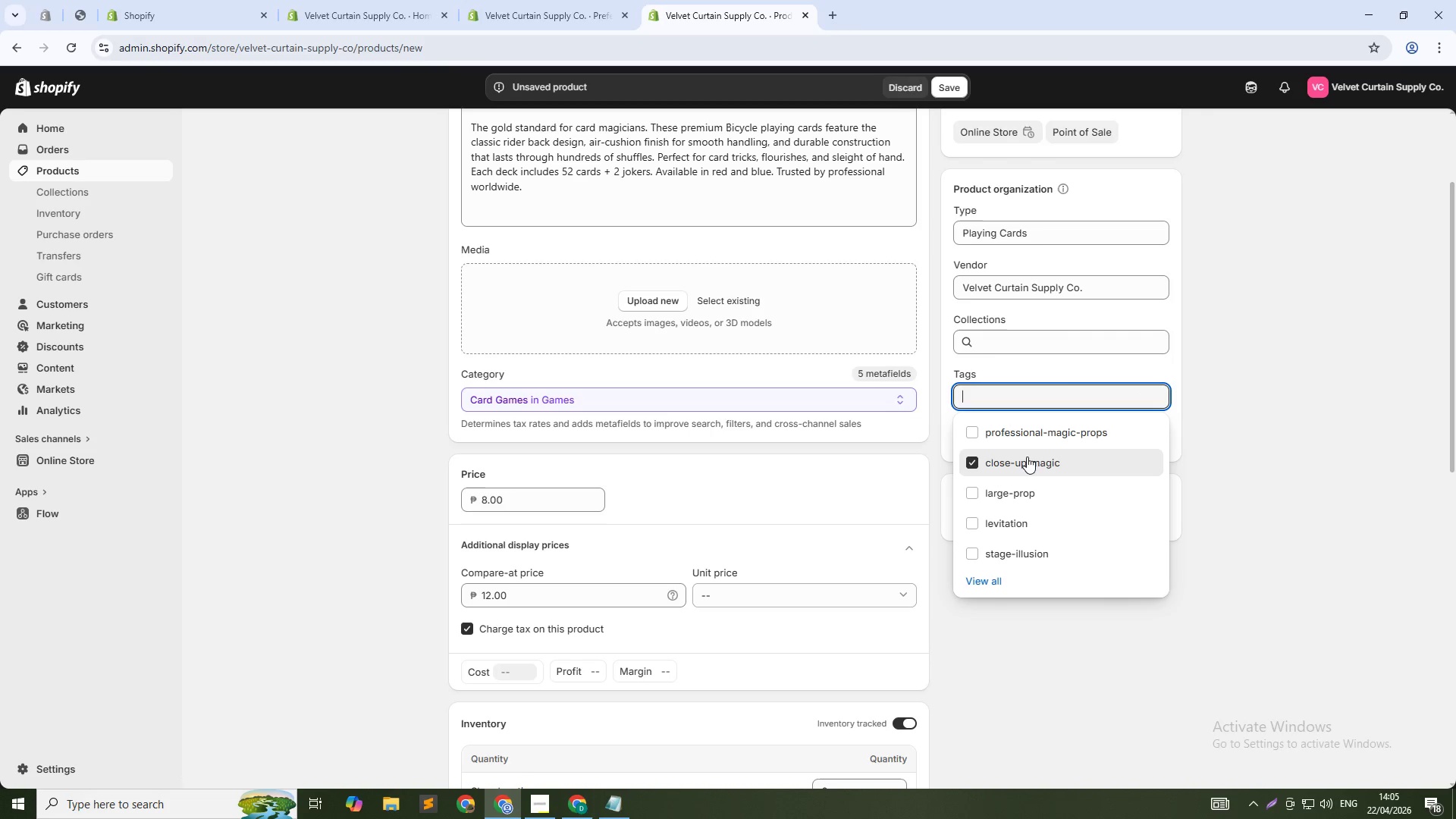 
type(po)
key(Backspace)
type(rofessional-mai)
key(Backspace)
type(gic )
key(Backspace)
type(-props)
 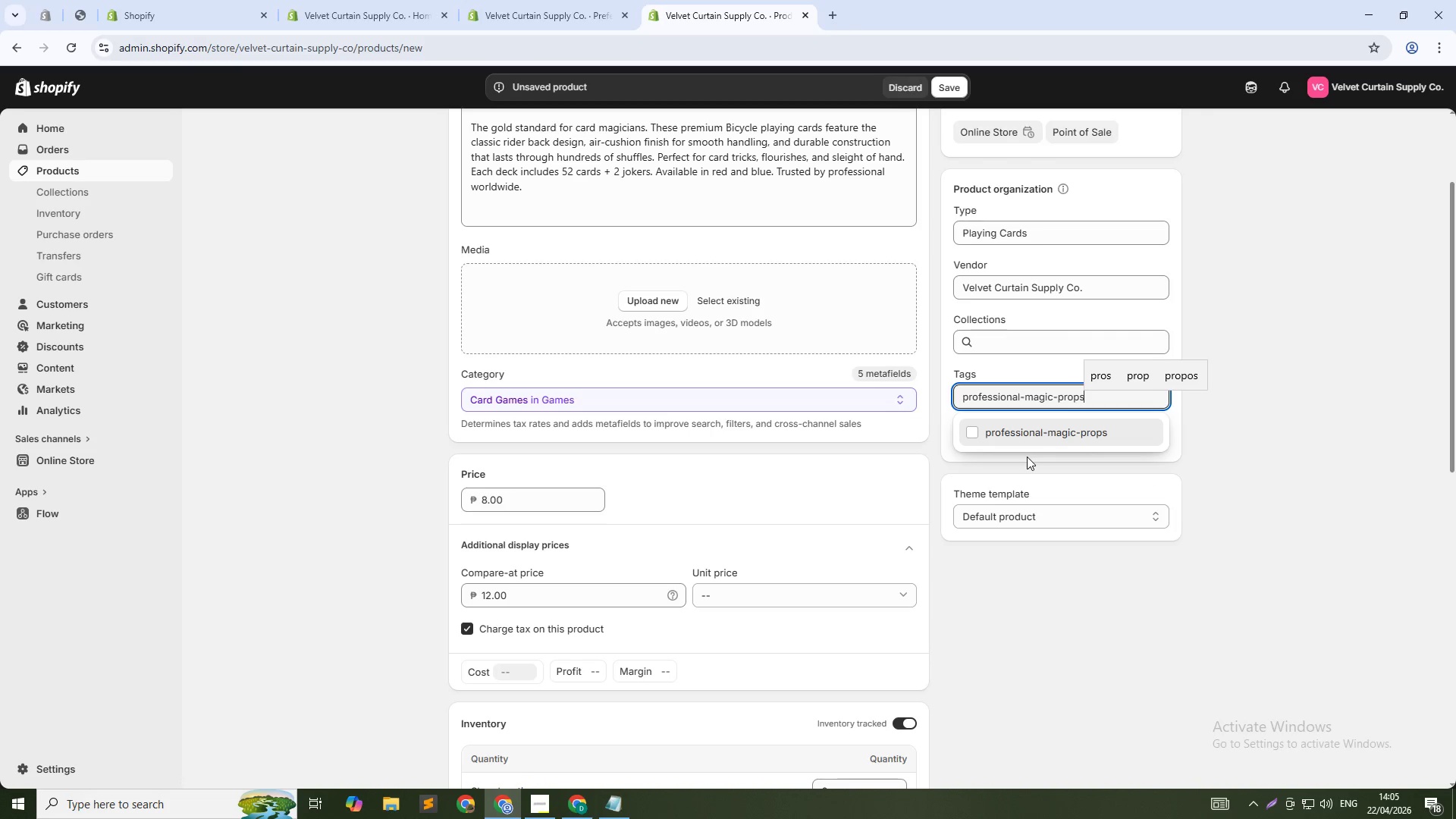 
left_click([974, 431])
 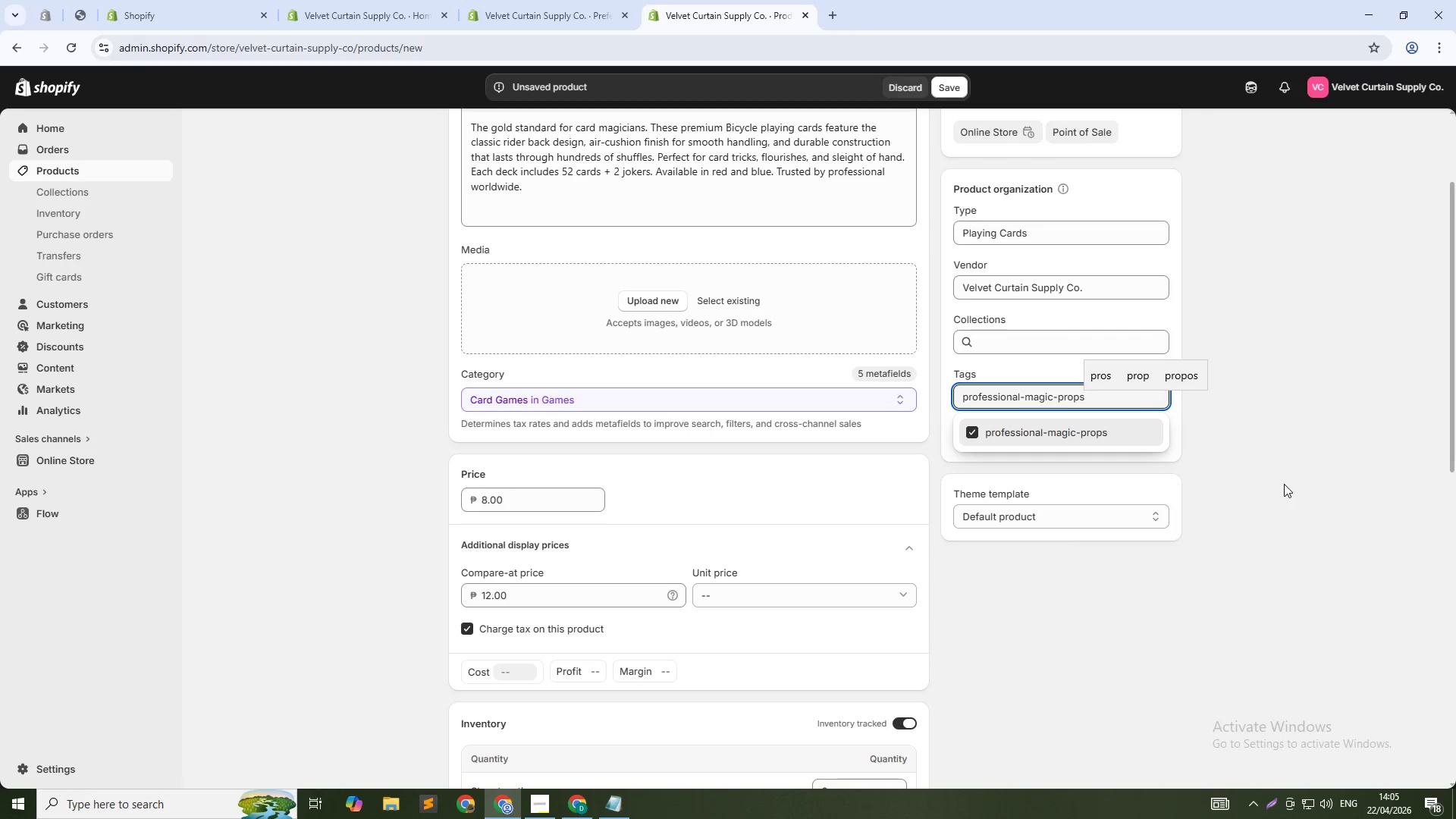 
left_click([1285, 489])
 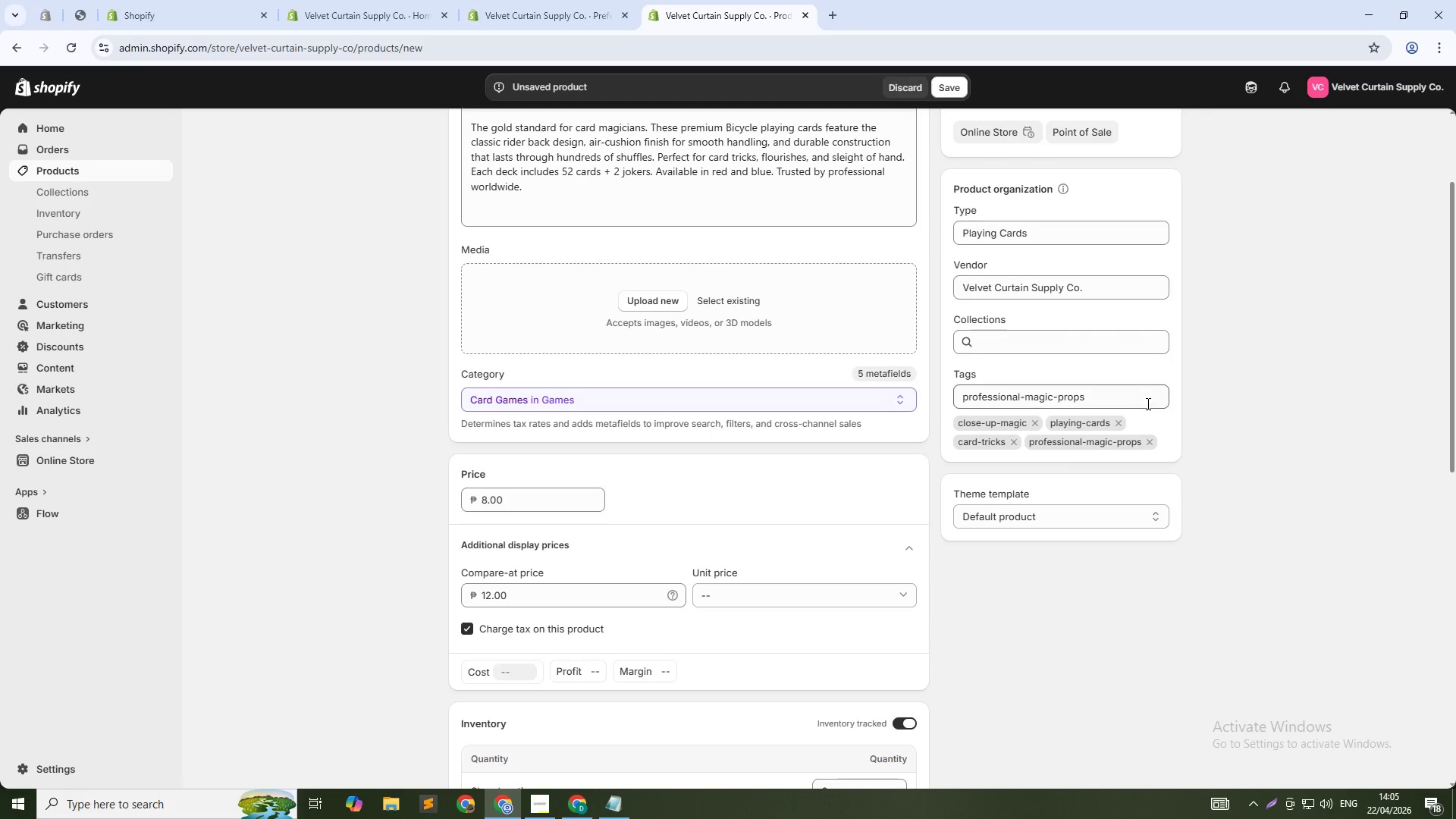 
double_click([1143, 396])
 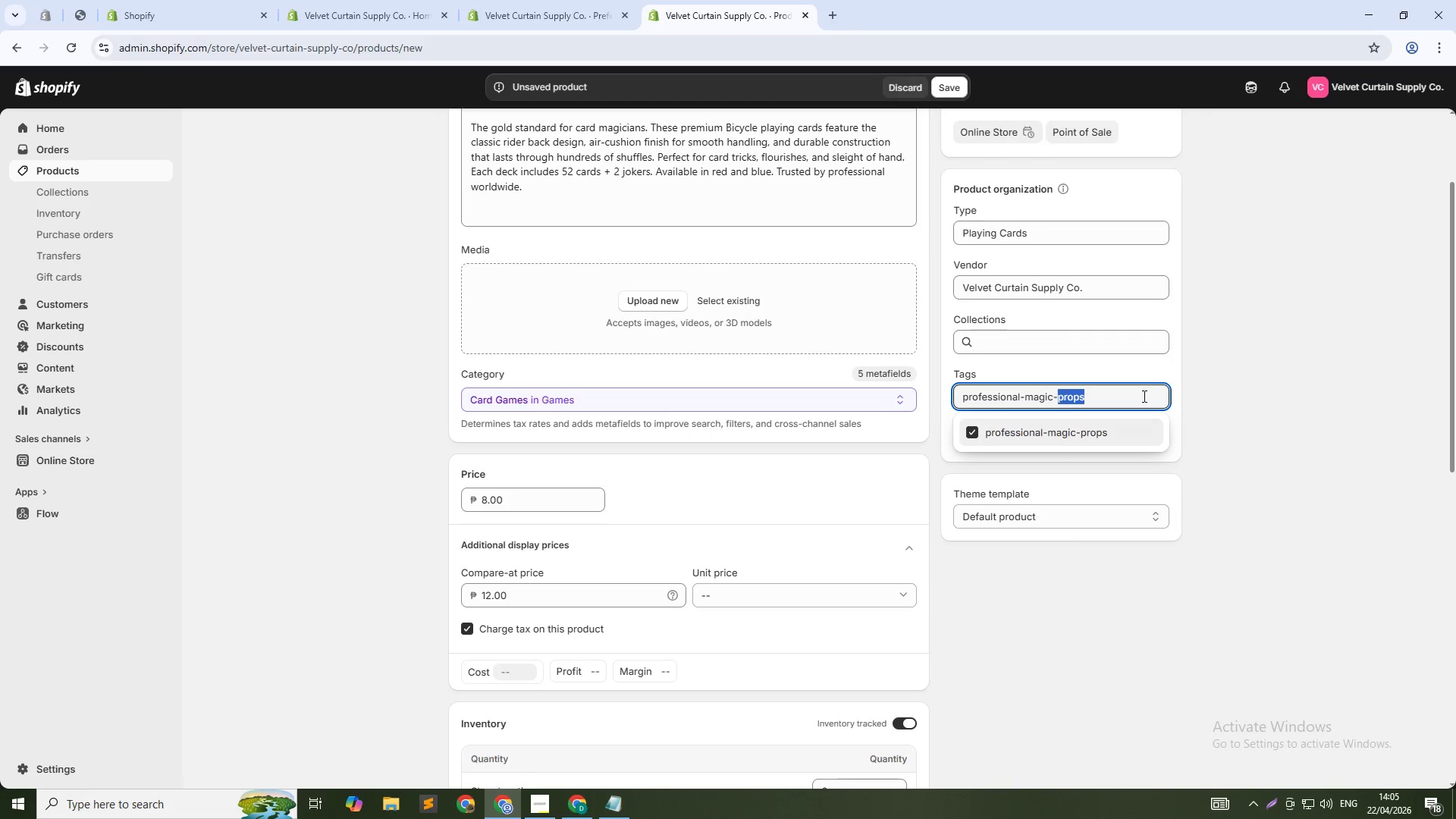 
triple_click([1143, 396])
 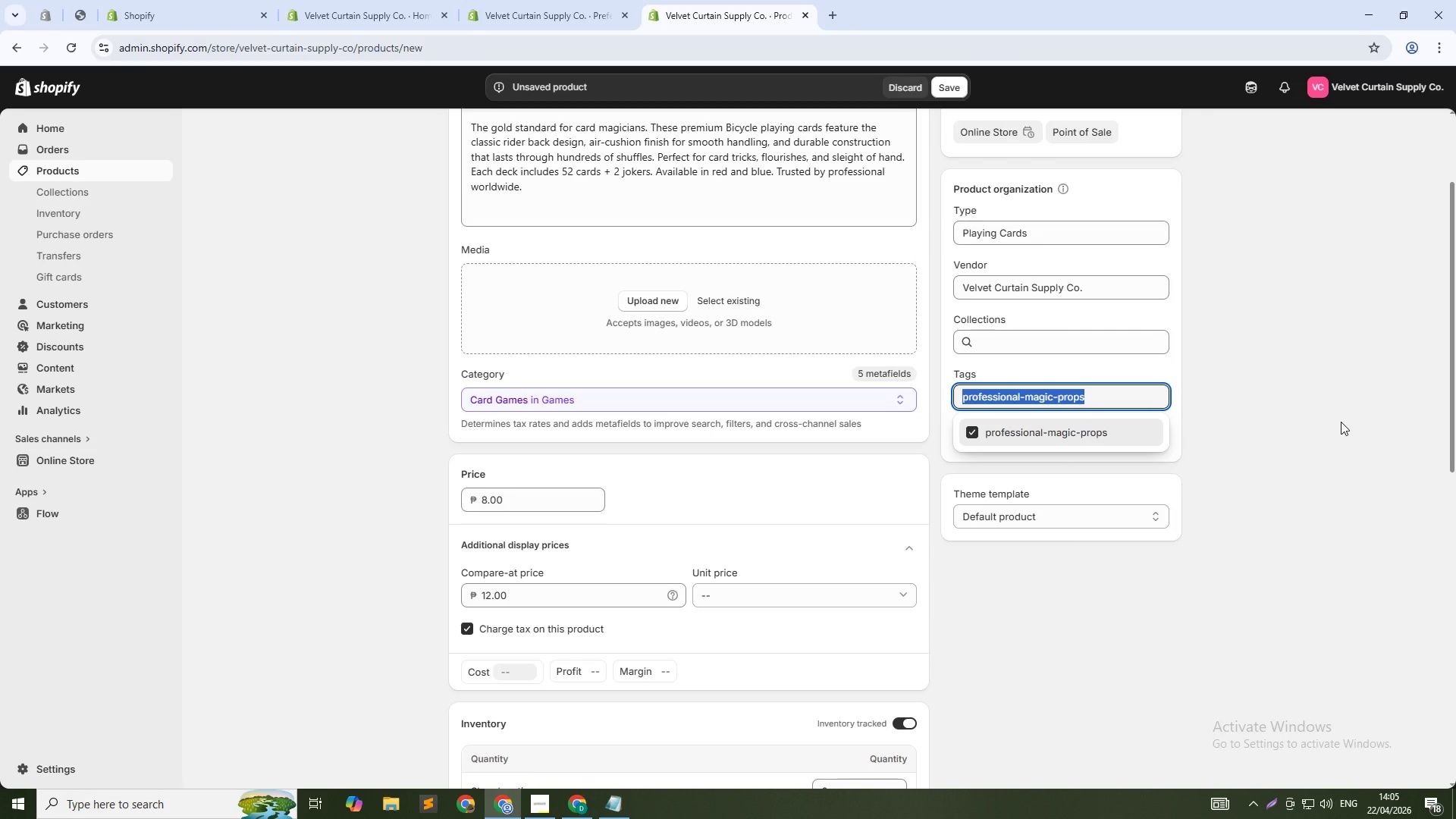 
key(Backspace)
 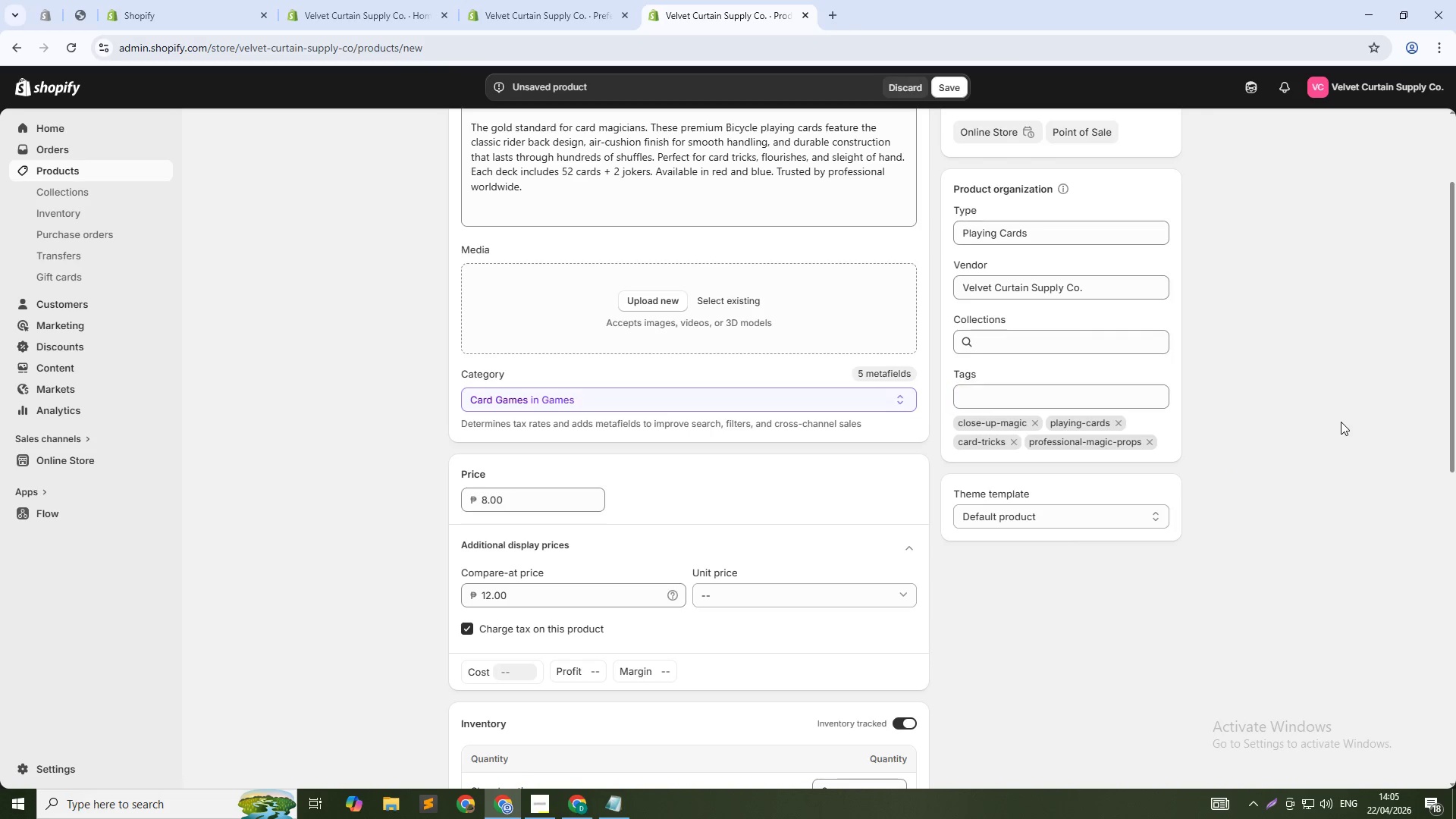 
left_click([1341, 422])
 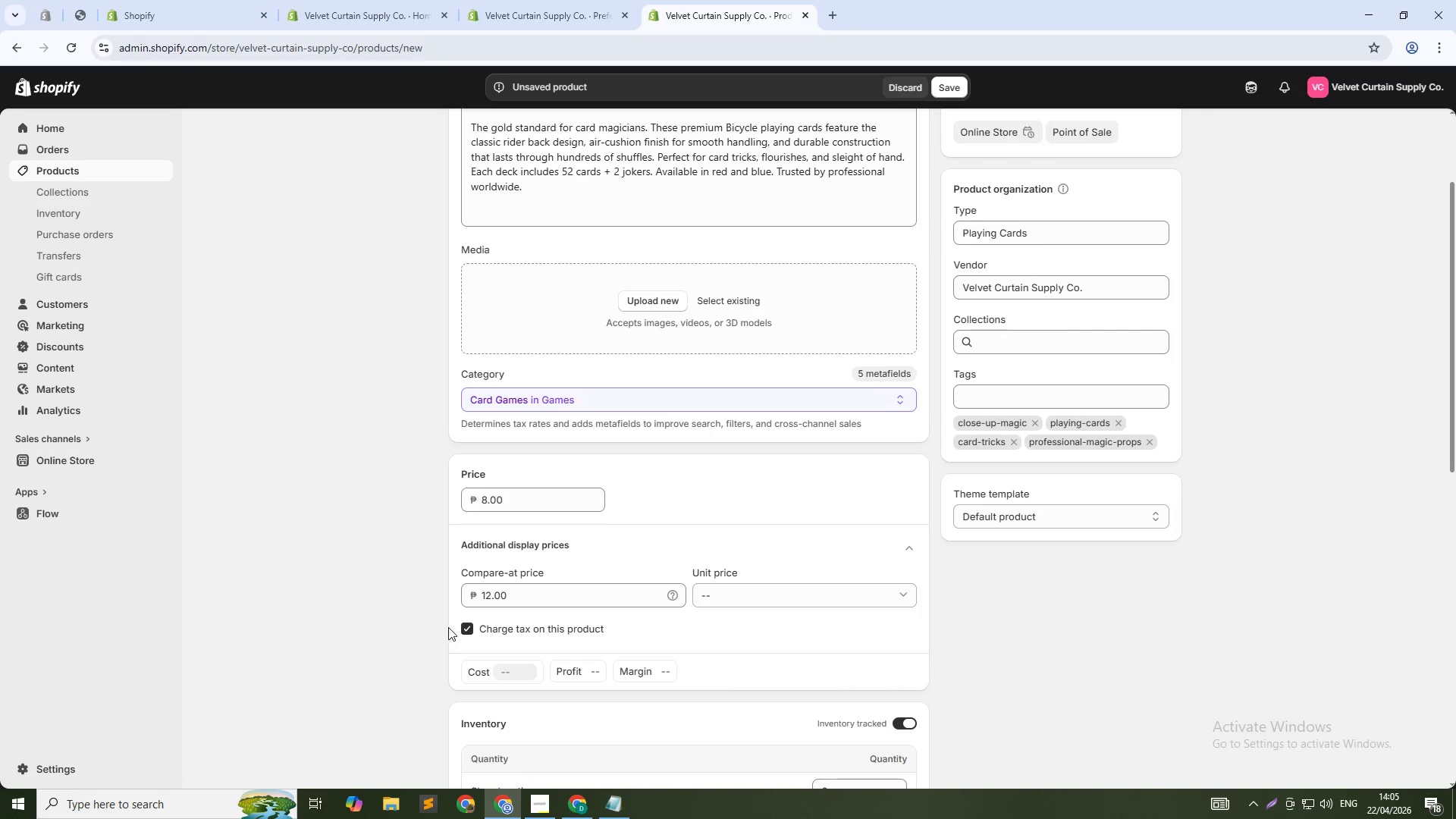 
scroll: coordinate [491, 617], scroll_direction: down, amount: 3.0
 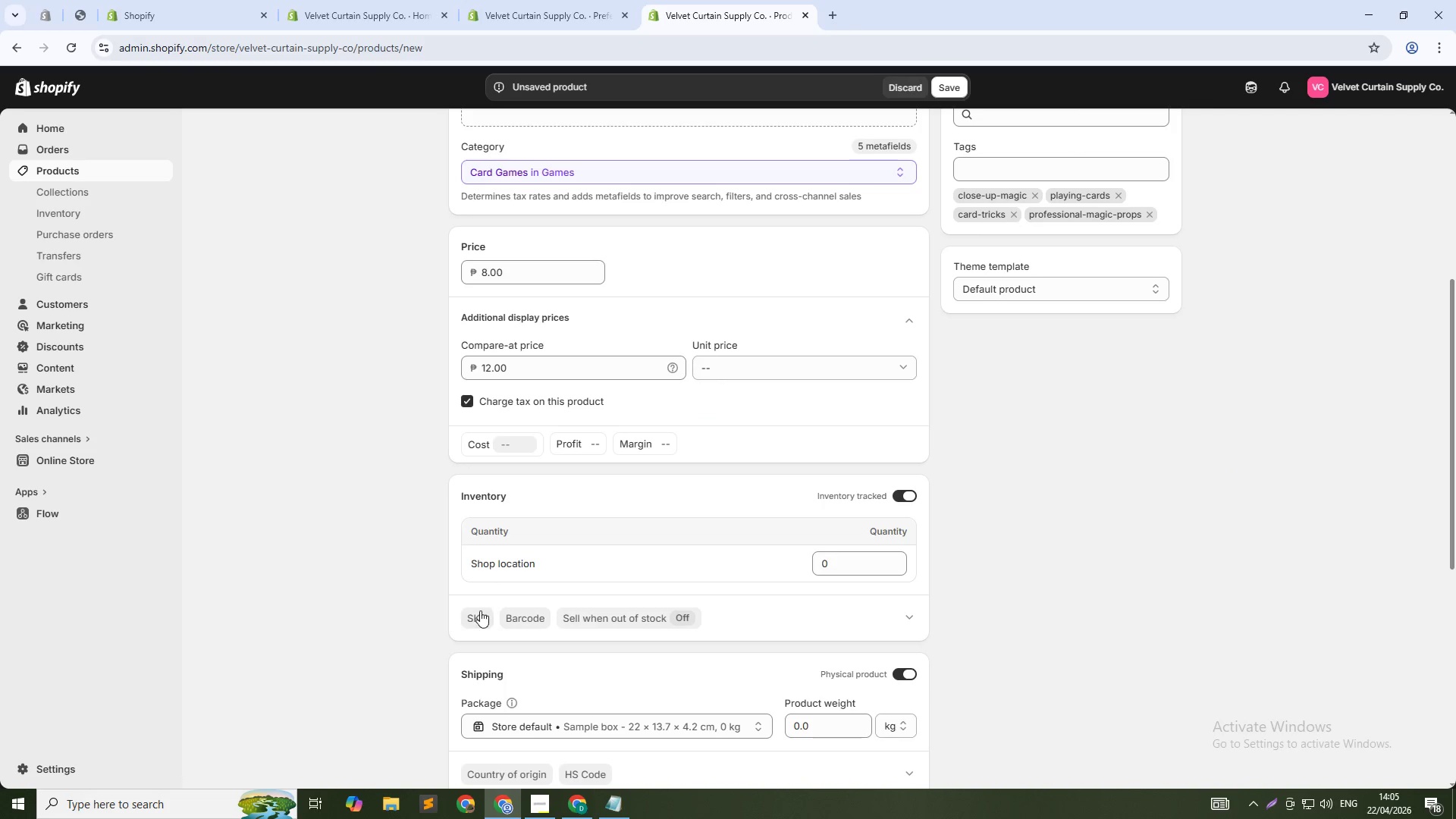 
left_click([480, 610])
 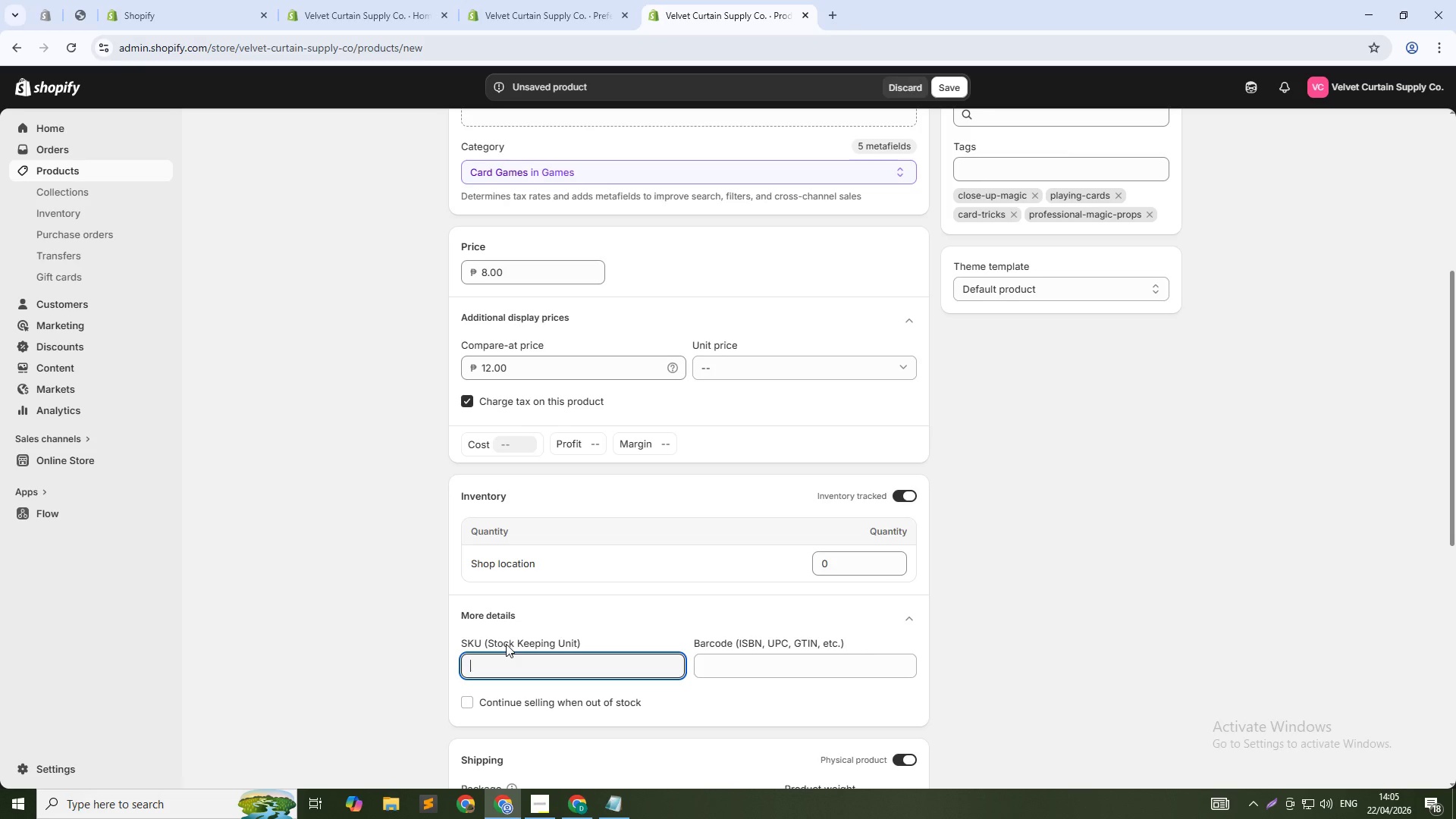 
type(VEL-CARD-DECK-03)
 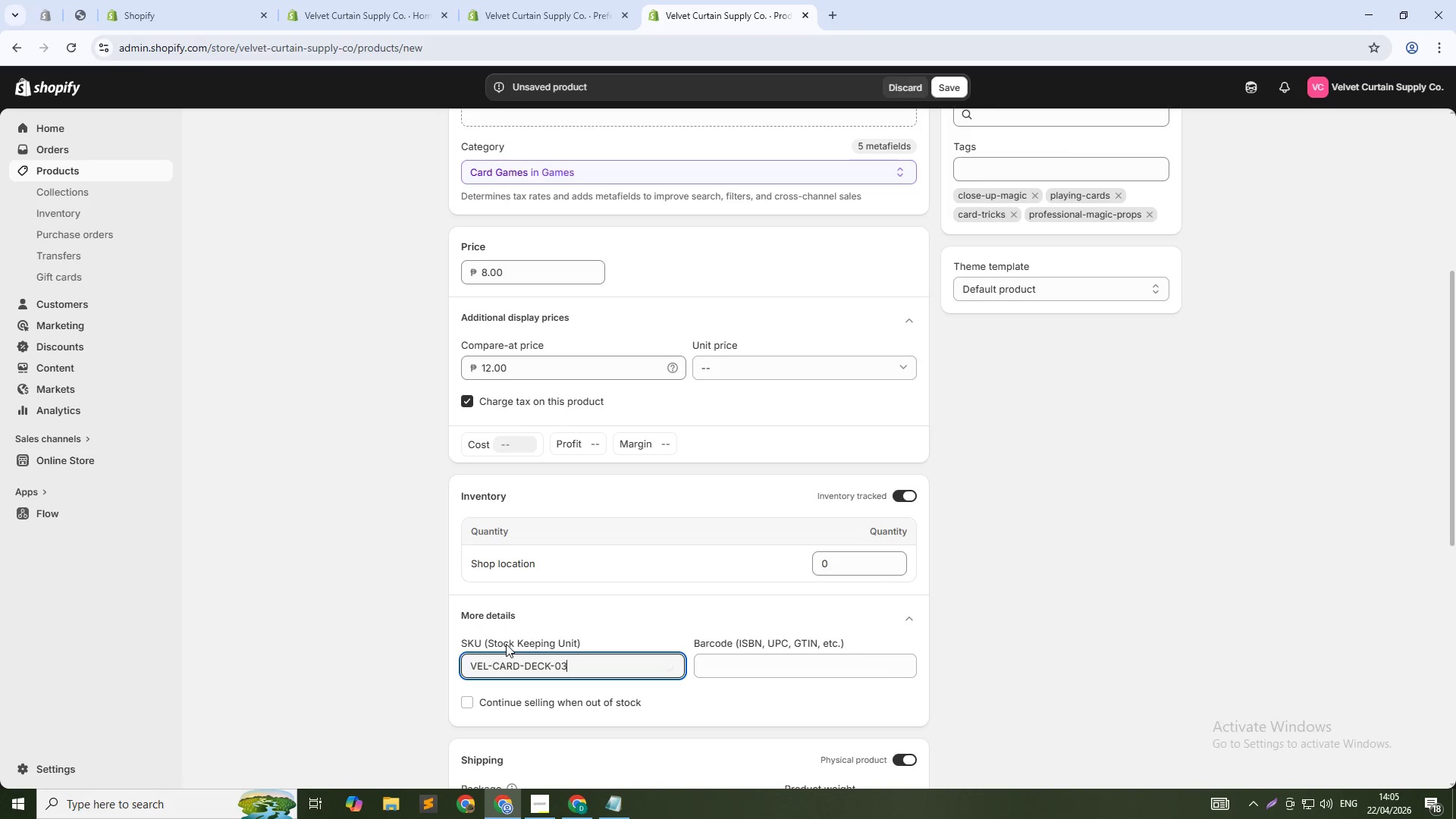 
double_click([830, 571])
 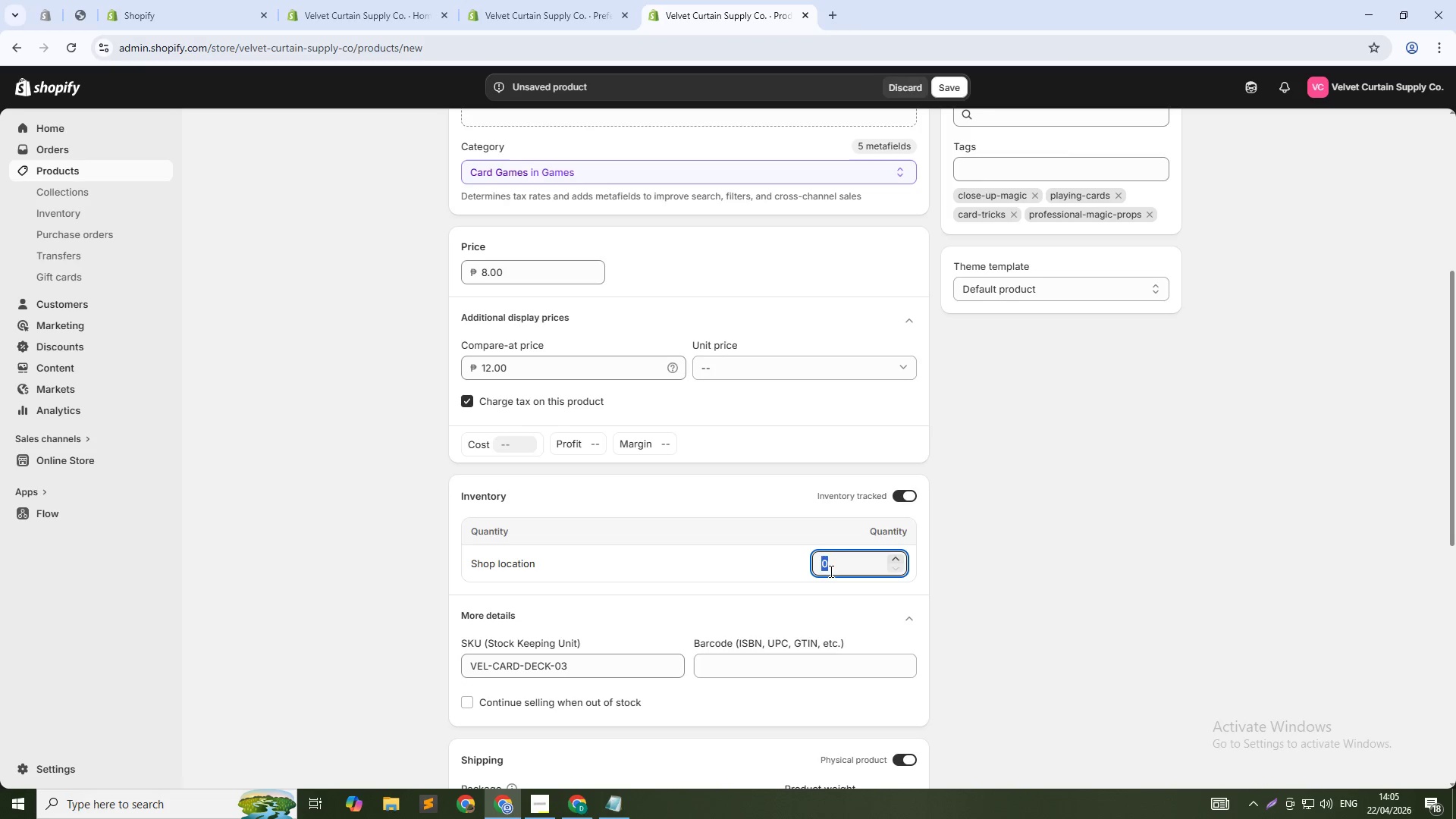 
key(Numpad1)
 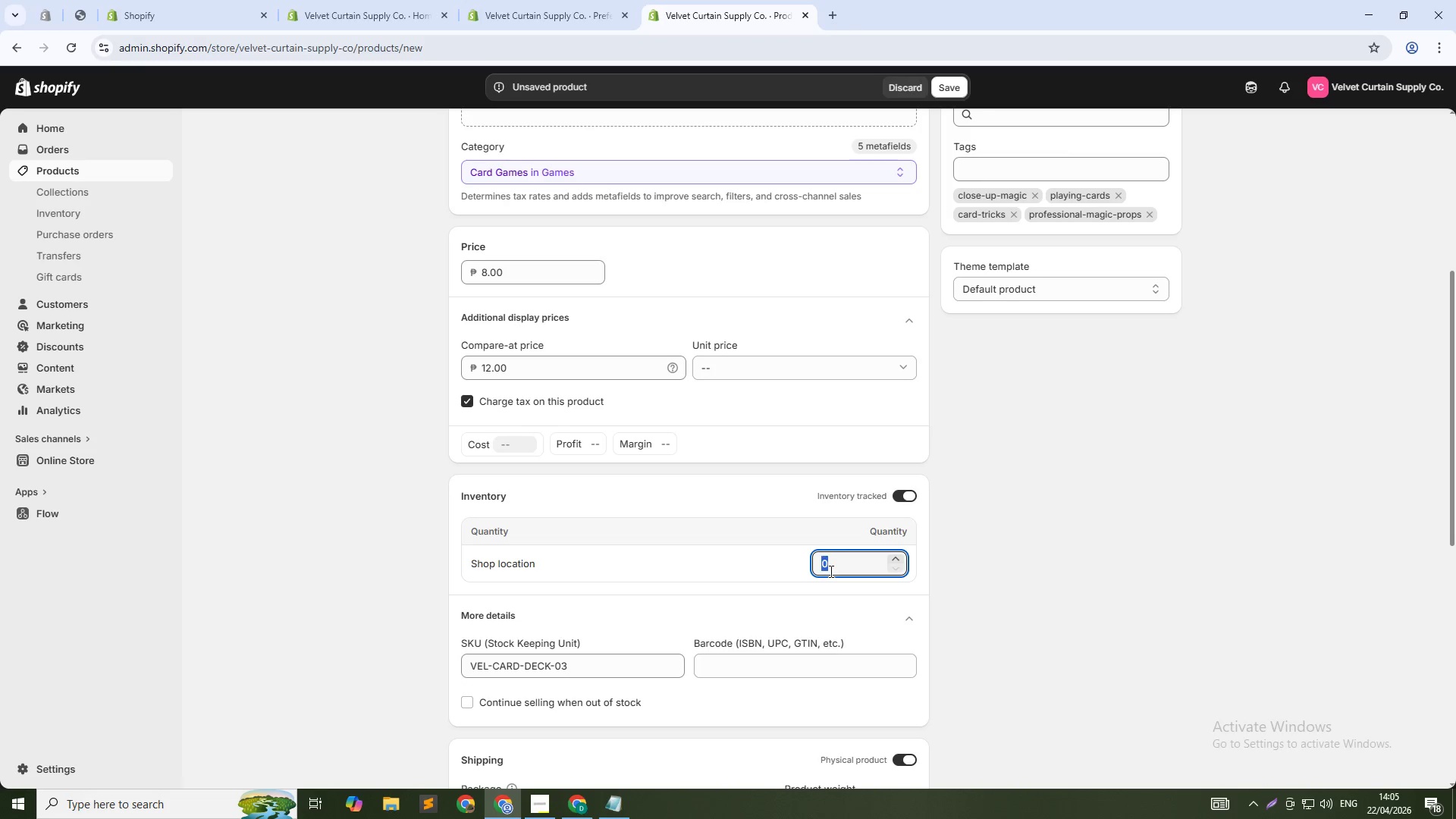 
key(Numpad0)
 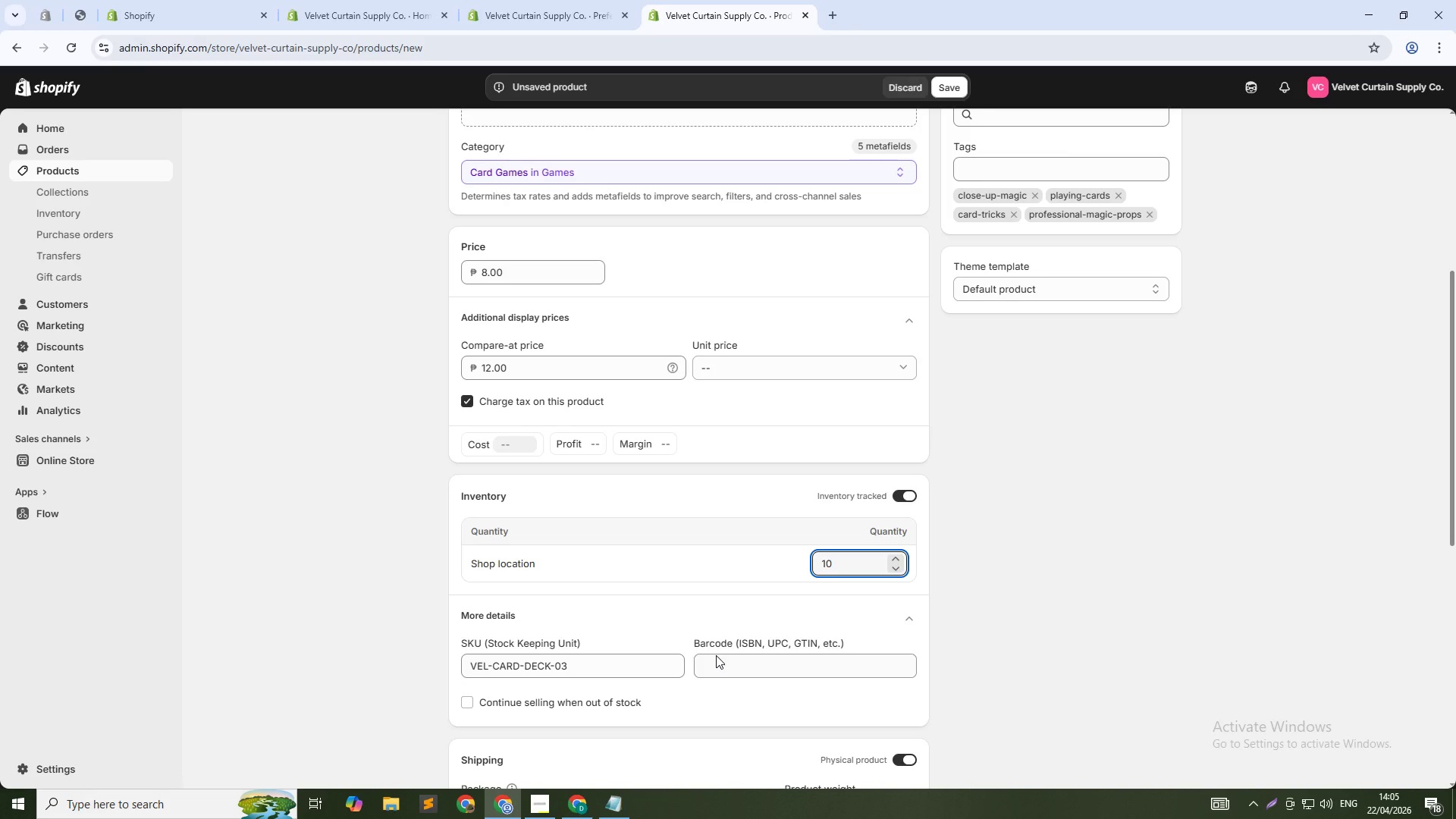 
scroll: coordinate [916, 736], scroll_direction: down, amount: 10.0
 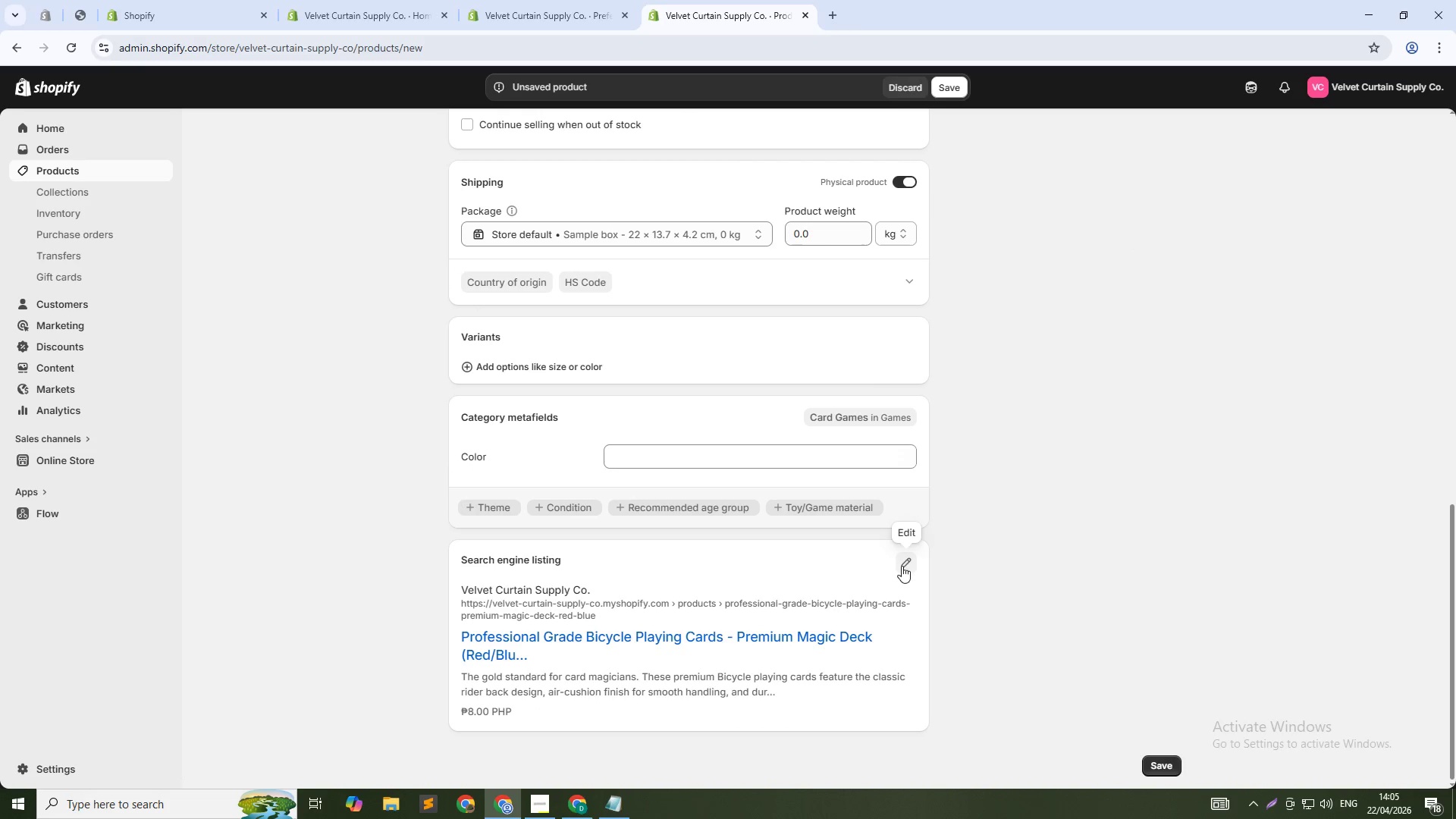 
left_click([904, 565])
 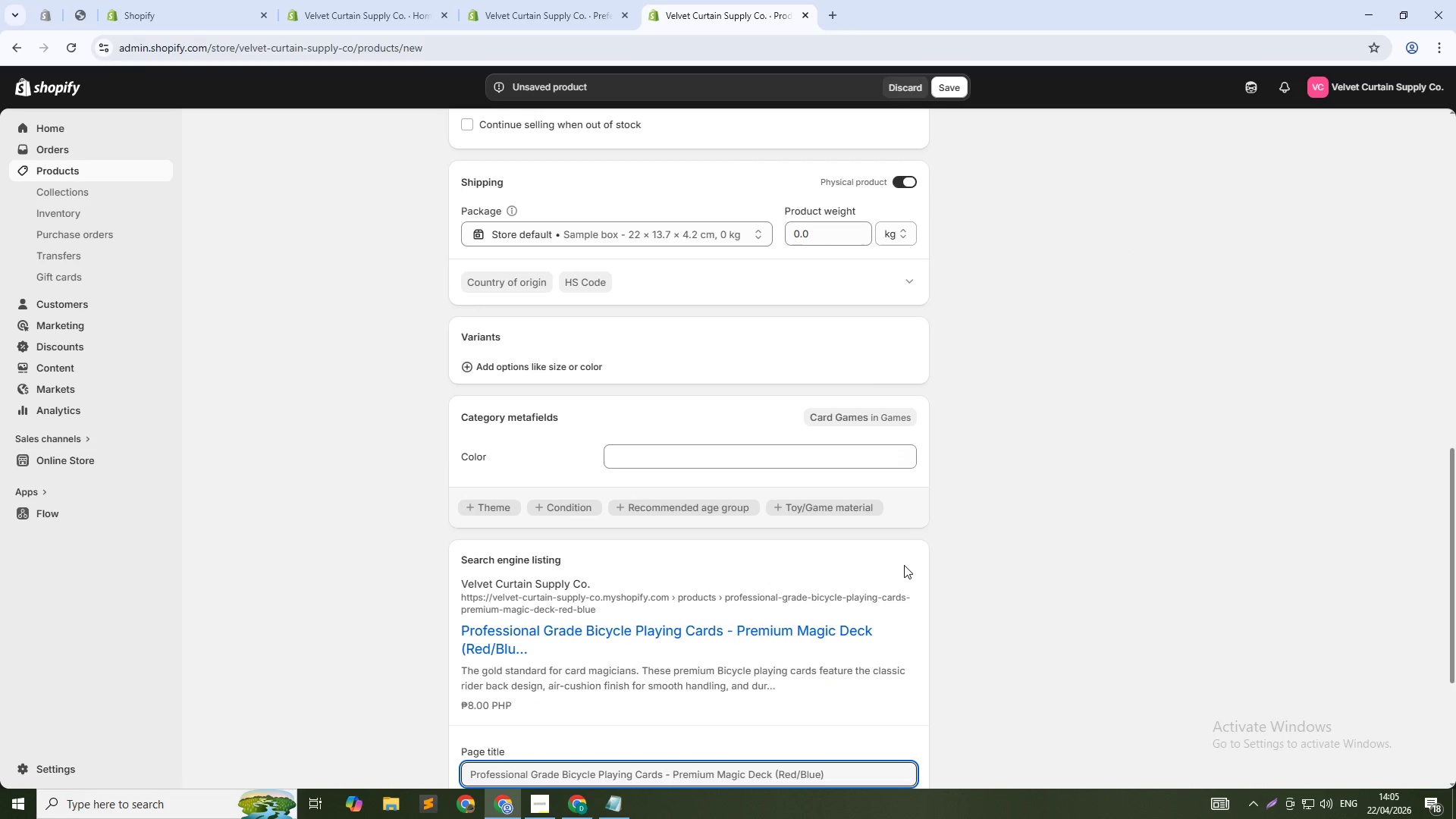 
scroll: coordinate [779, 608], scroll_direction: down, amount: 3.0
 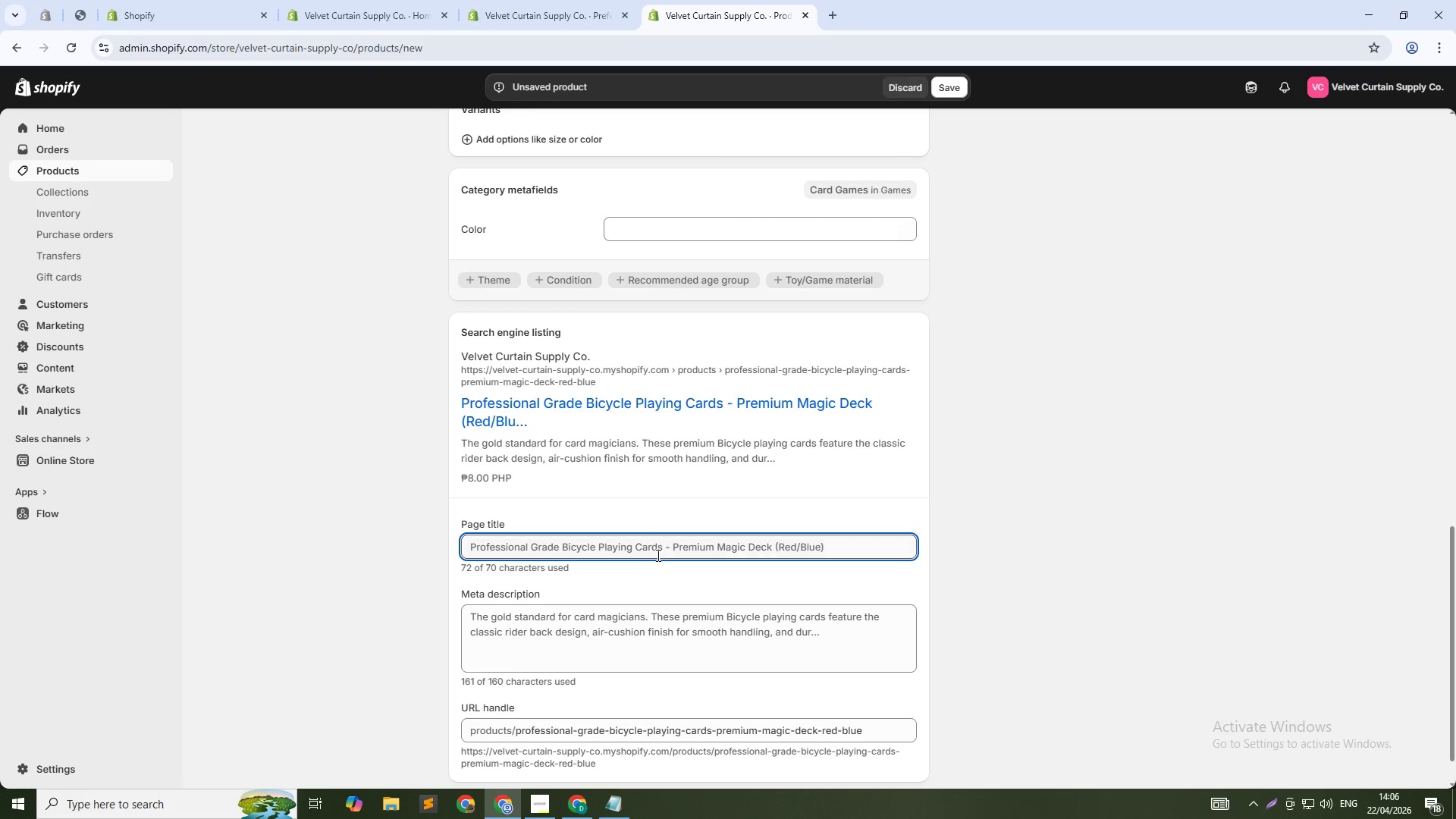 
left_click([661, 548])
 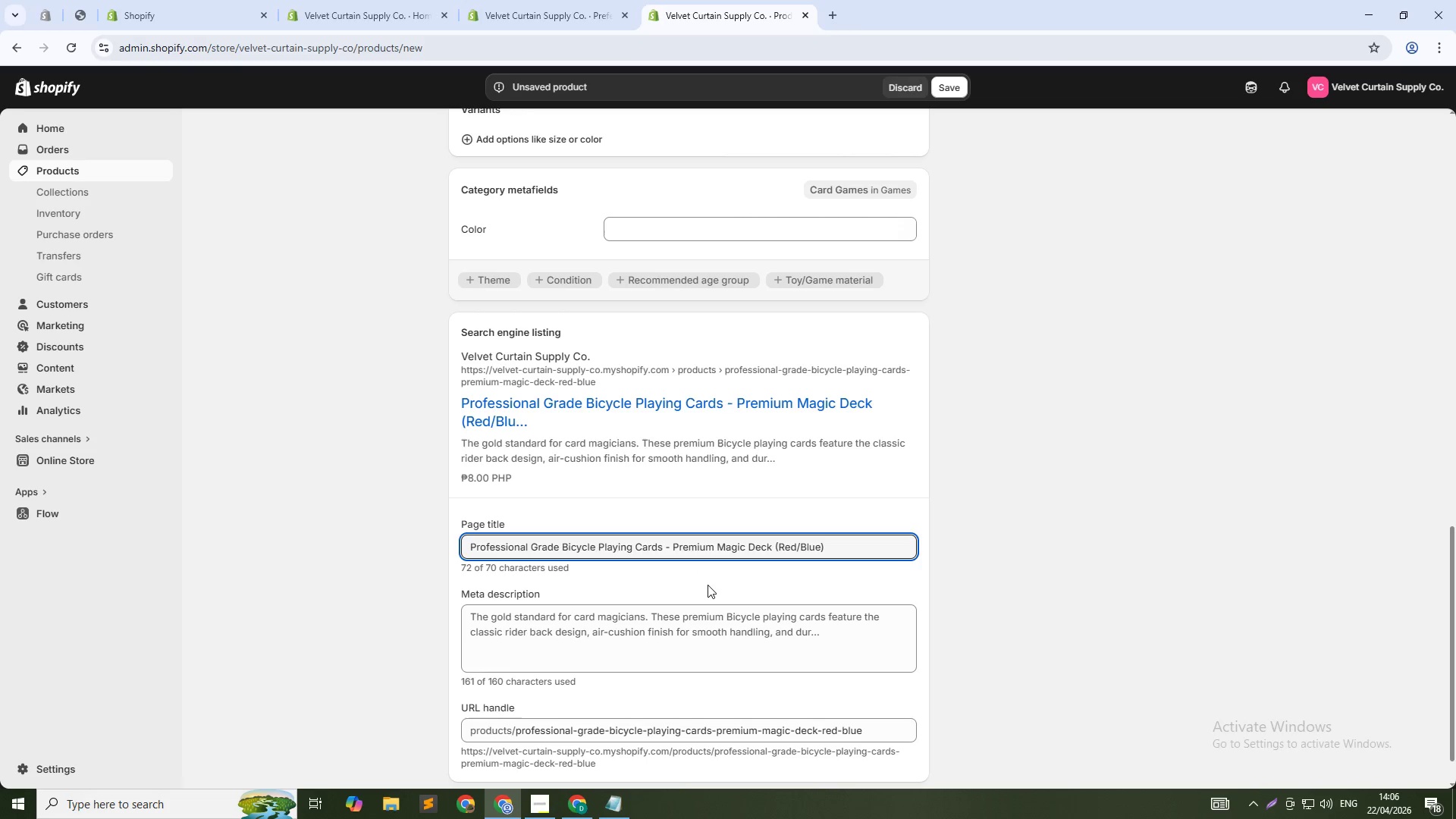 
key(Control+Shift+ArrowDown)
 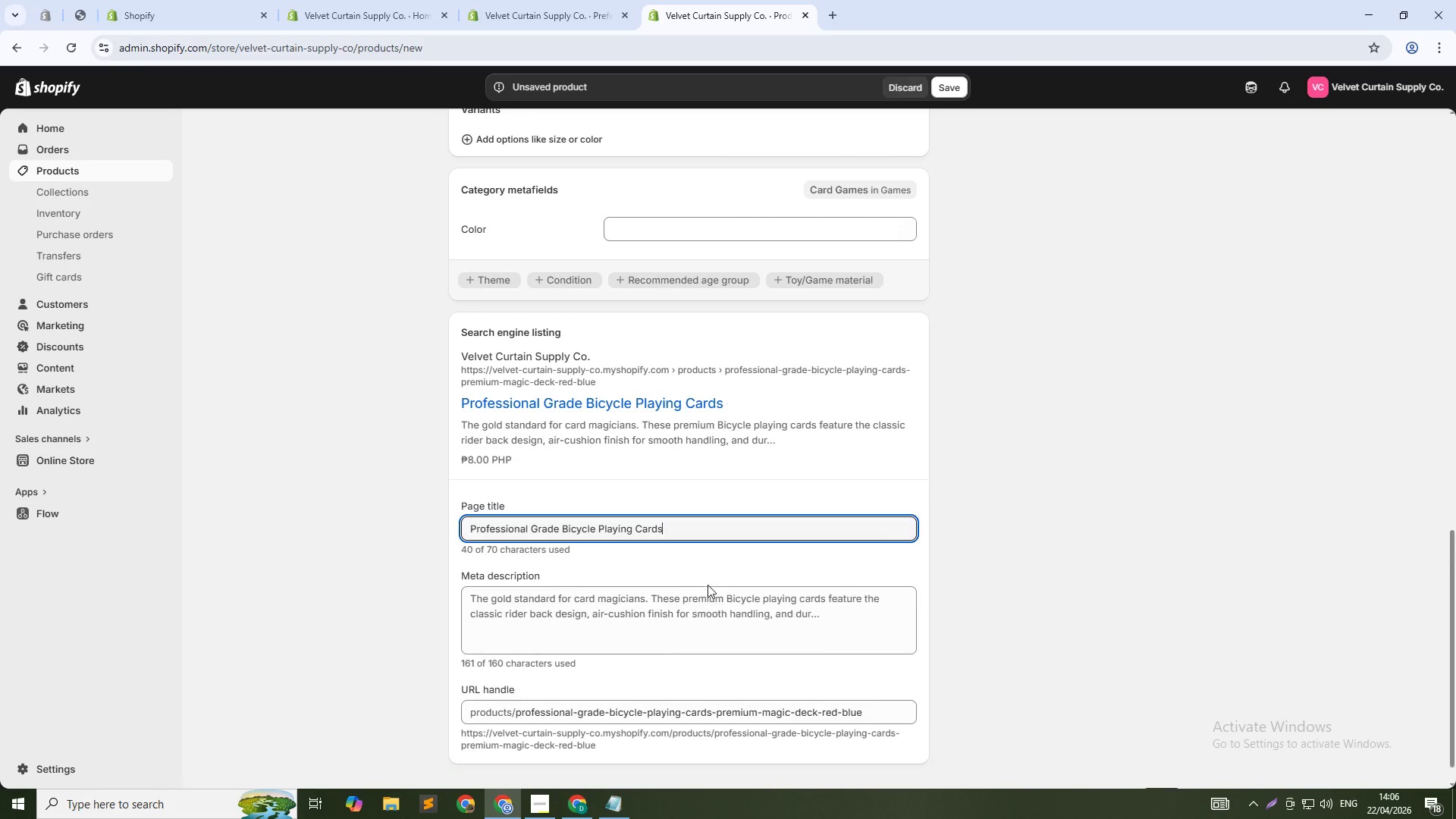 
key(Backspace)
 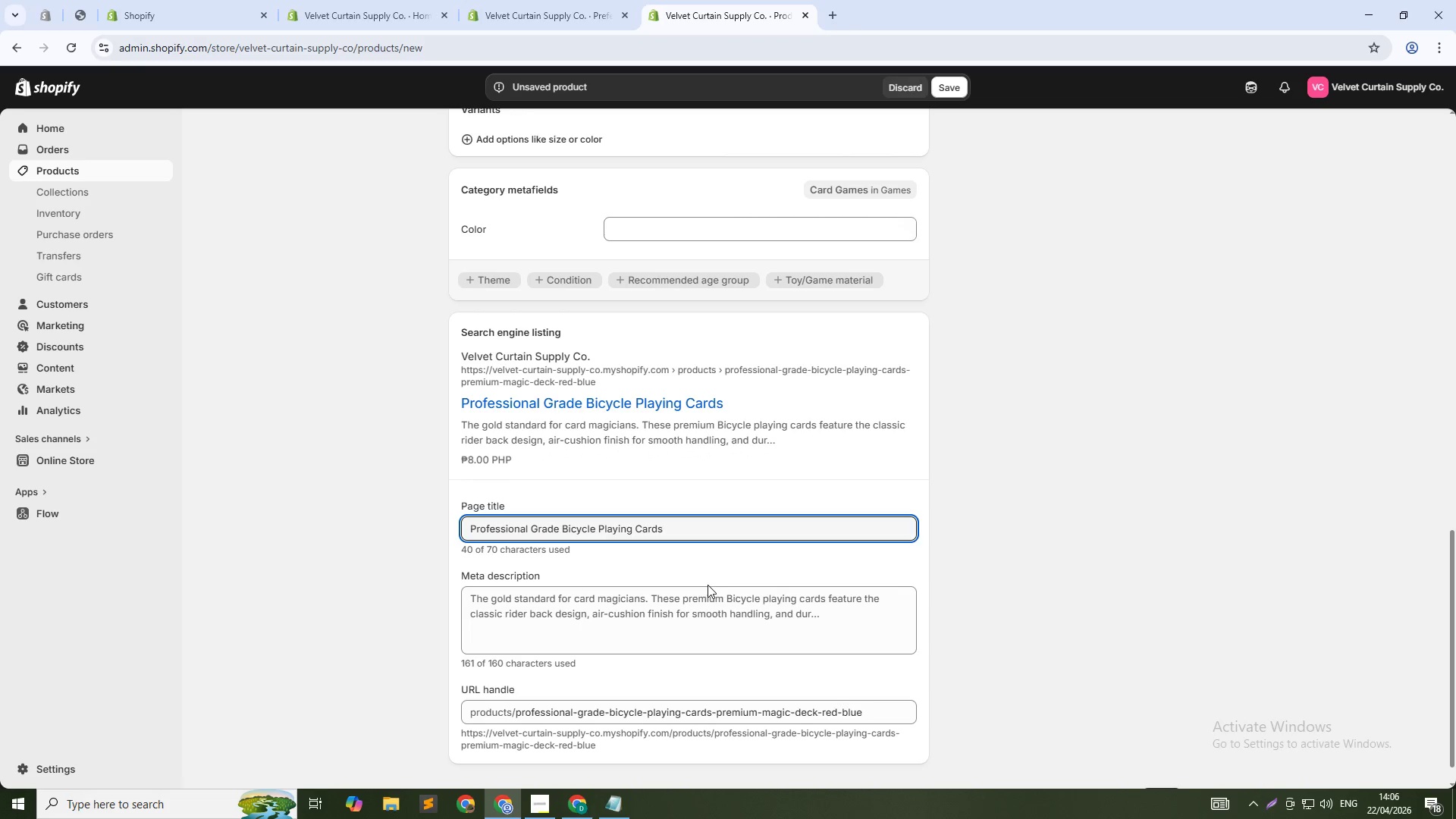 
key(Tab)
 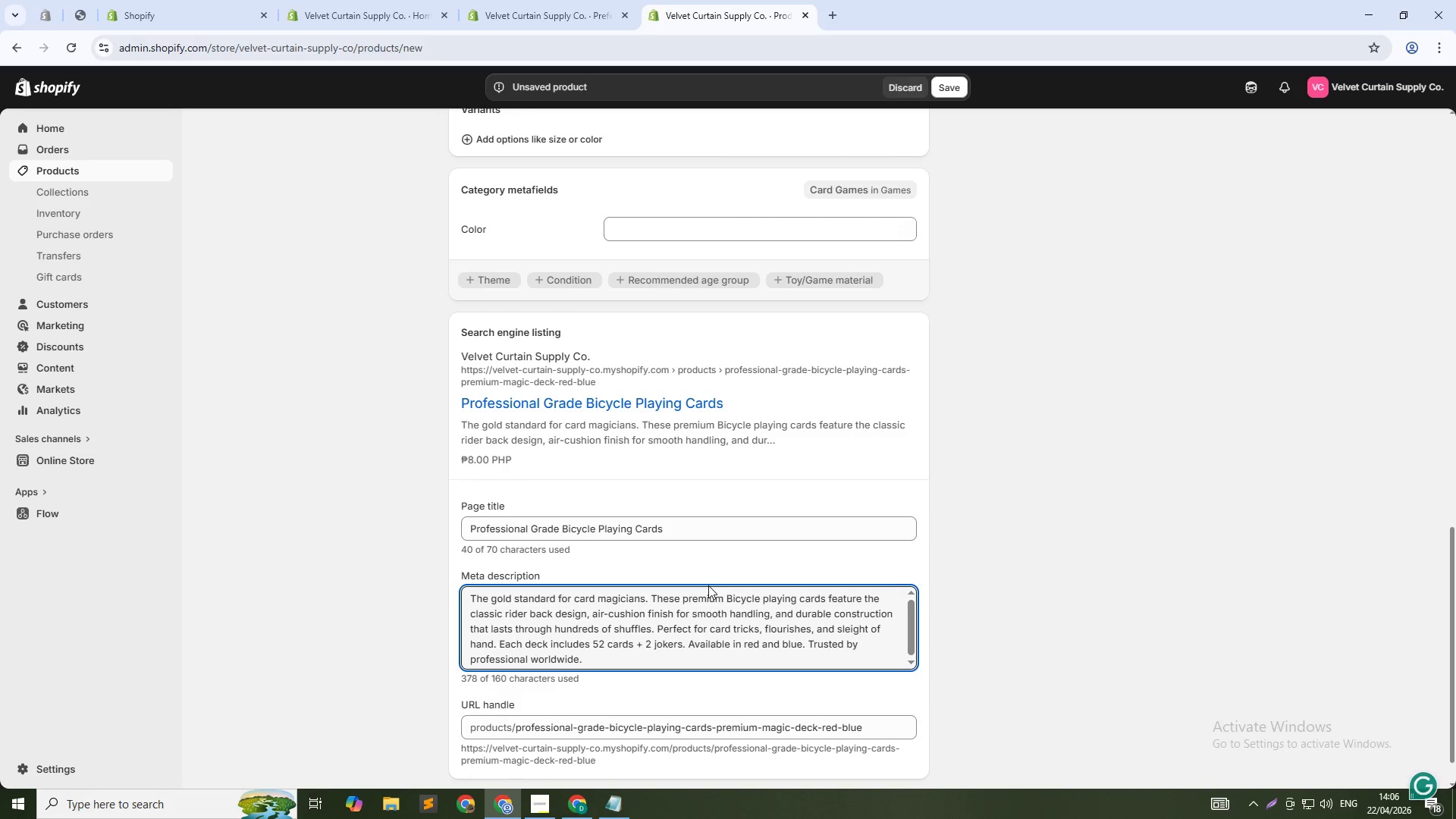 
key(Control+A)
 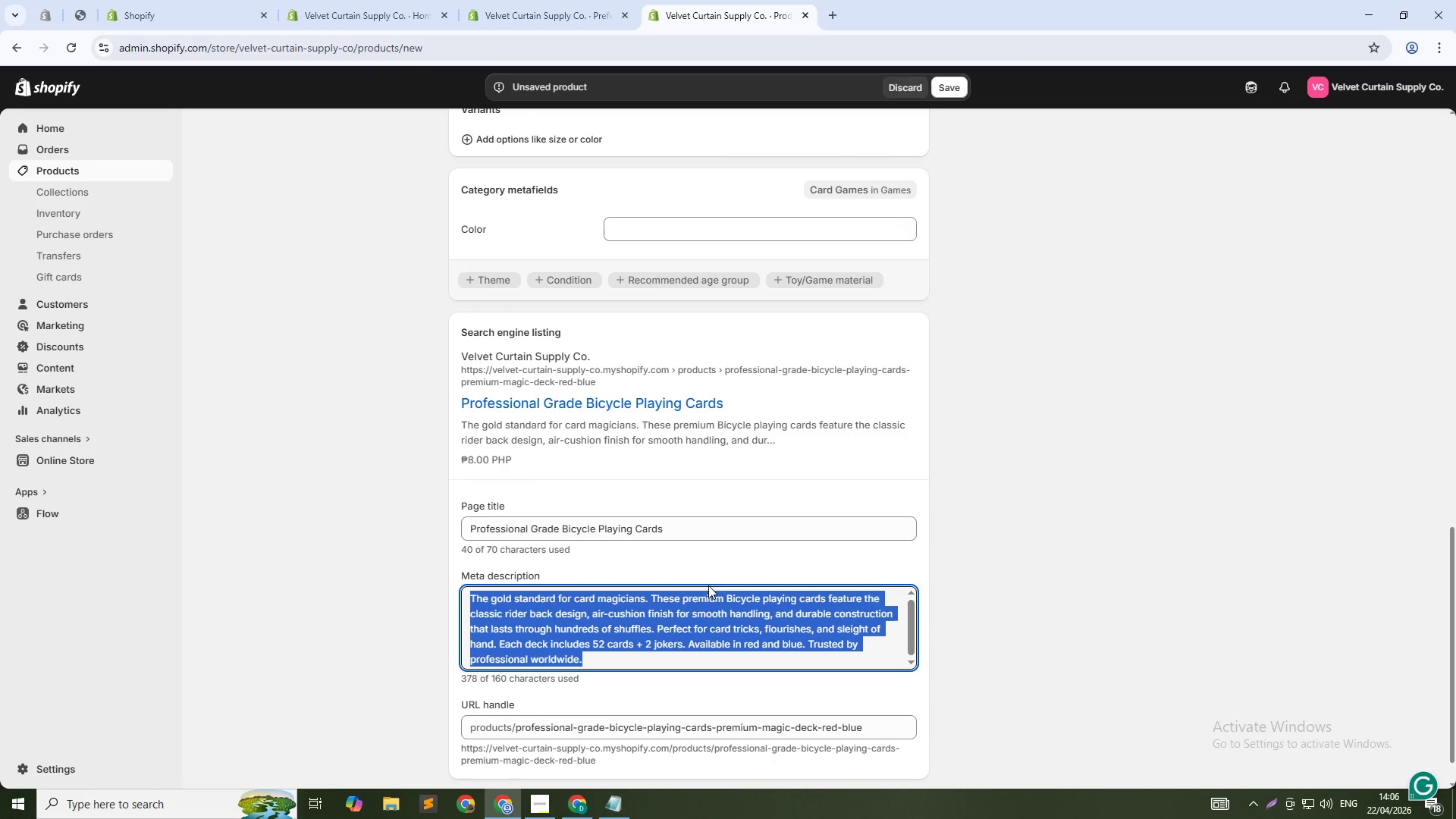 
type(Premium)
 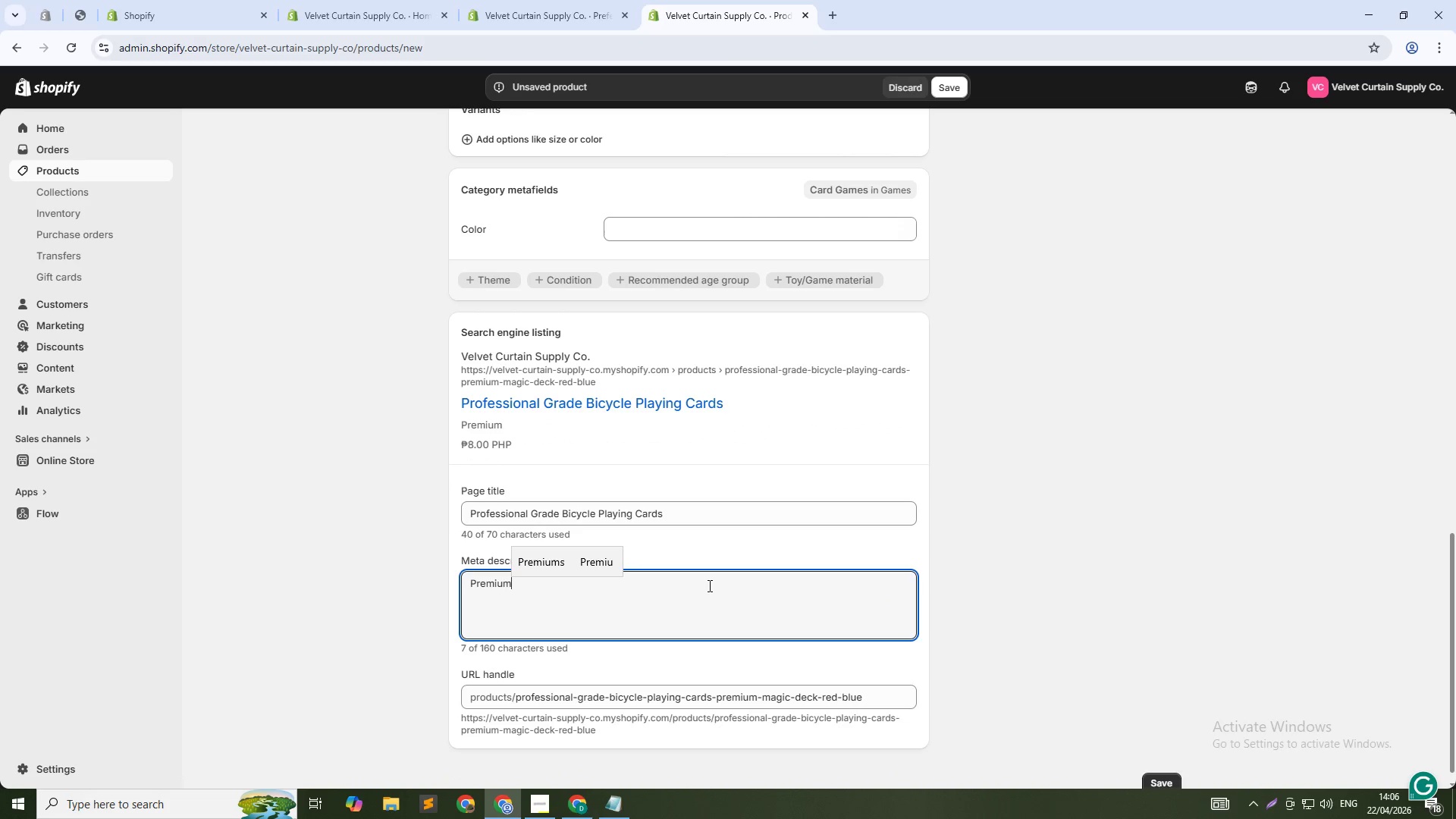 
type(bi)
key(Backspace)
key(Backspace)
type( Bicycle cards for magicians. Air-cushion finish, smooth handling. Red or blue. Perfect for card tick)
key(Backspace)
key(Backspace)
key(Backspace)
type(ricks and flourishes. Shop now.)
 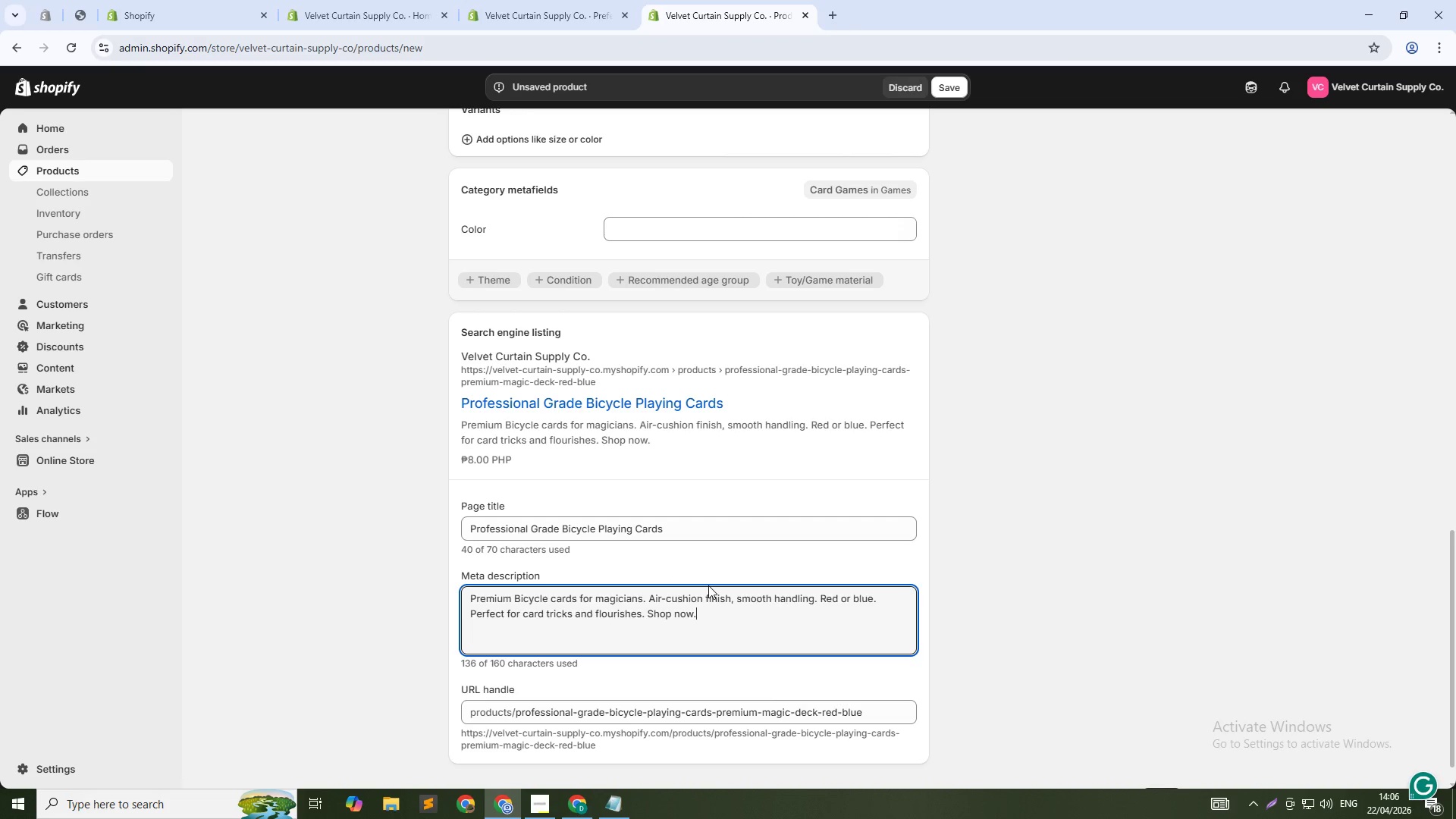 
wait(12.0)
 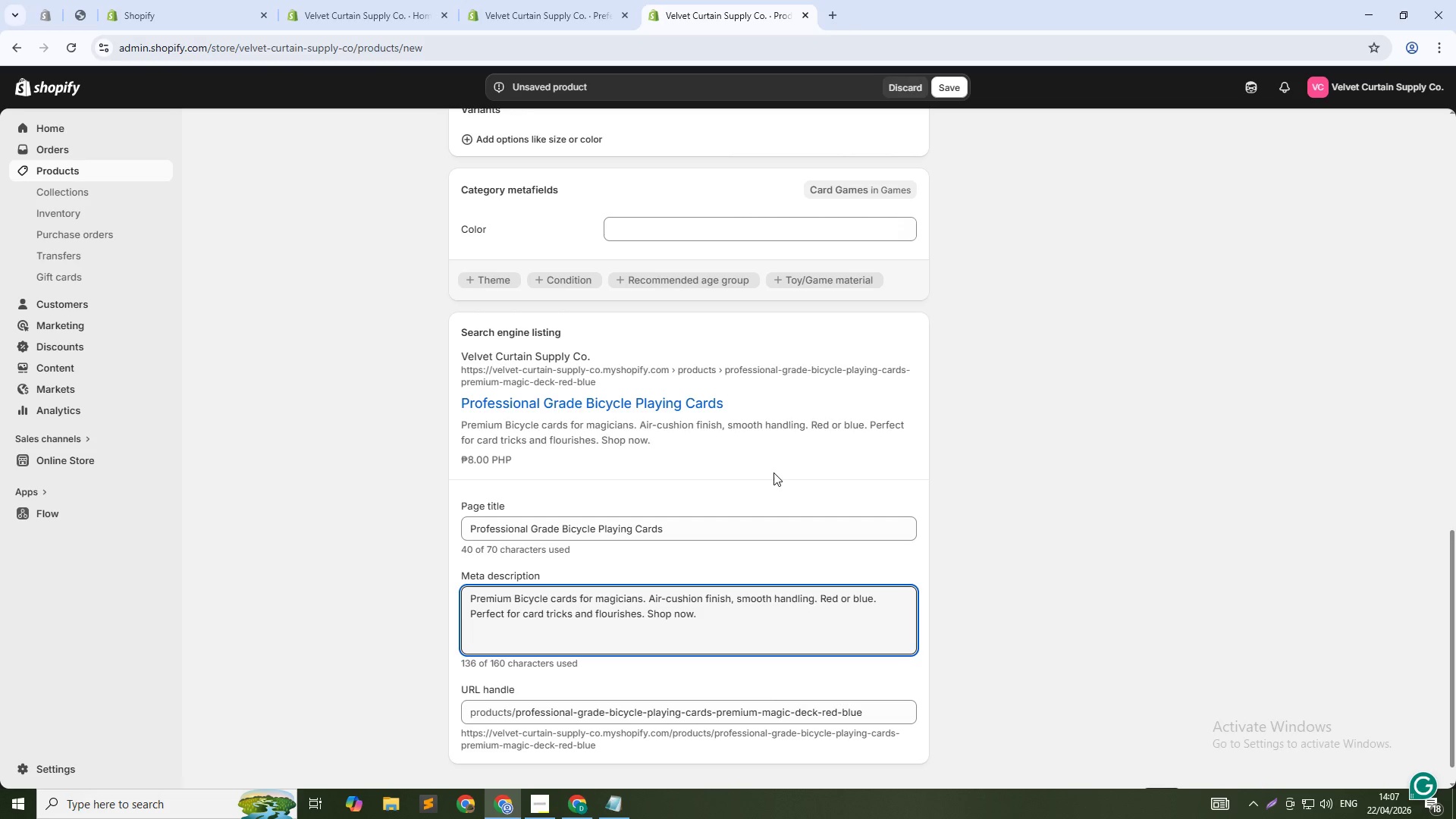 
scroll: coordinate [714, 384], scroll_direction: up, amount: 1.0
 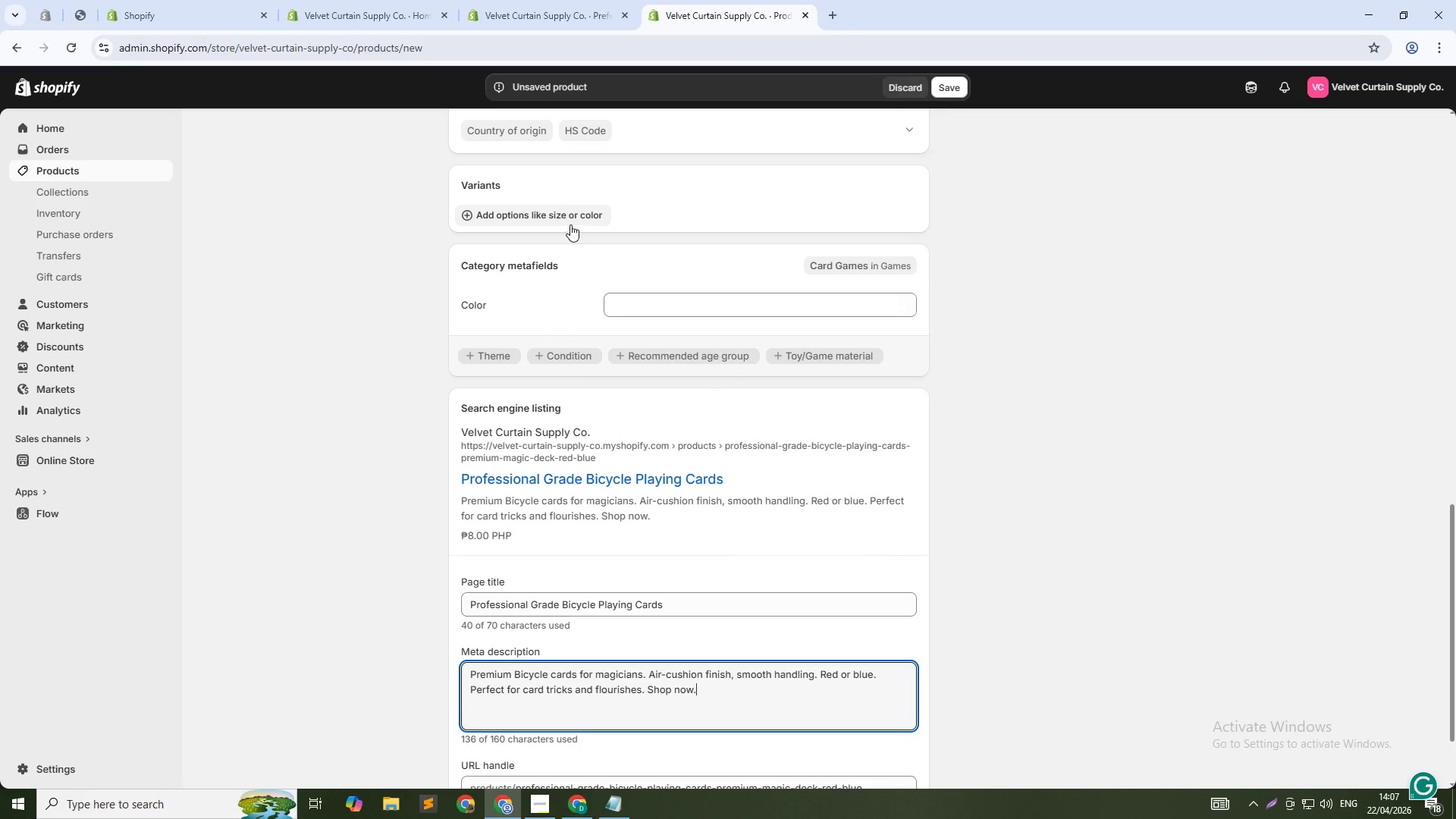 
left_click([570, 218])
 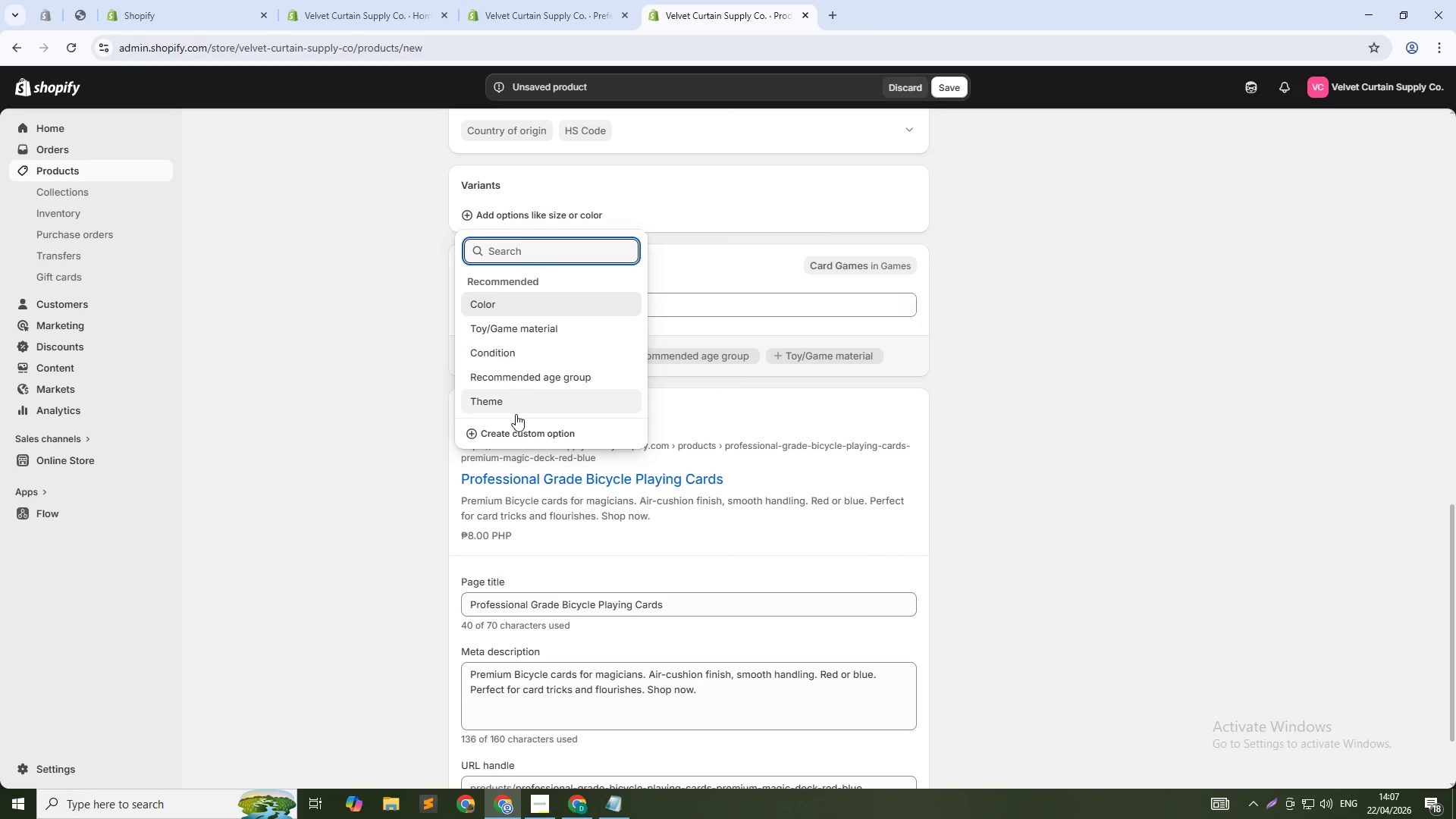 
left_click([519, 425])
 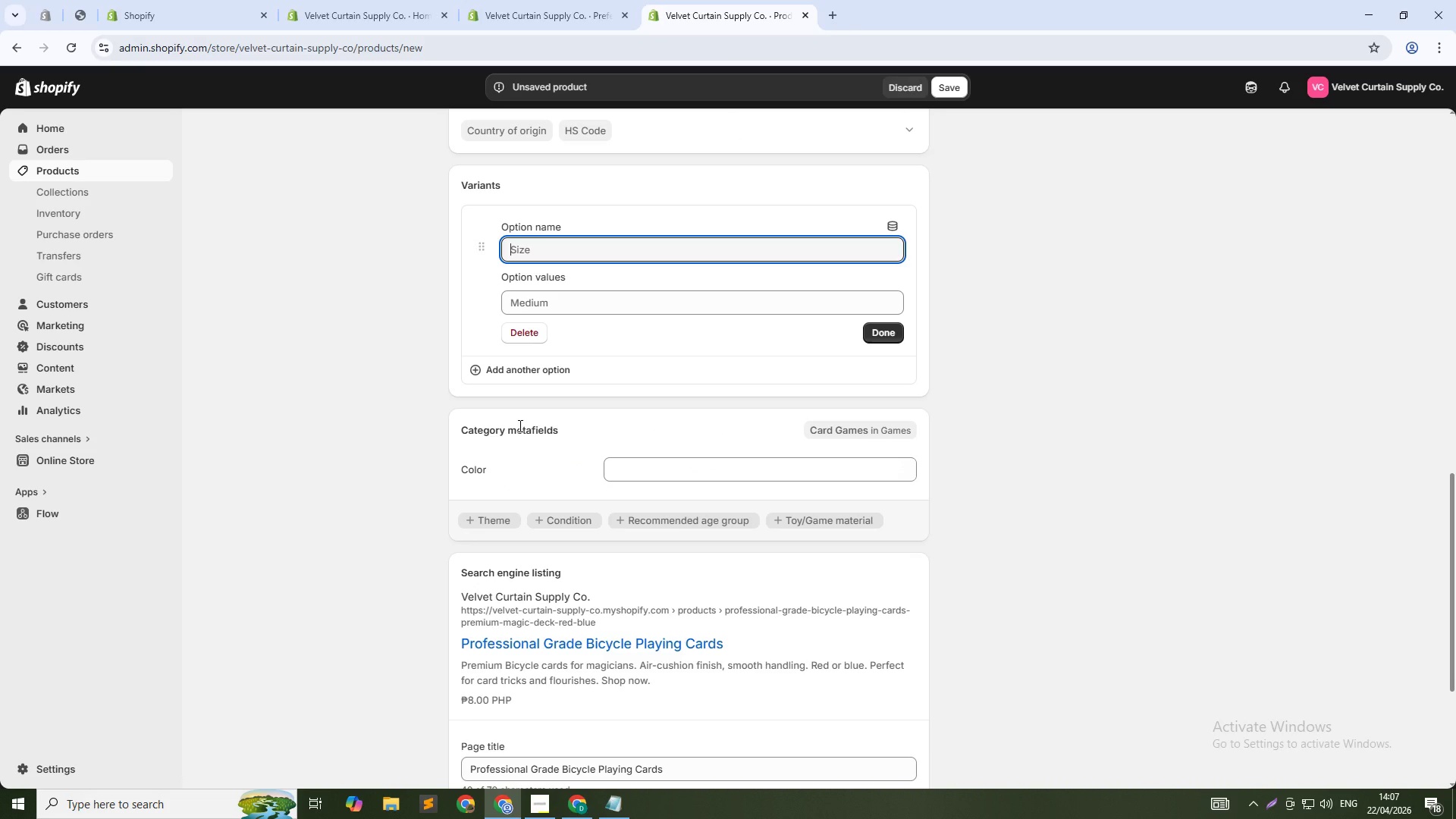 
type(COlo)
key(Backspace)
key(Backspace)
key(Backspace)
type(olor)
 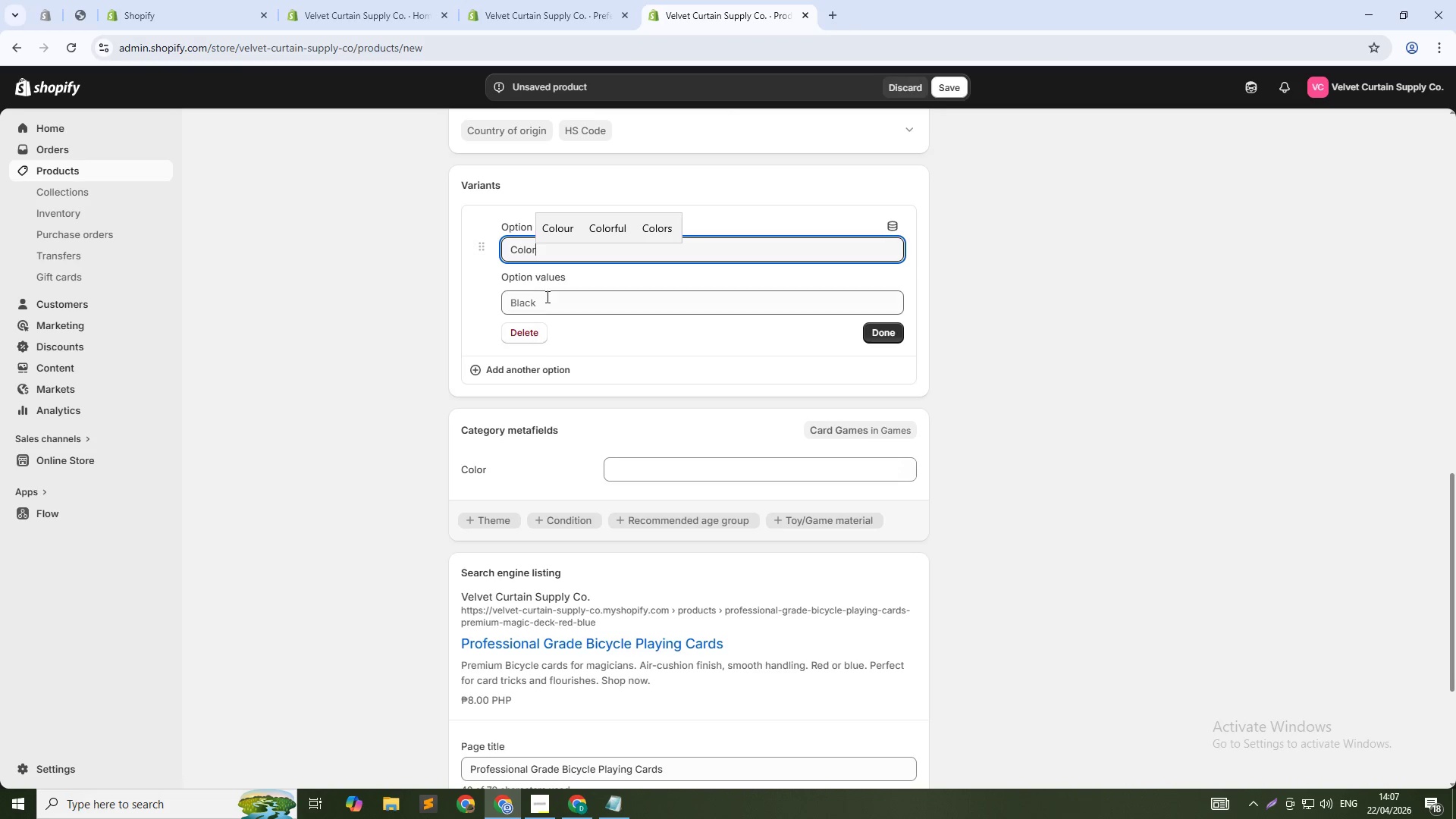 
left_click([542, 309])
 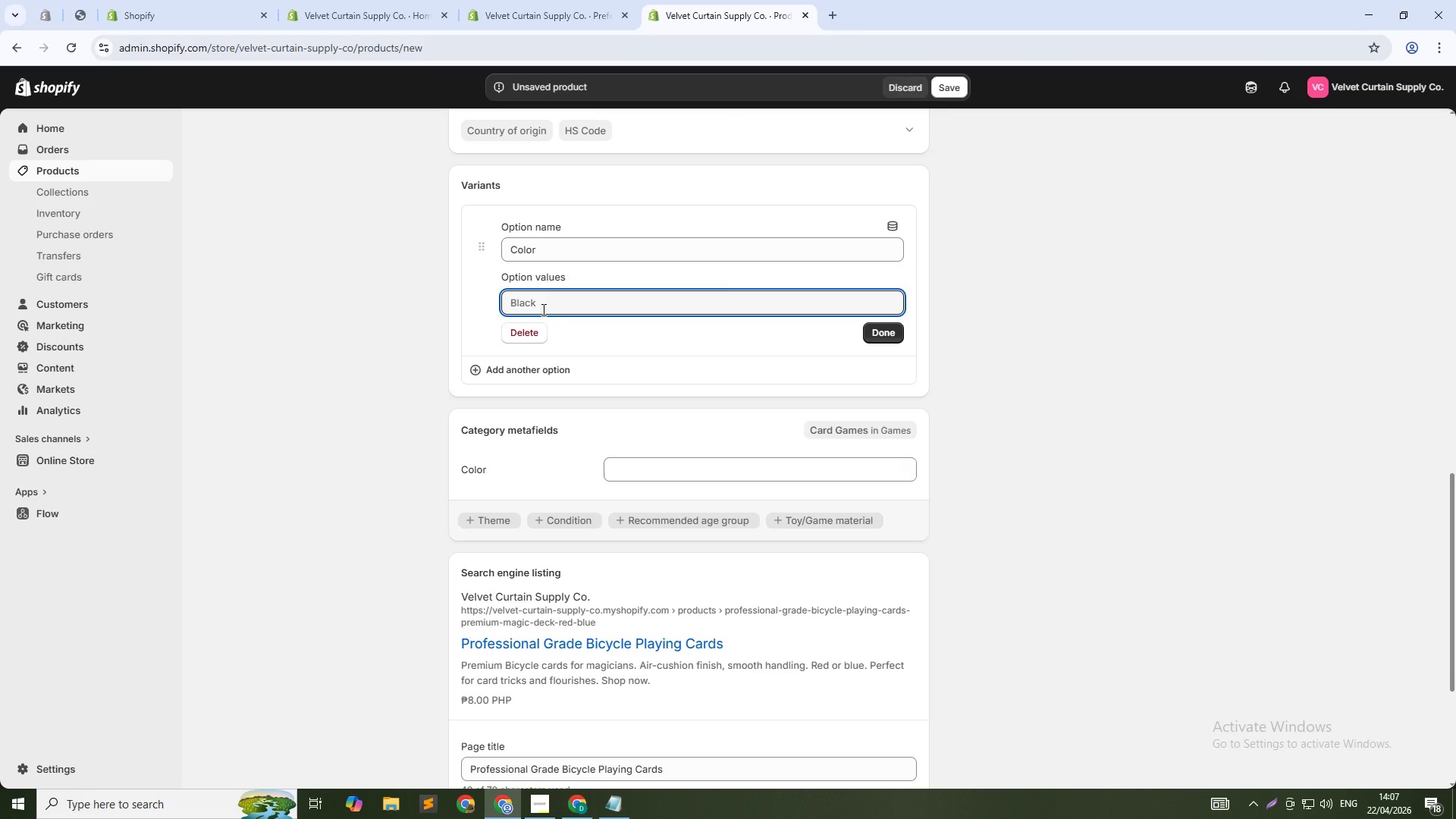 
type(Red Deck)
 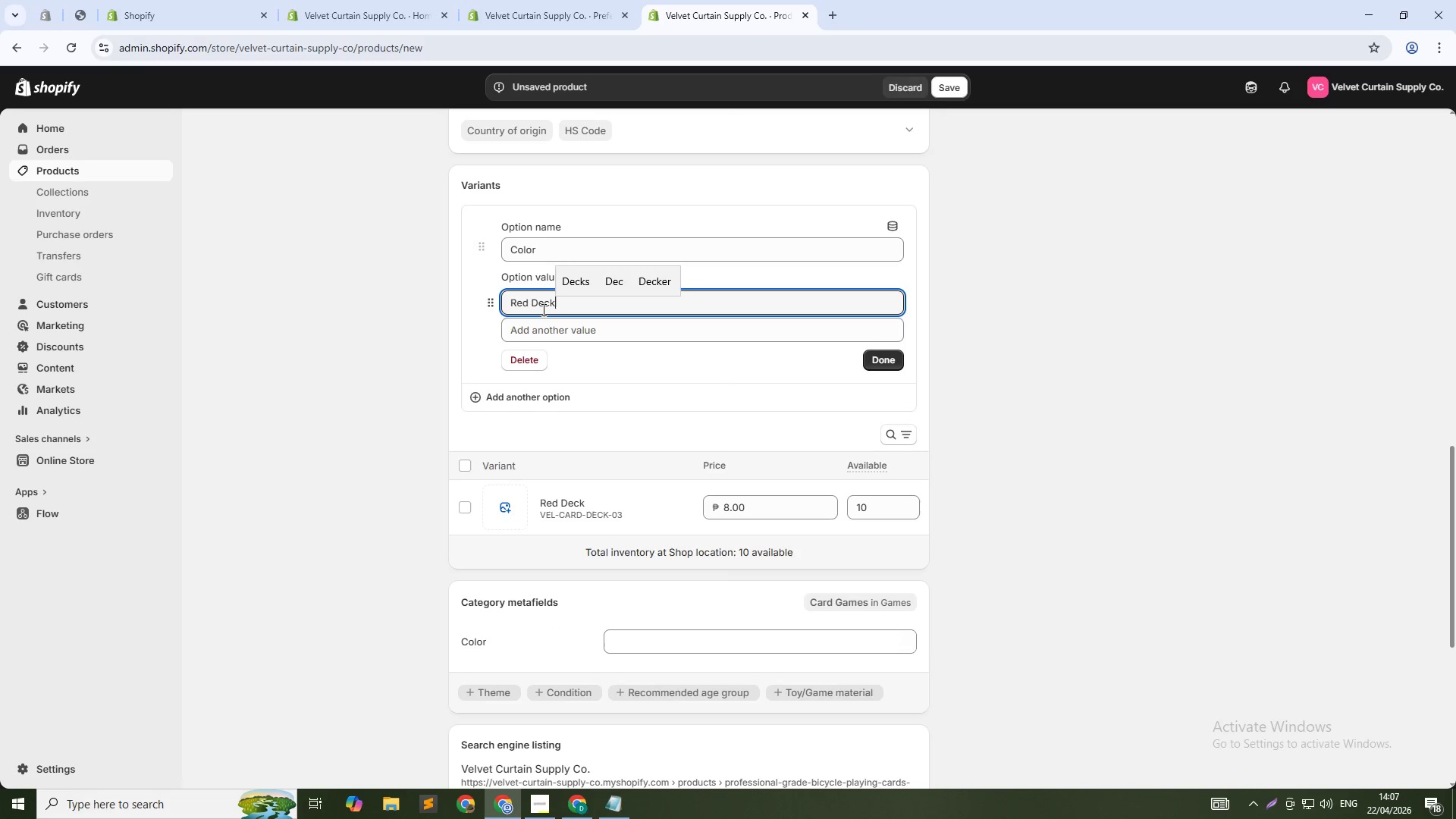 
key(Enter)
 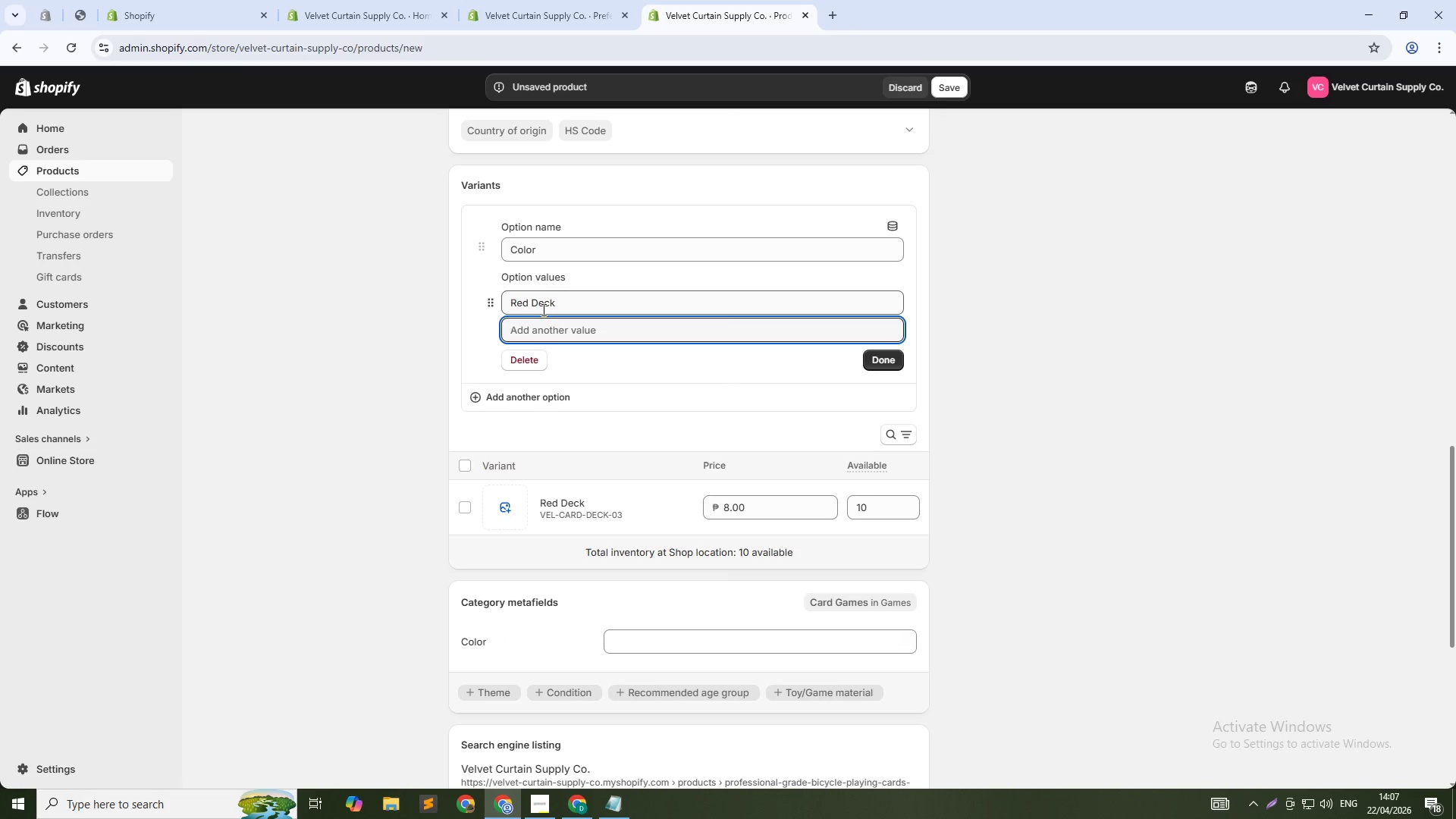 
type(Blue Deck)
 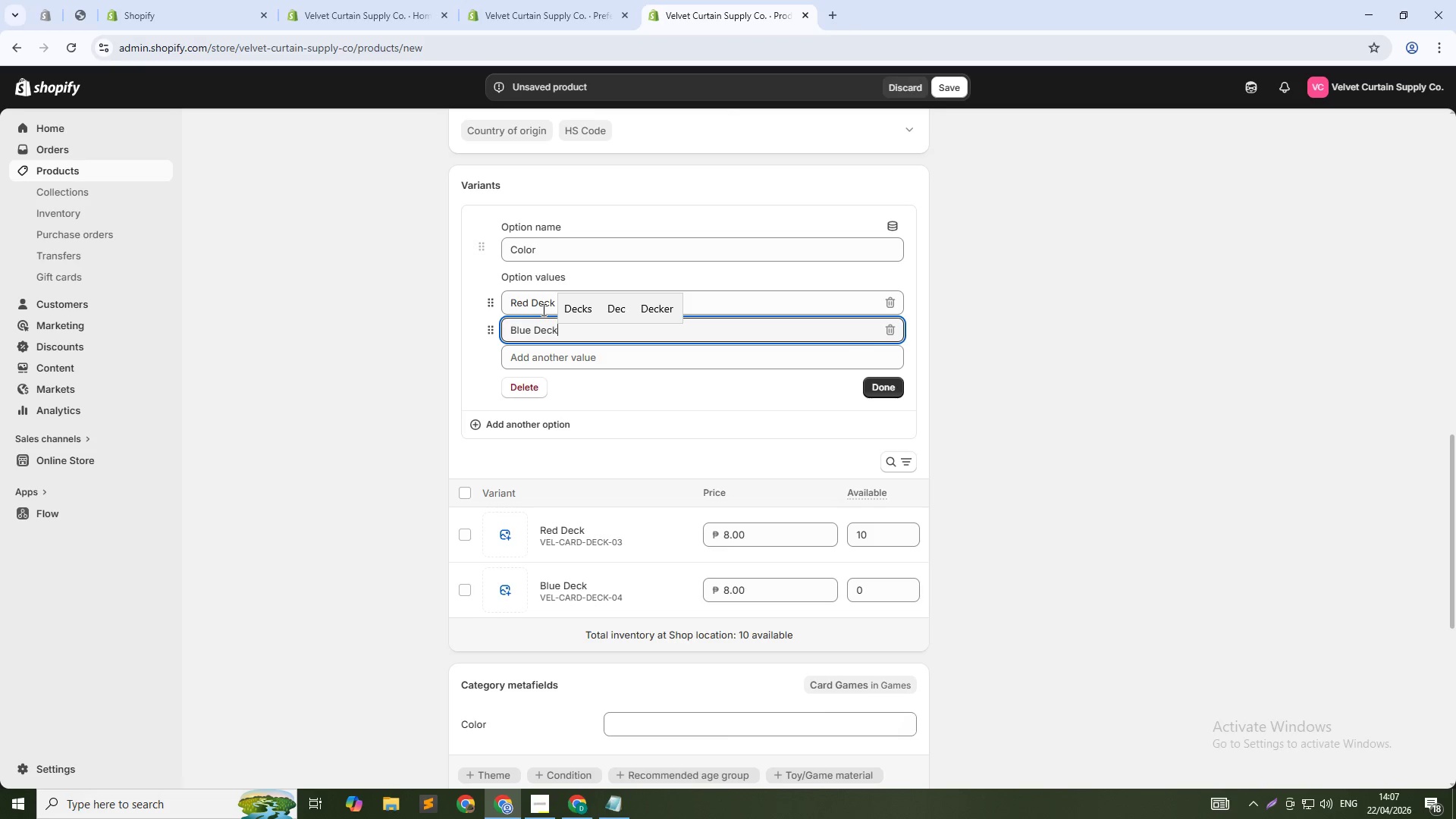 
key(Enter)
 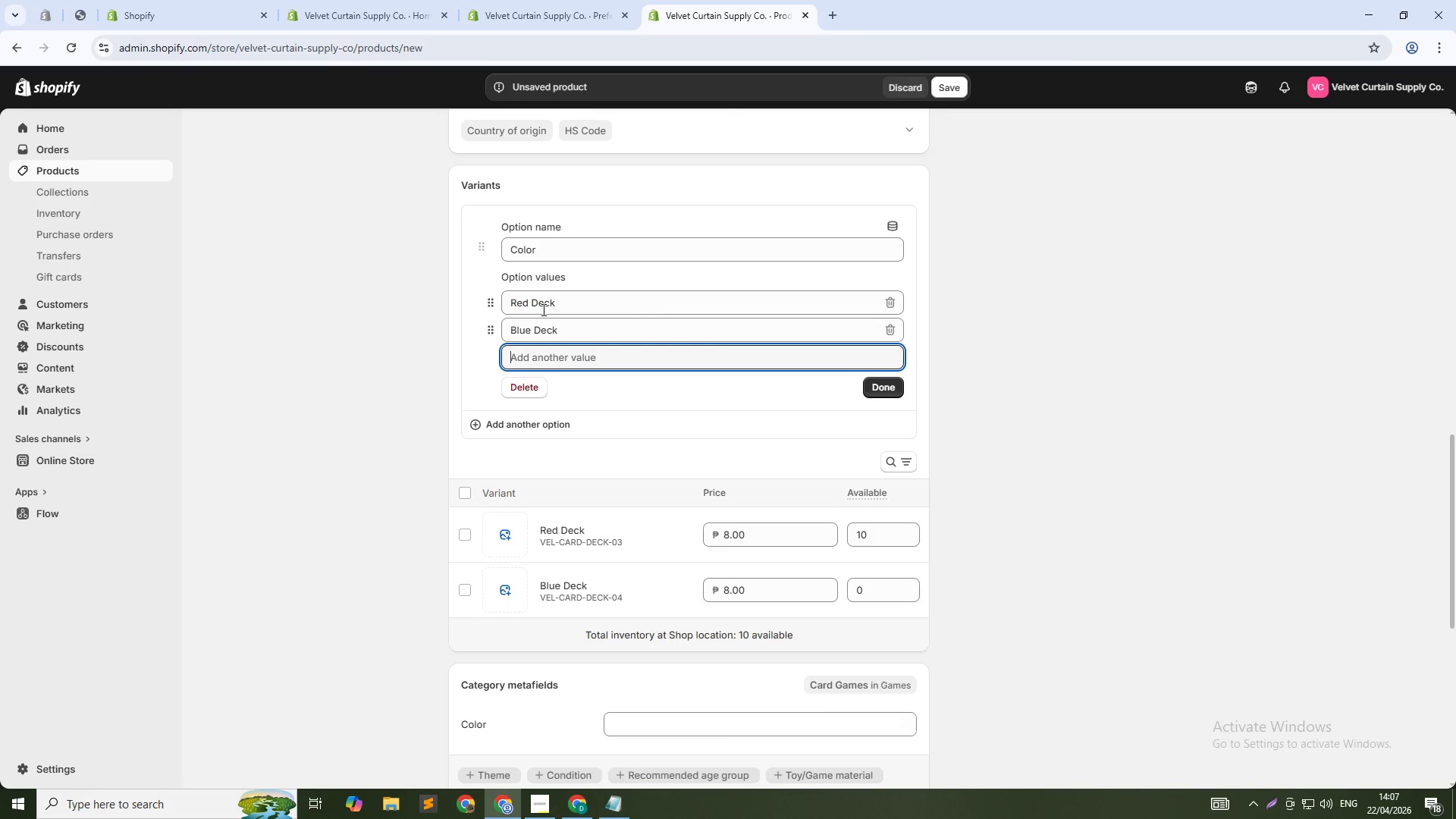 
type(Set f)
key(Backspace)
type(of 6 ())
 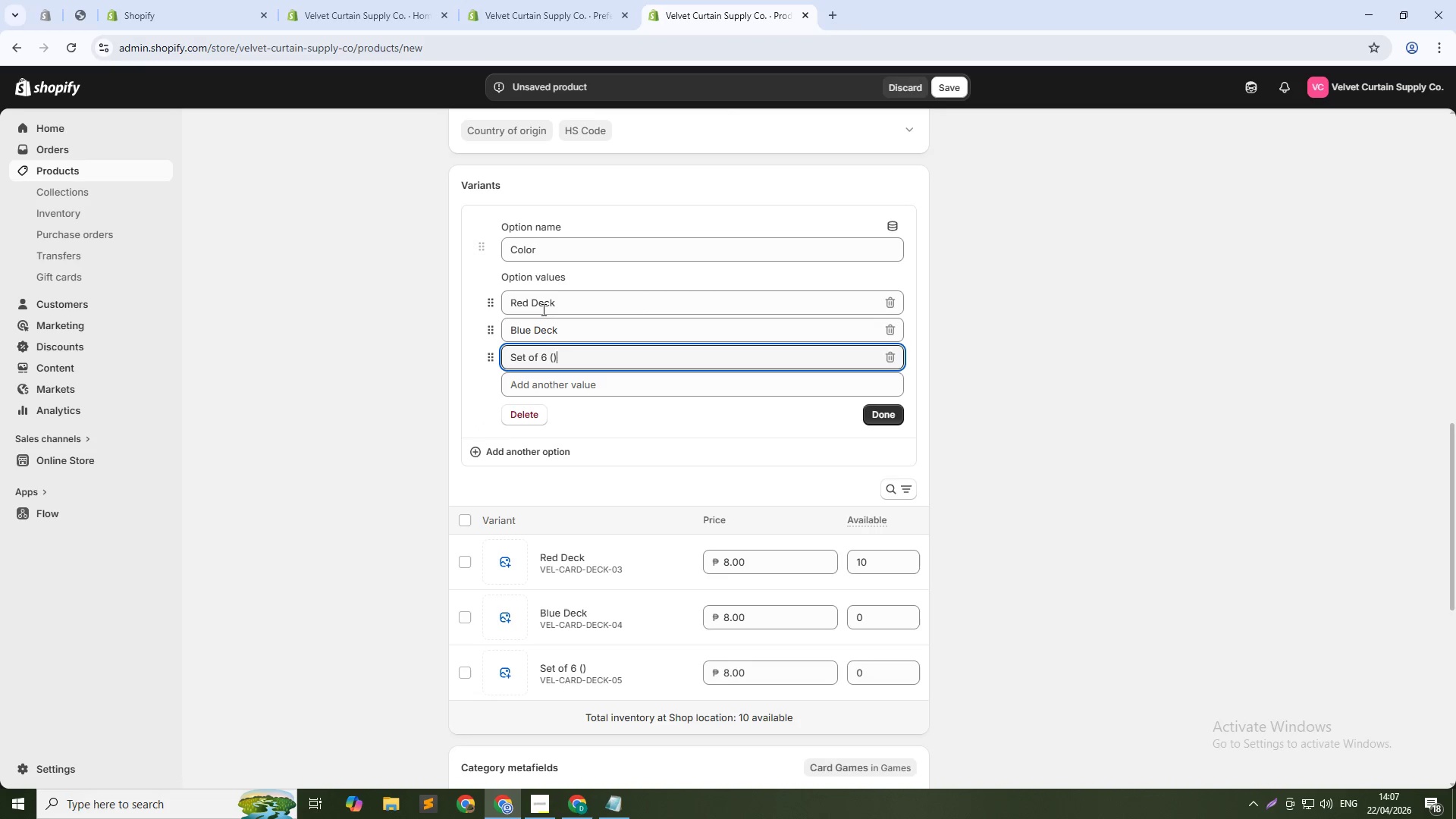 
key(ArrowLeft)
 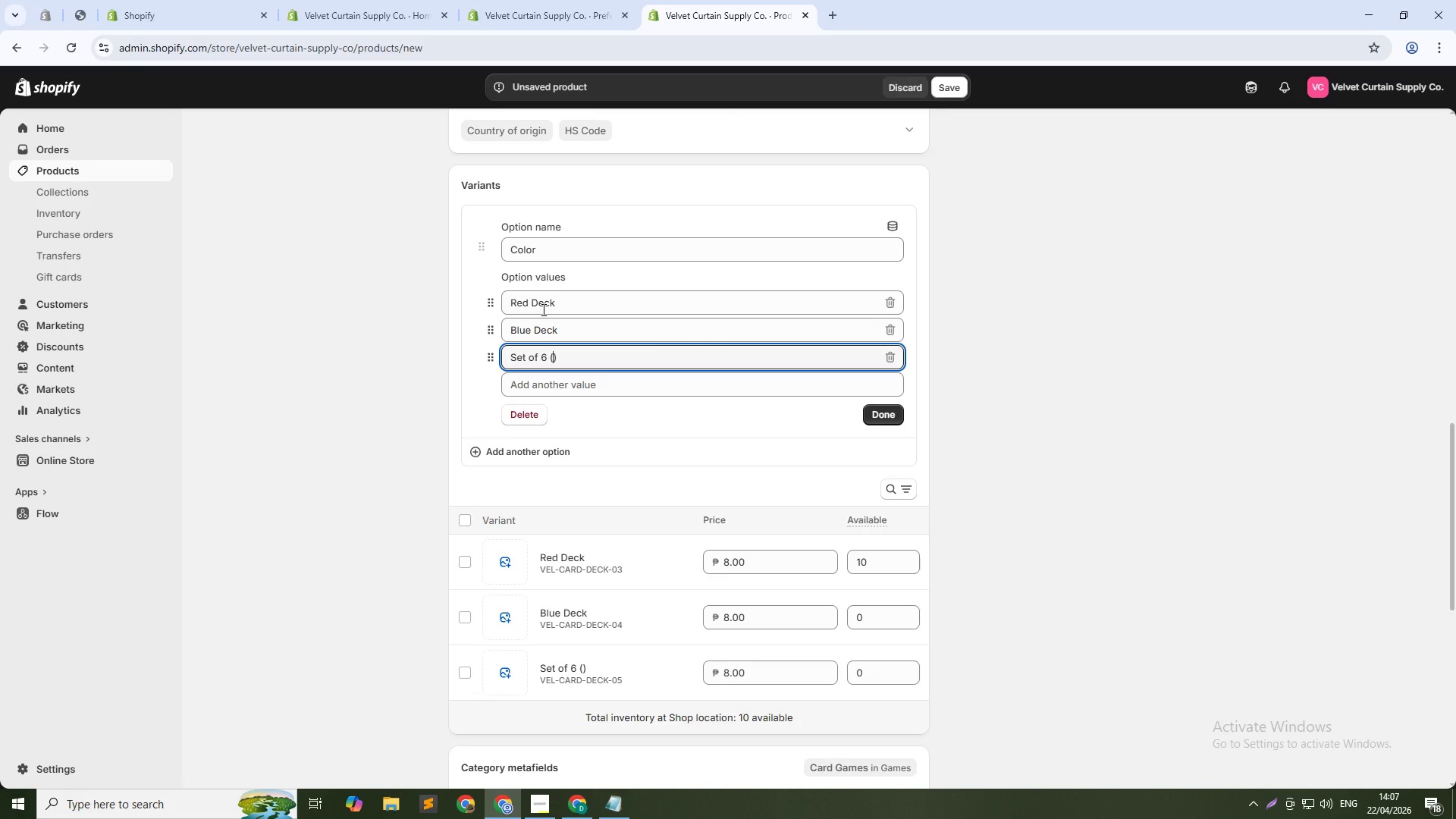 
type(2)
key(Backspace)
type(3 Red + 3 Blue)
 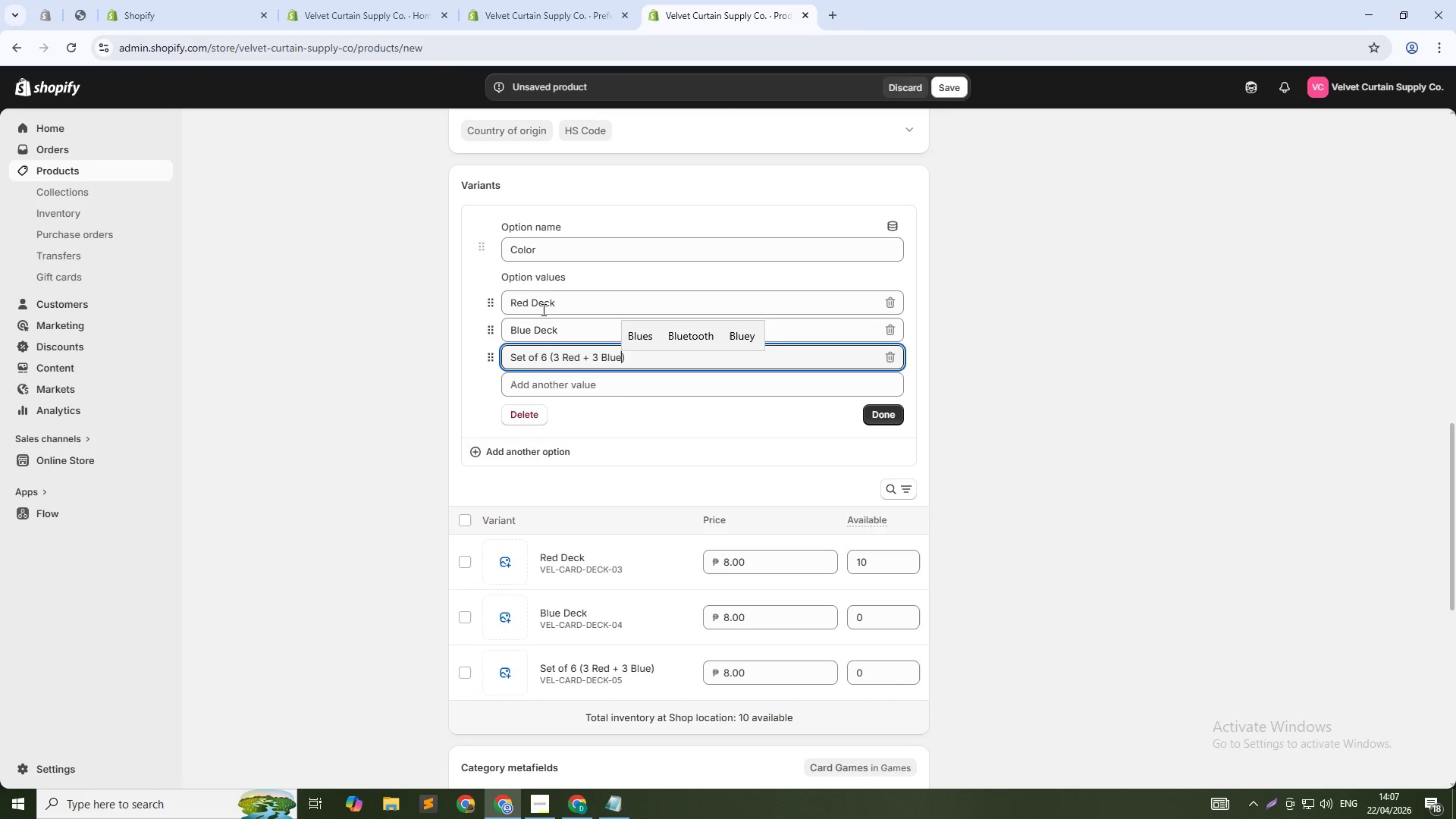 
wait(35.05)
 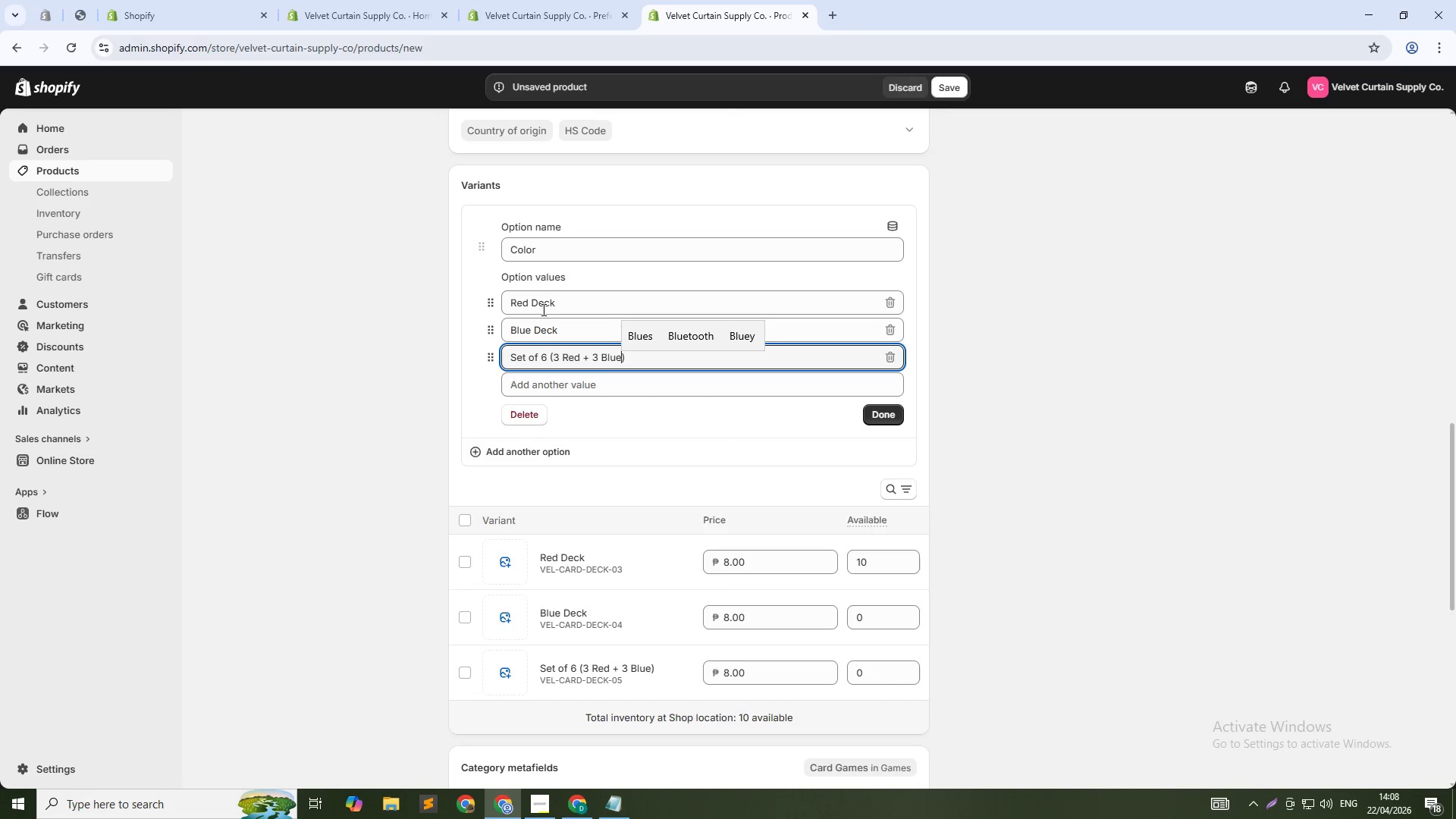 
left_click([625, 256])
 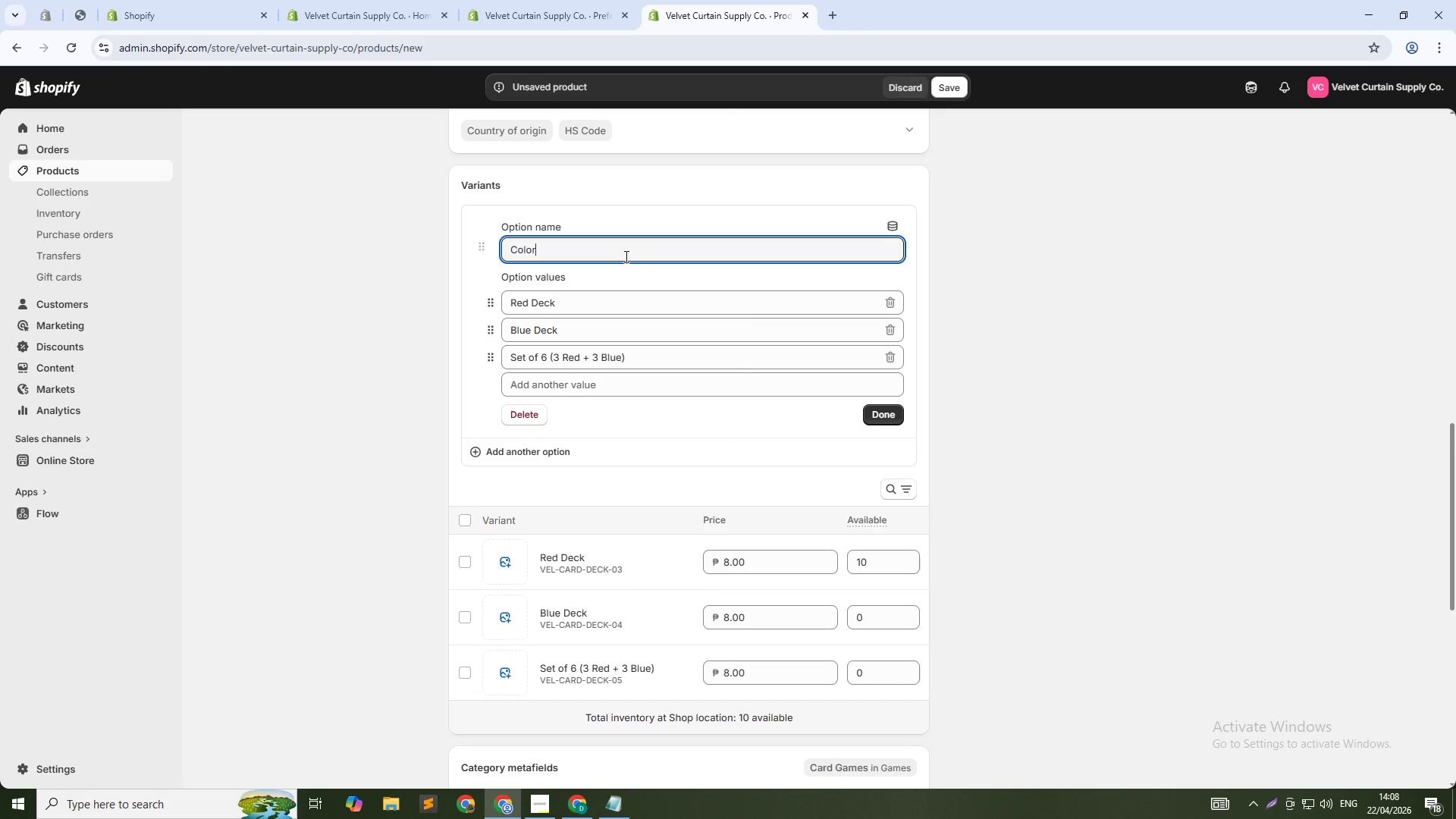 
type( Set)
 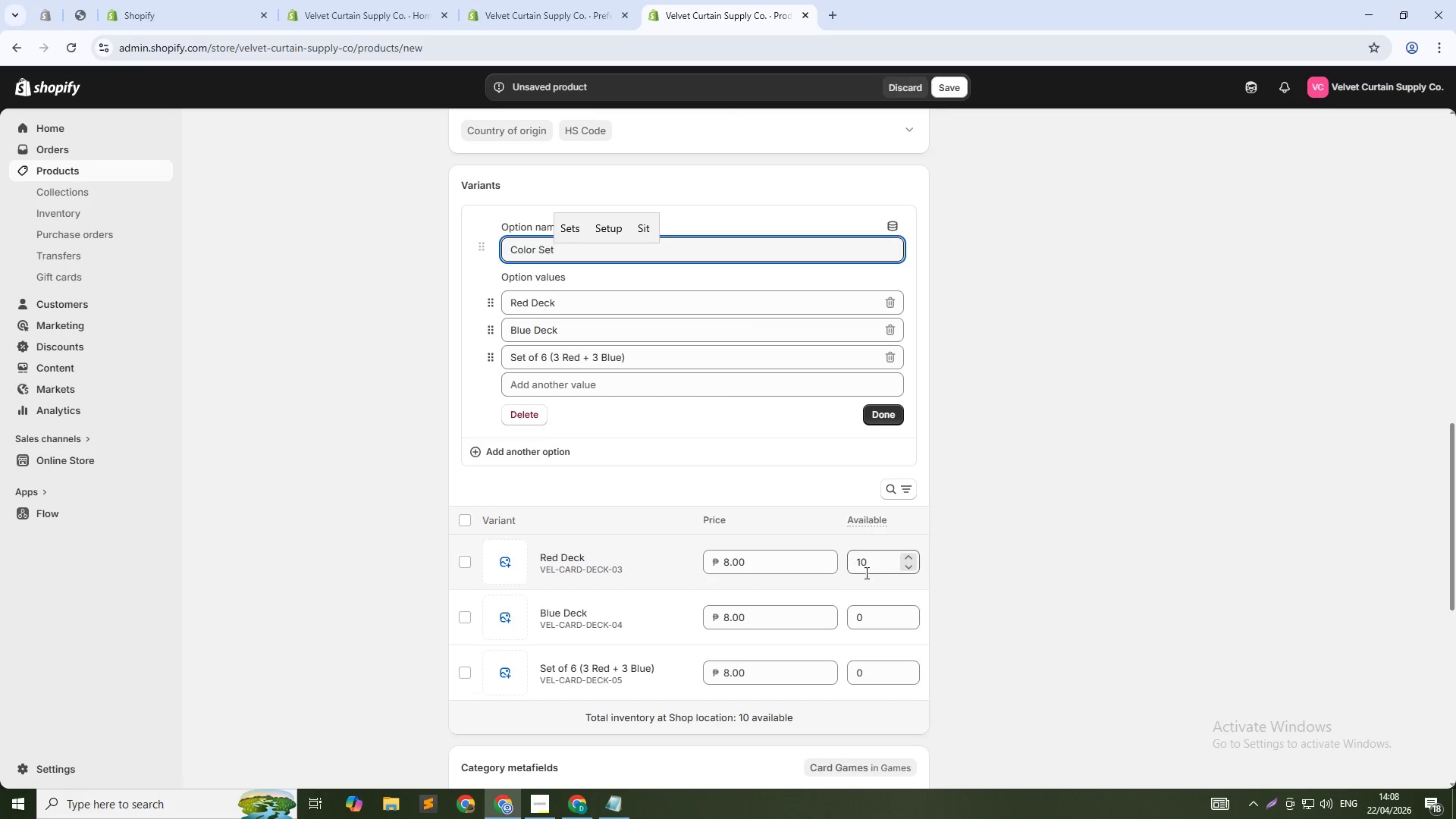 
left_click([880, 615])
 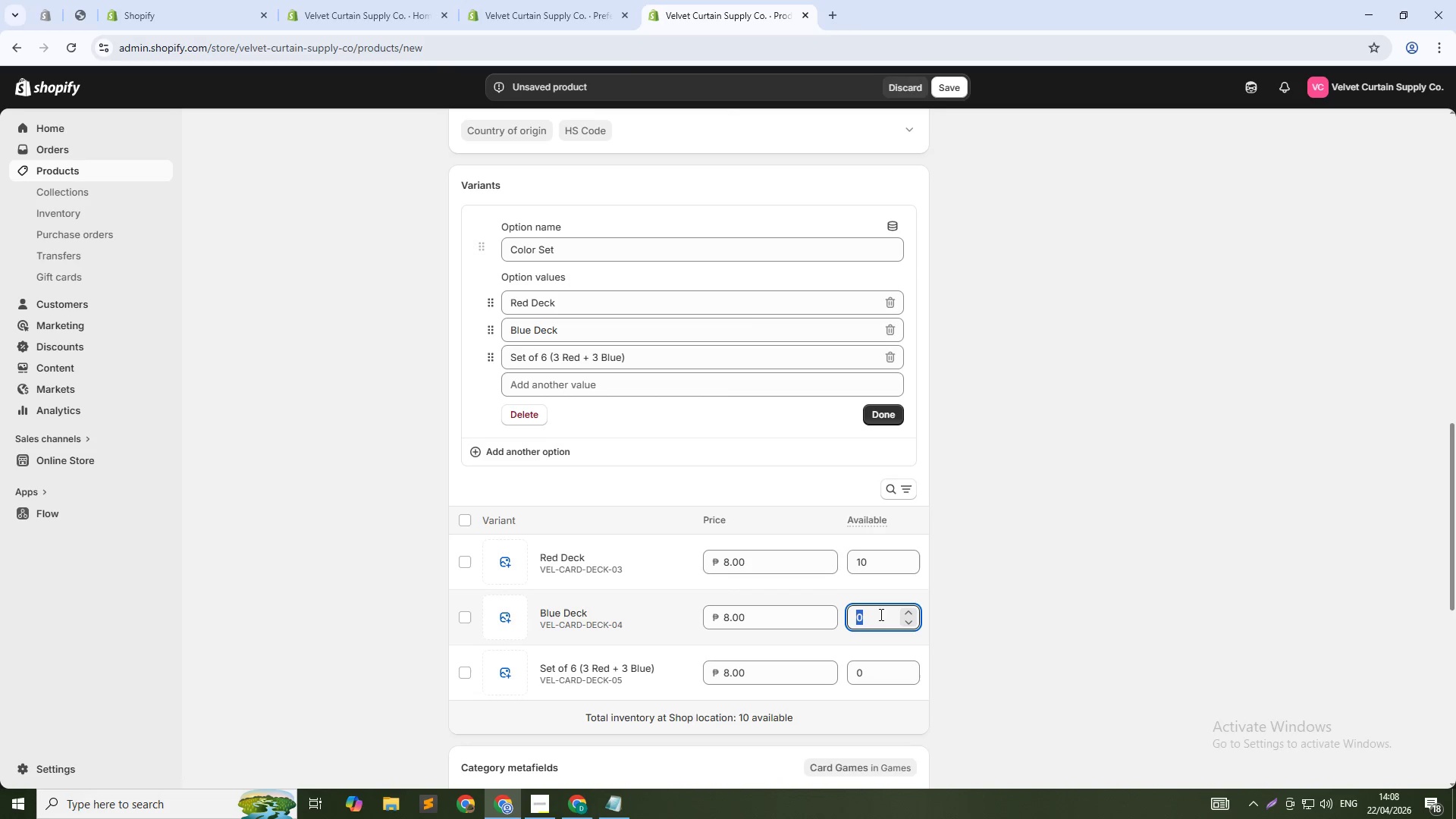 
key(Numpad1)
 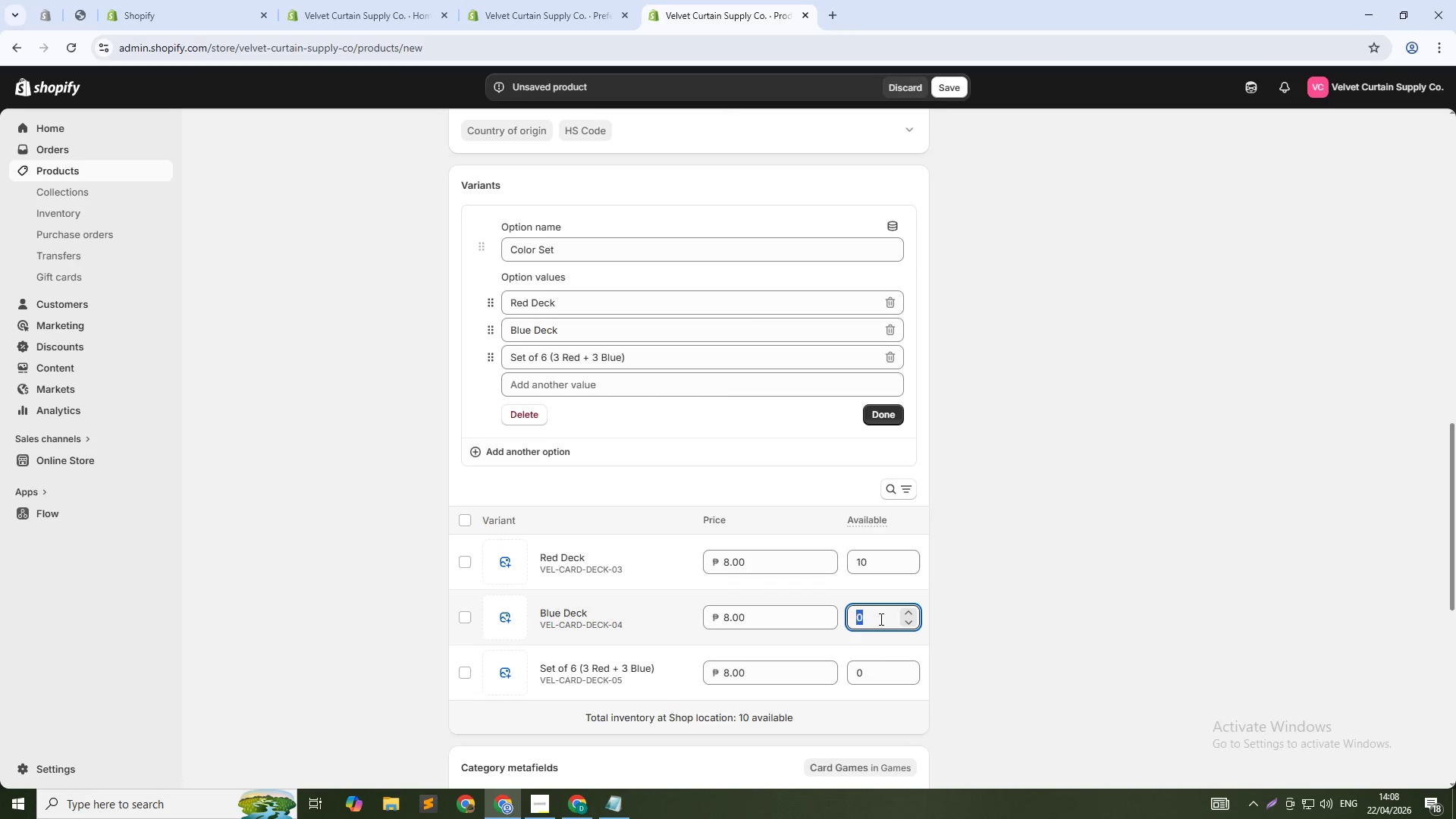 
key(Numpad0)
 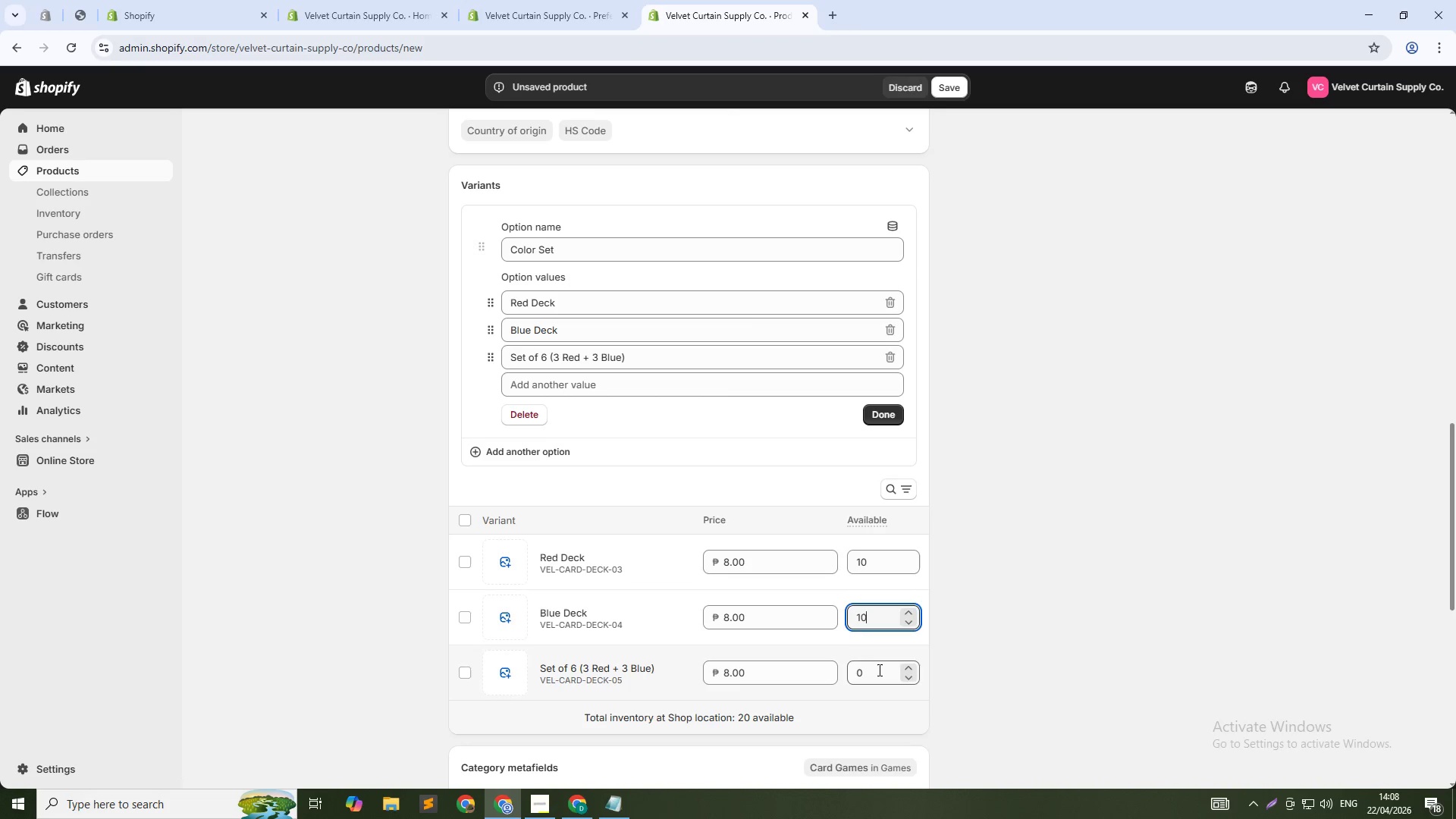 
double_click([878, 670])
 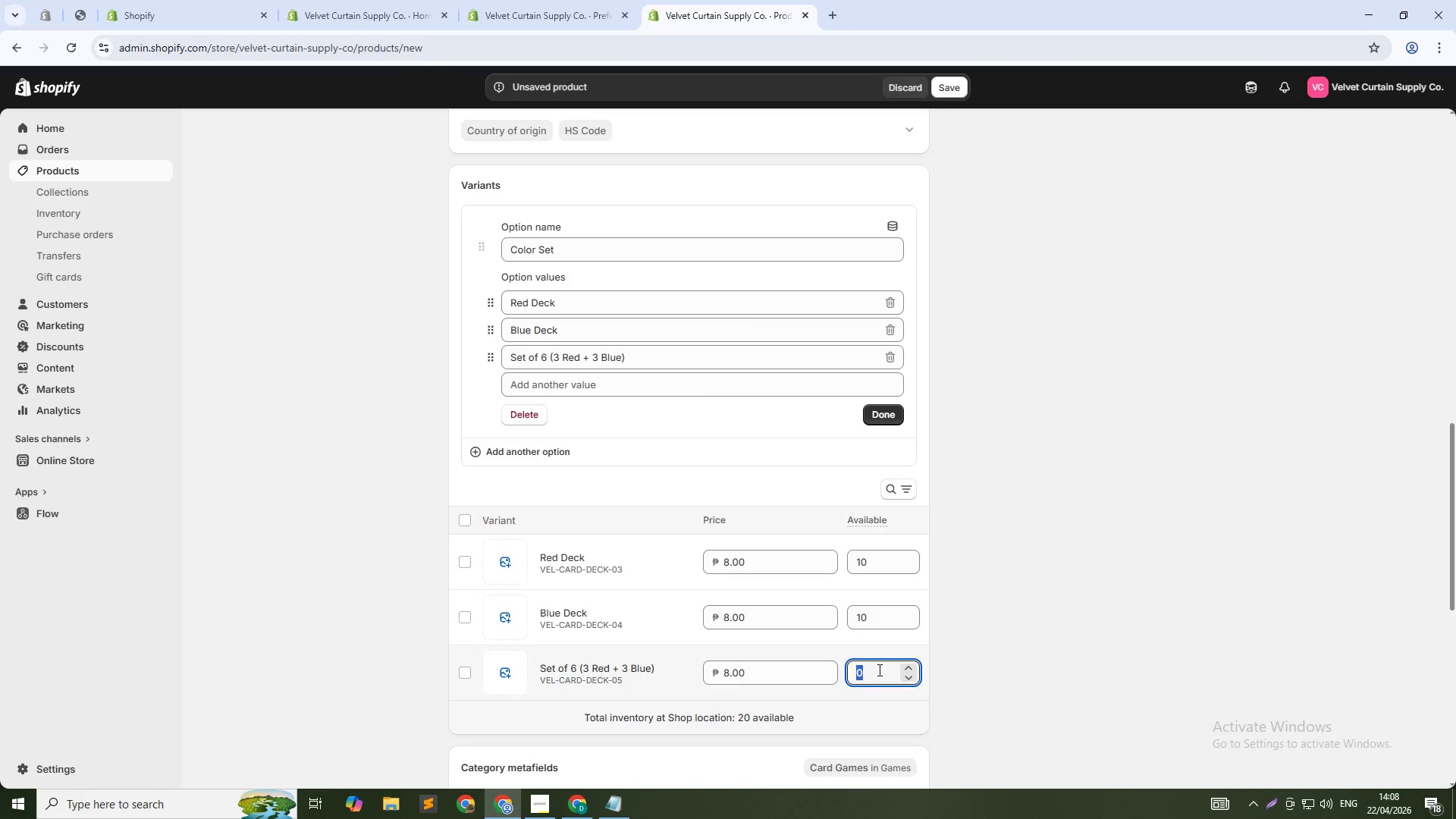 
key(Numpad1)
 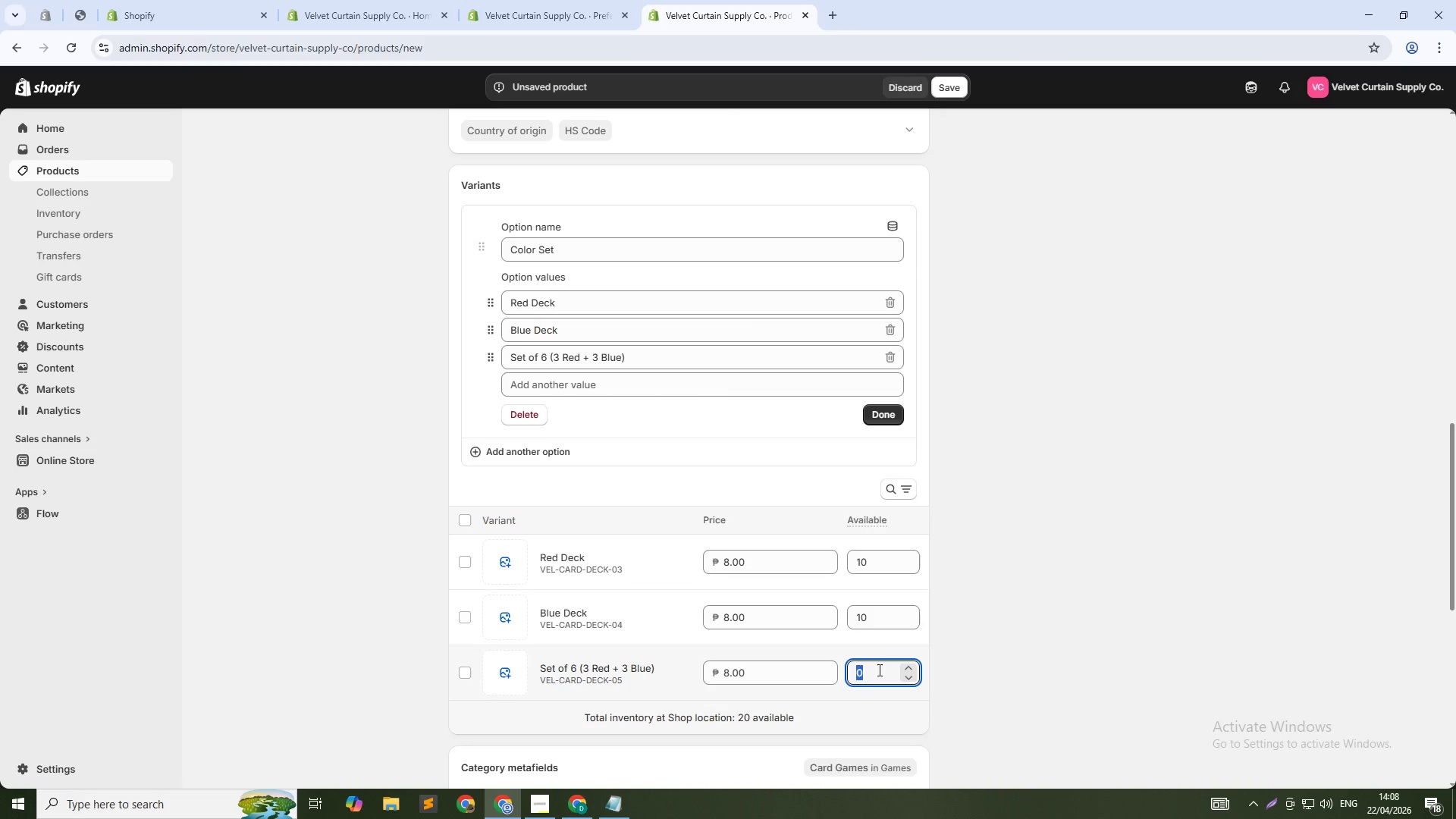 
key(Numpad0)
 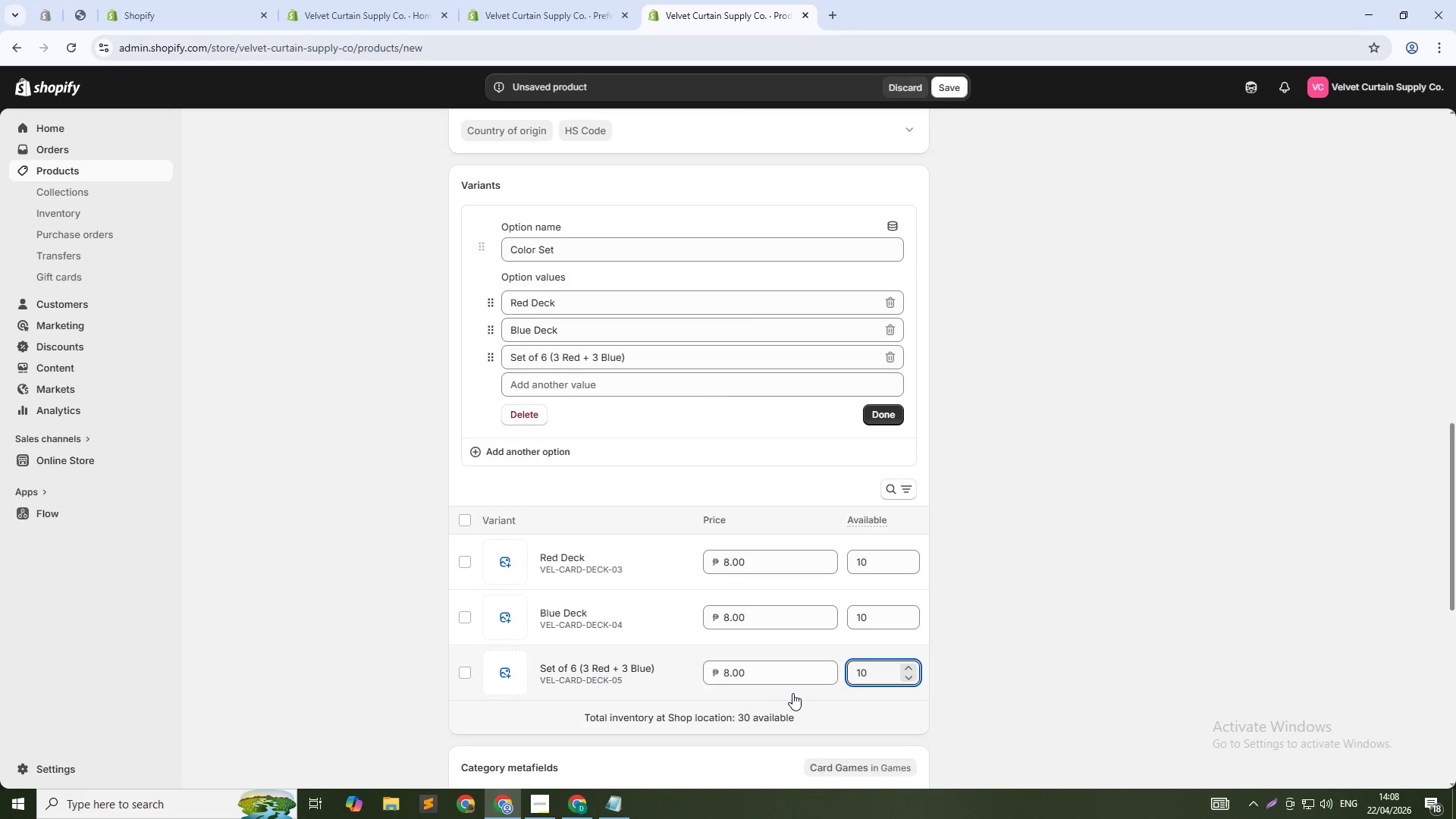 
double_click([778, 667])
 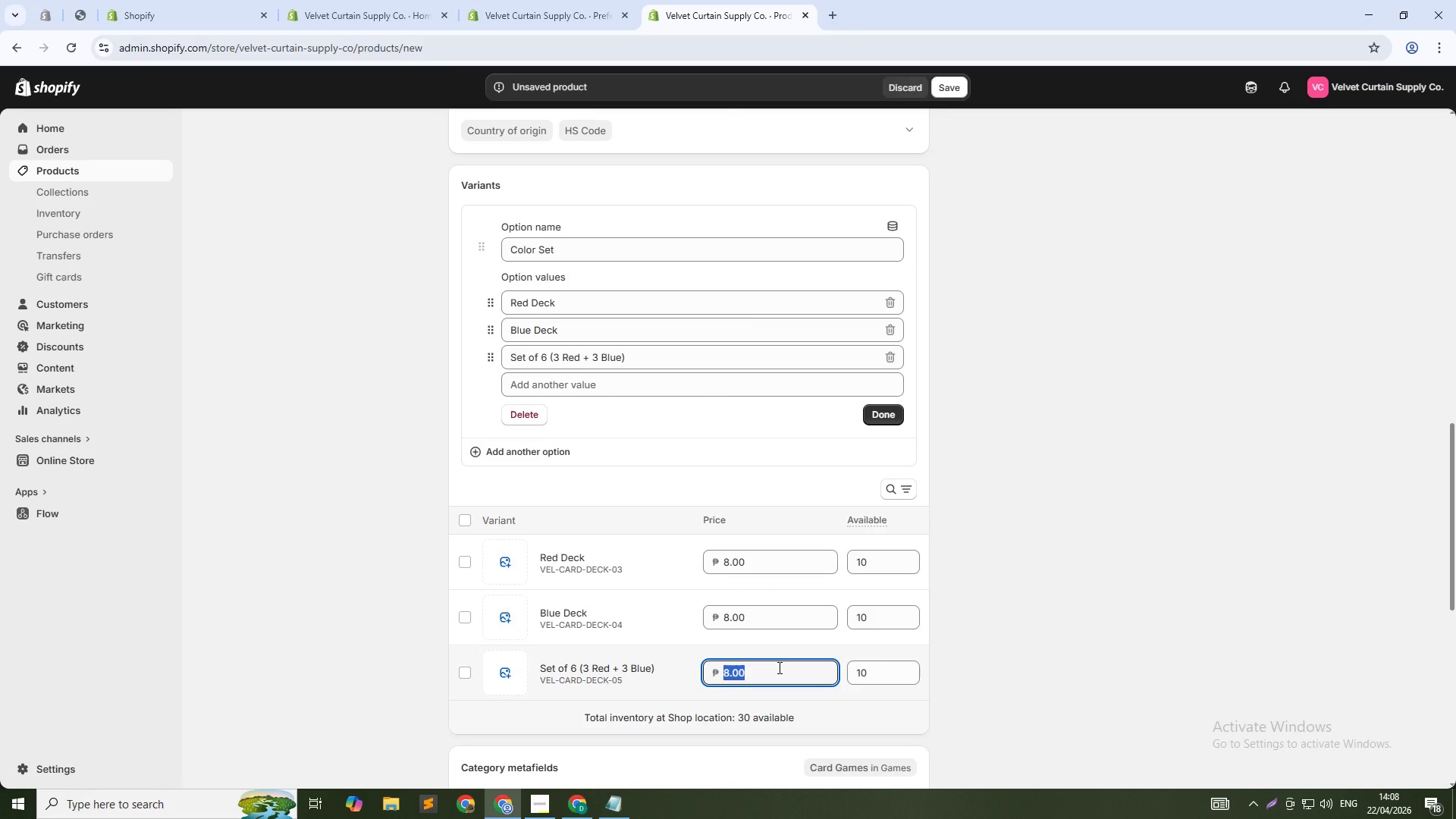 
triple_click([778, 667])
 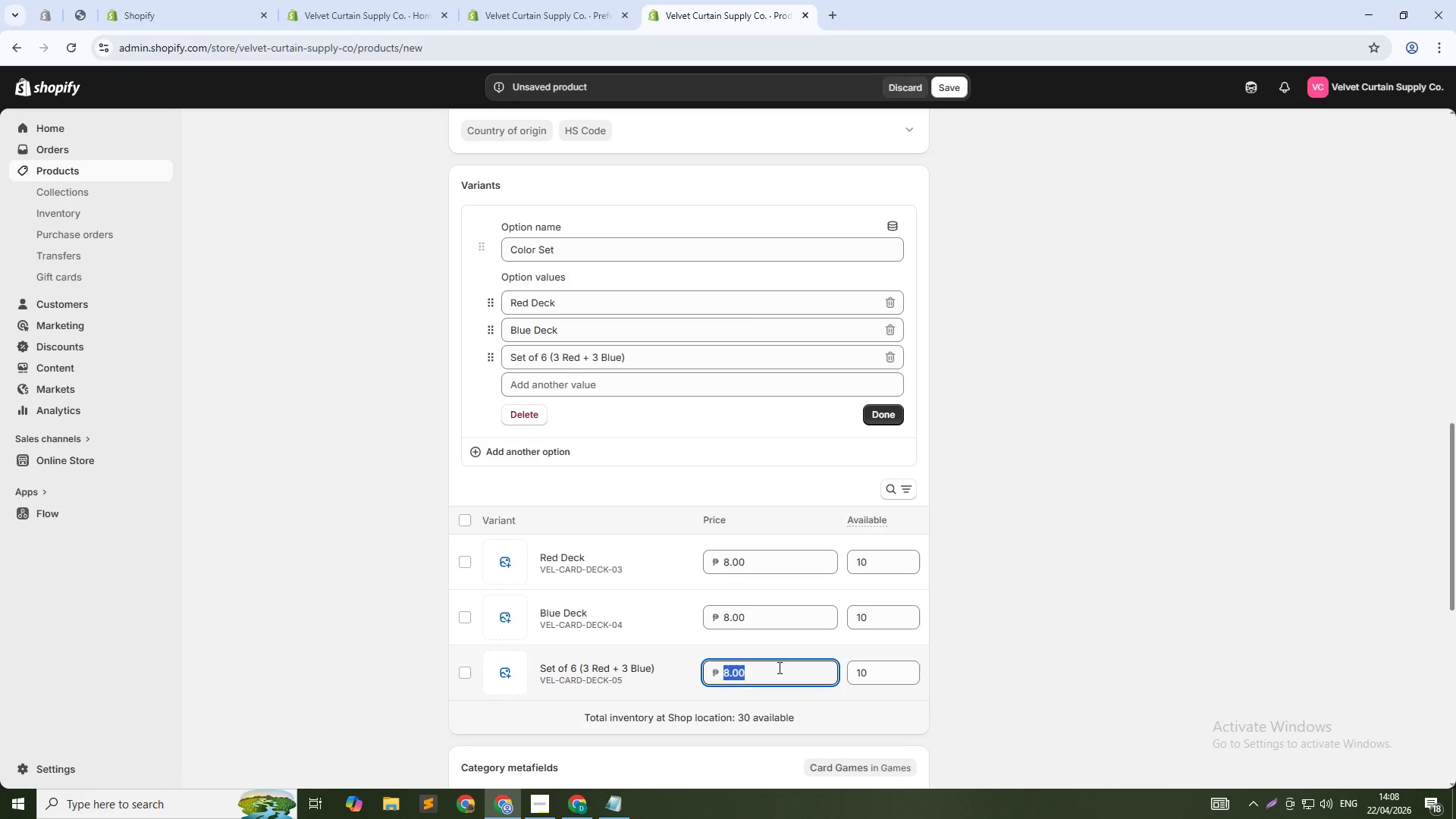 
key(Numpad4)
 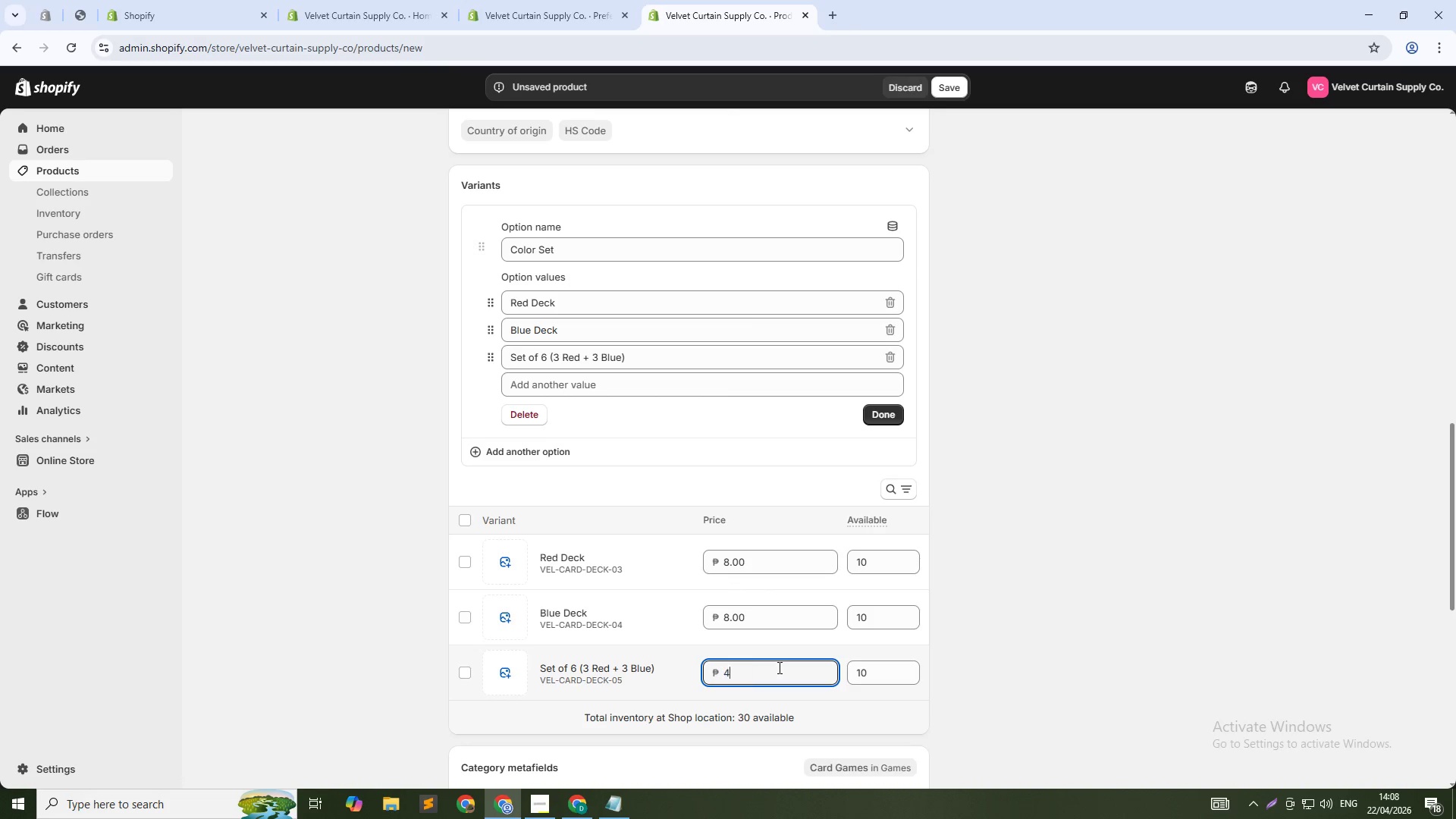 
key(Numpad2)
 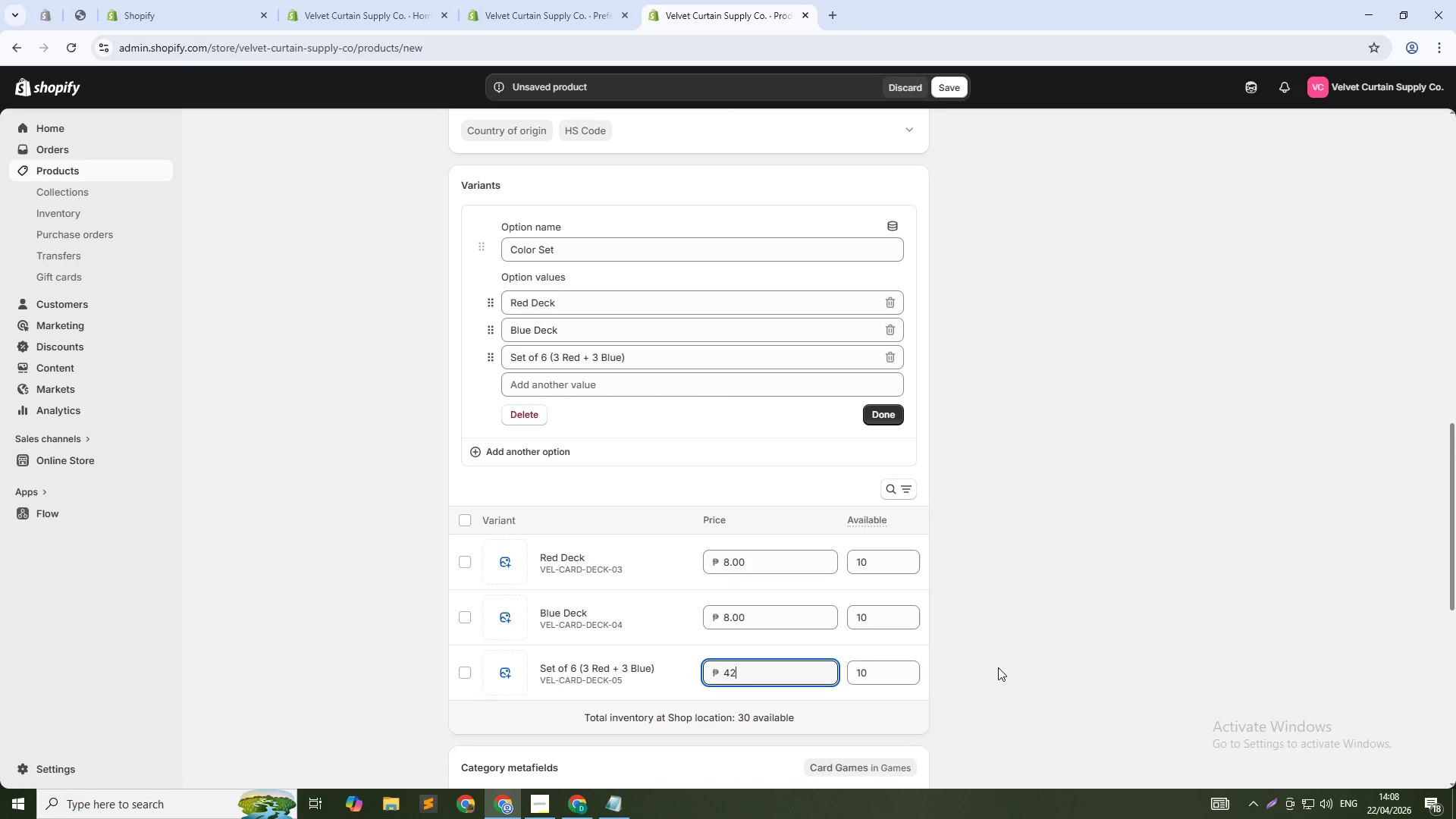 
left_click([1003, 665])
 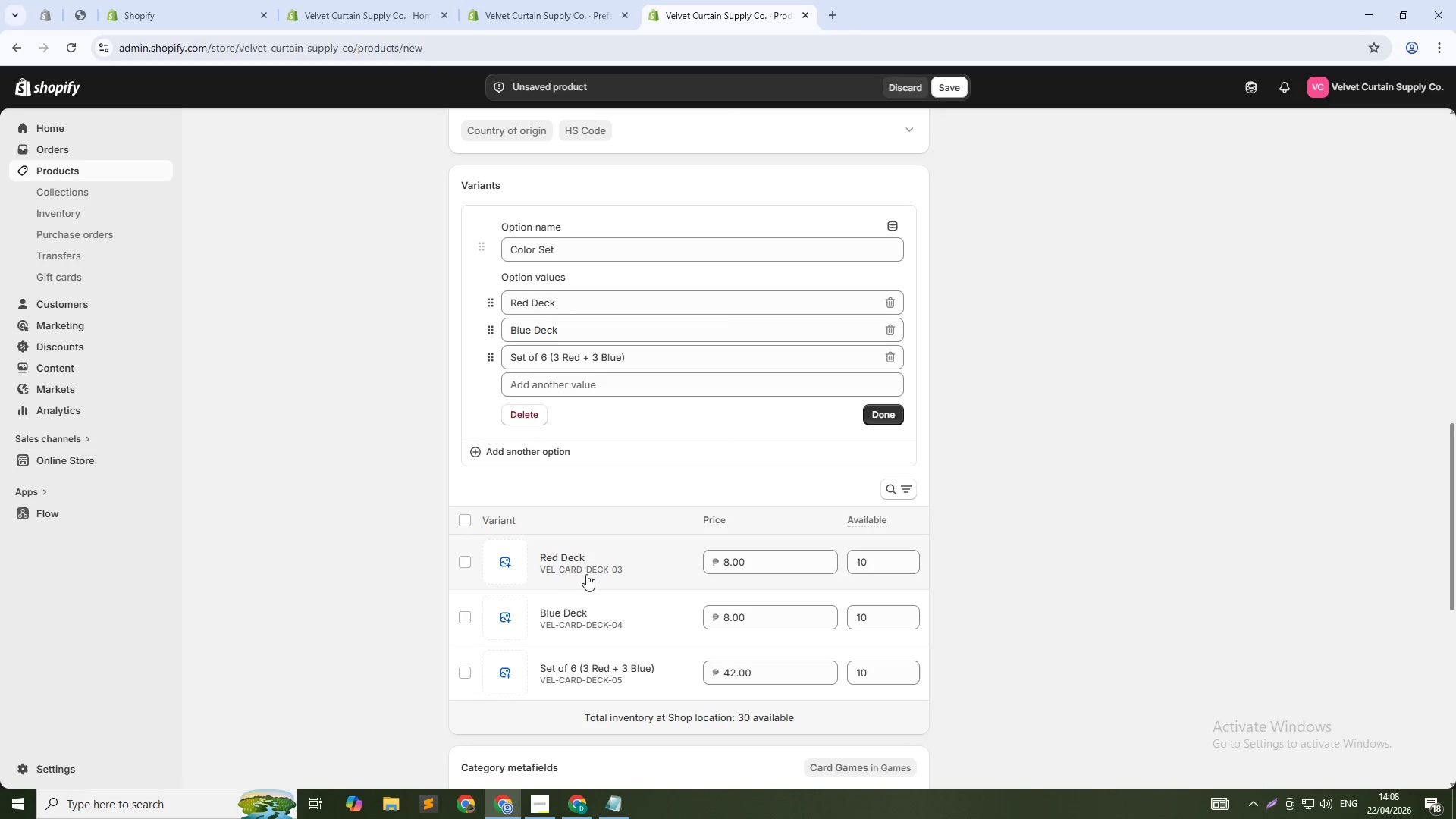 
left_click([595, 573])
 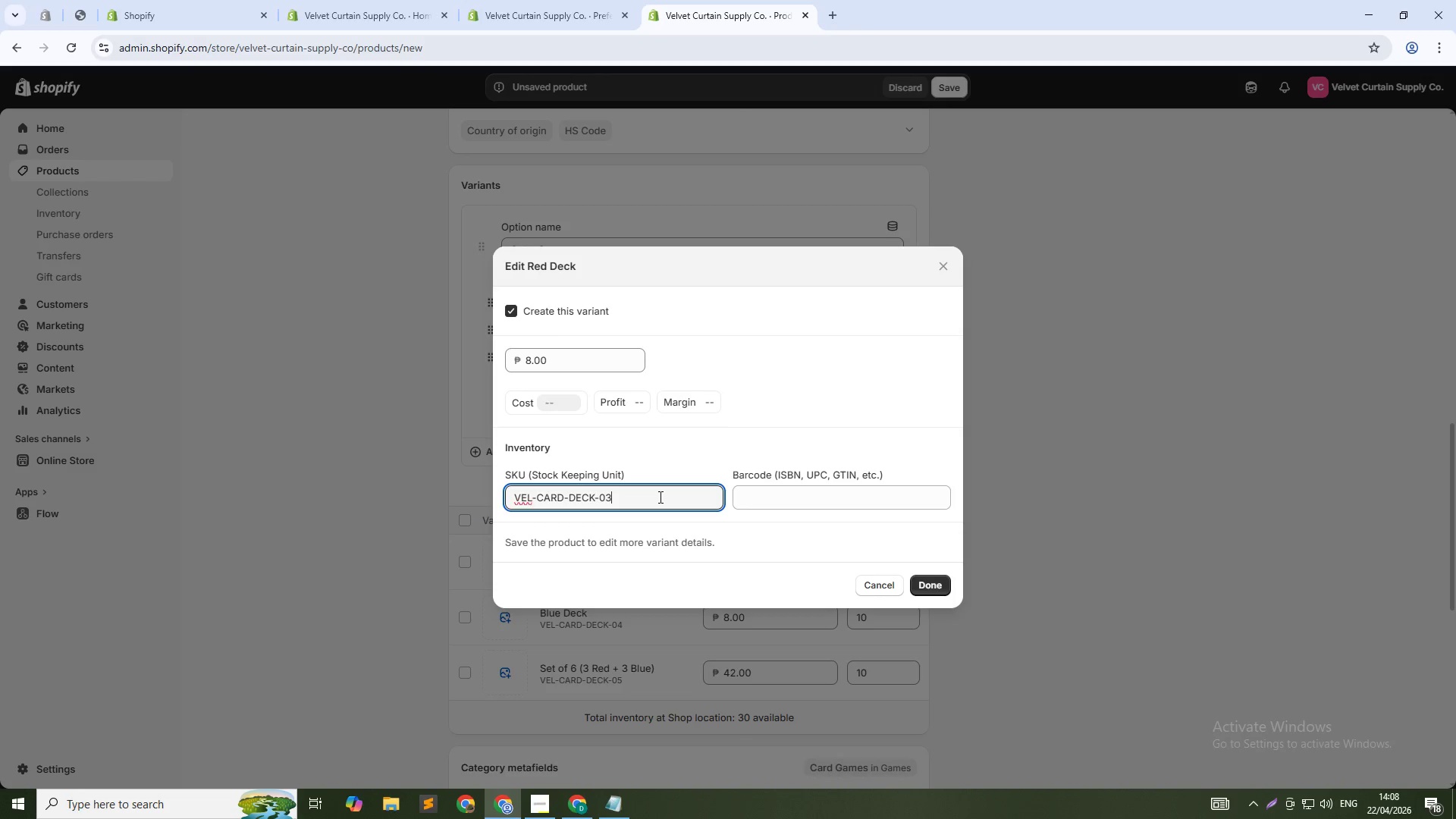 
type(-RED)
 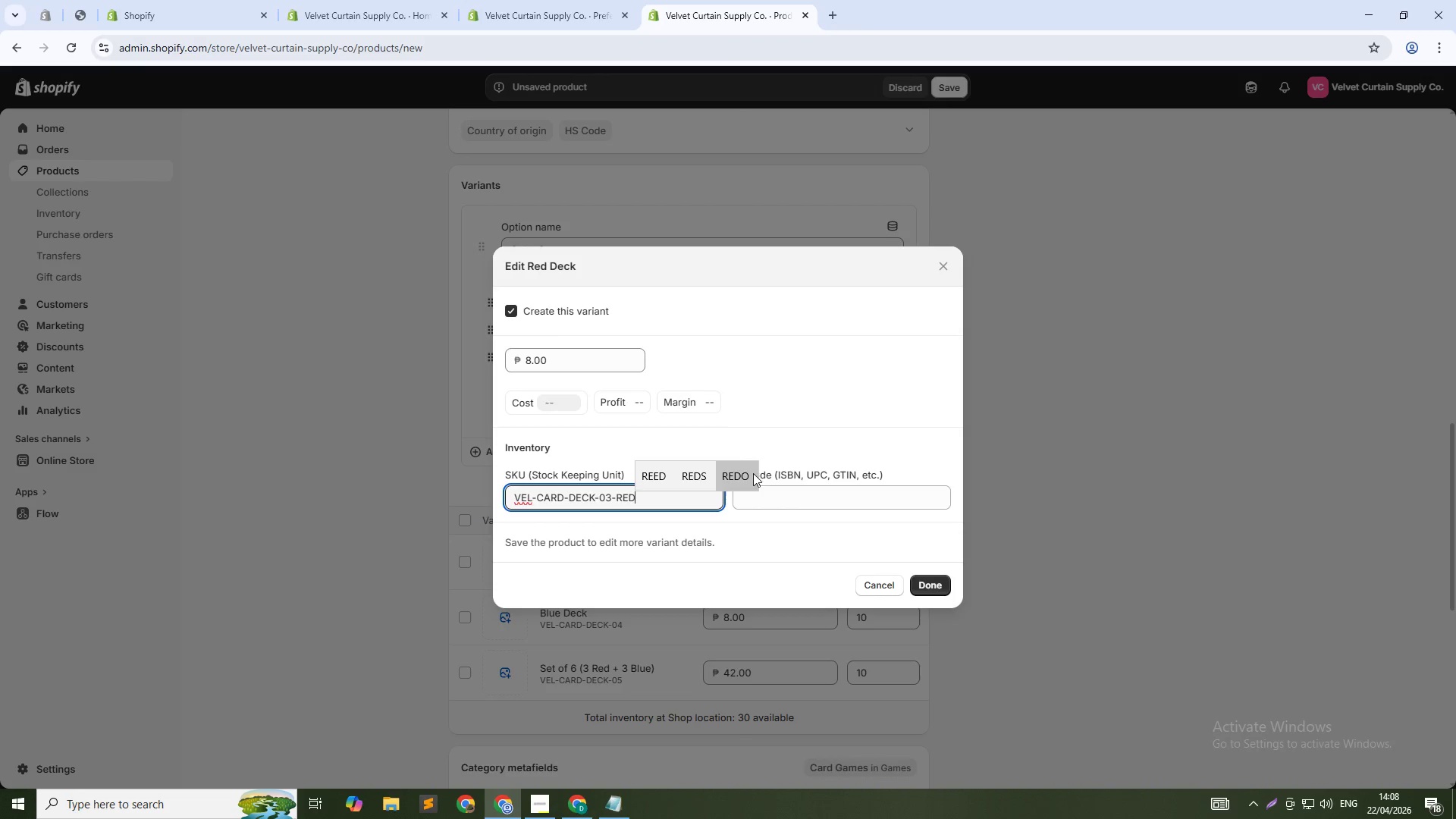 
left_click([921, 592])
 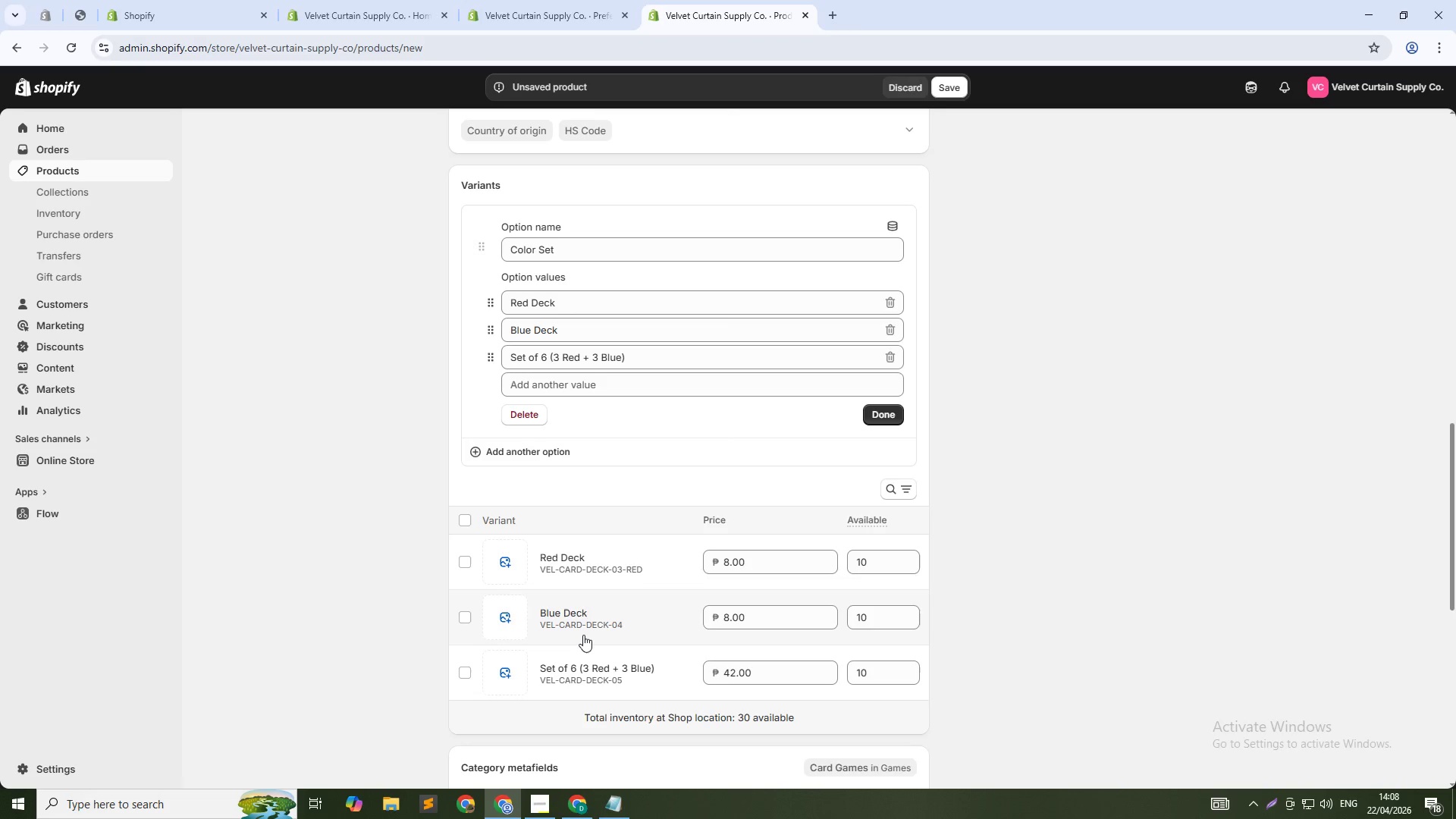 
left_click([617, 619])
 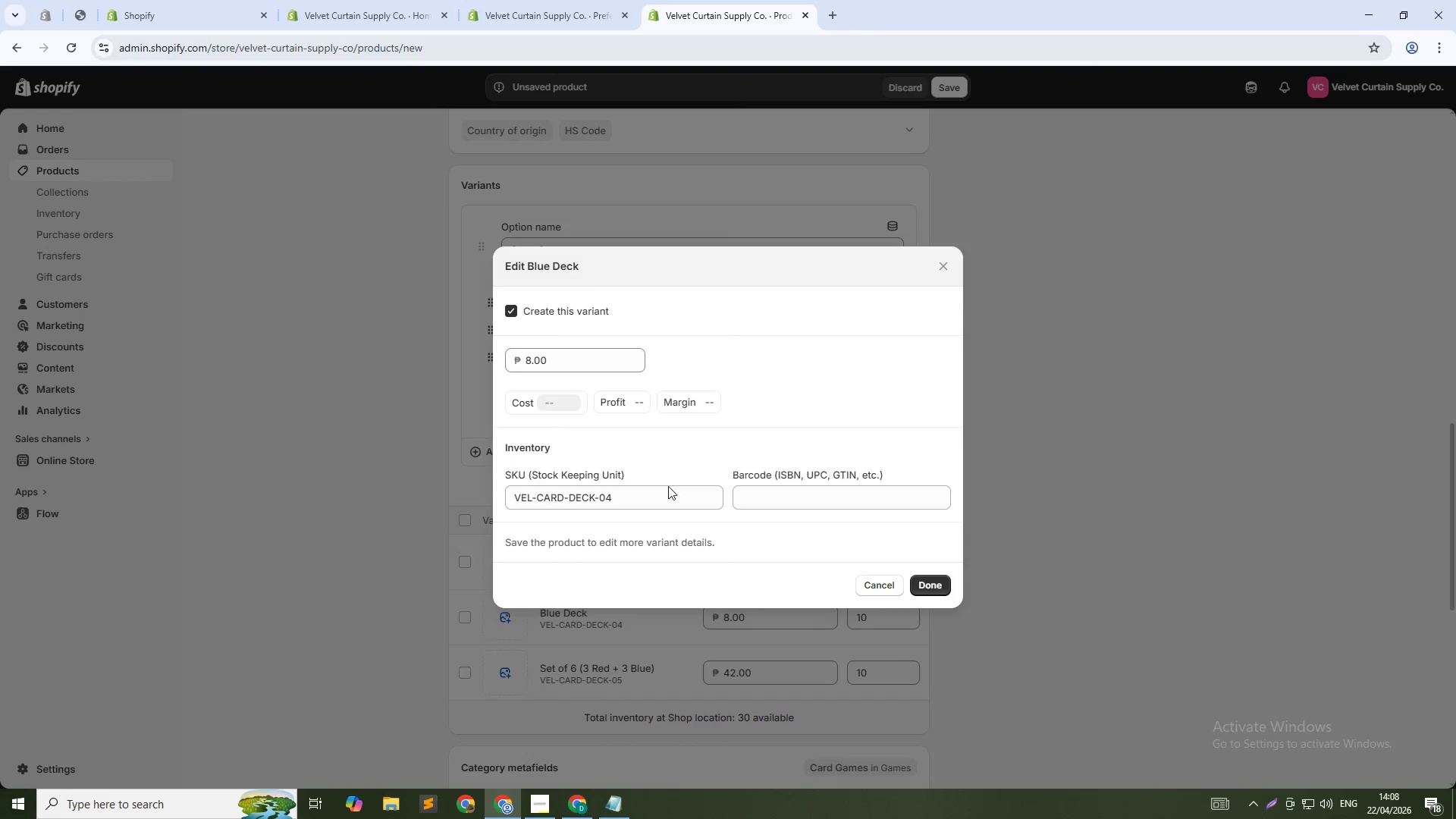 
left_click([667, 498])
 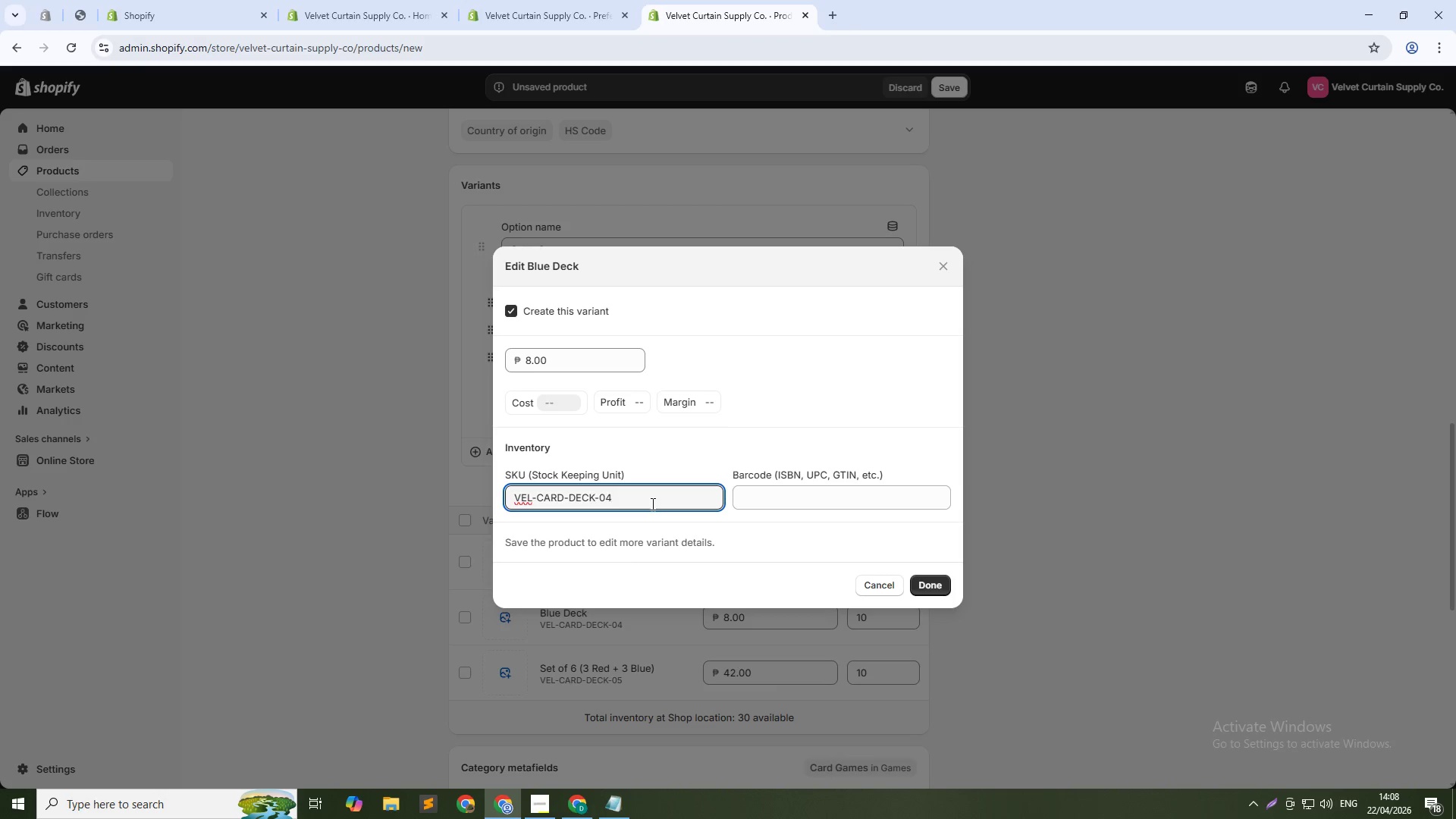 
type(-BLU)
 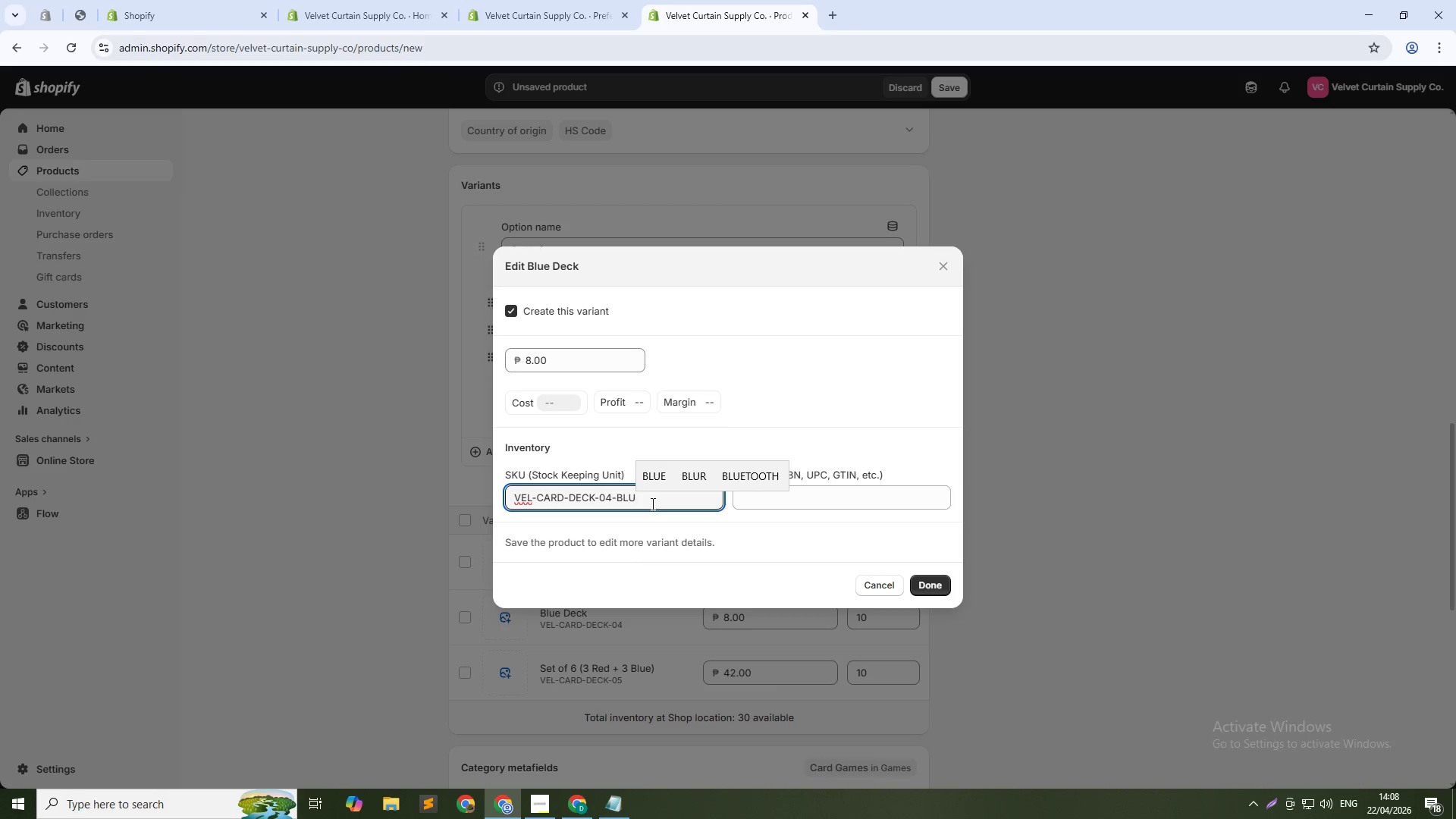 
left_click([934, 582])
 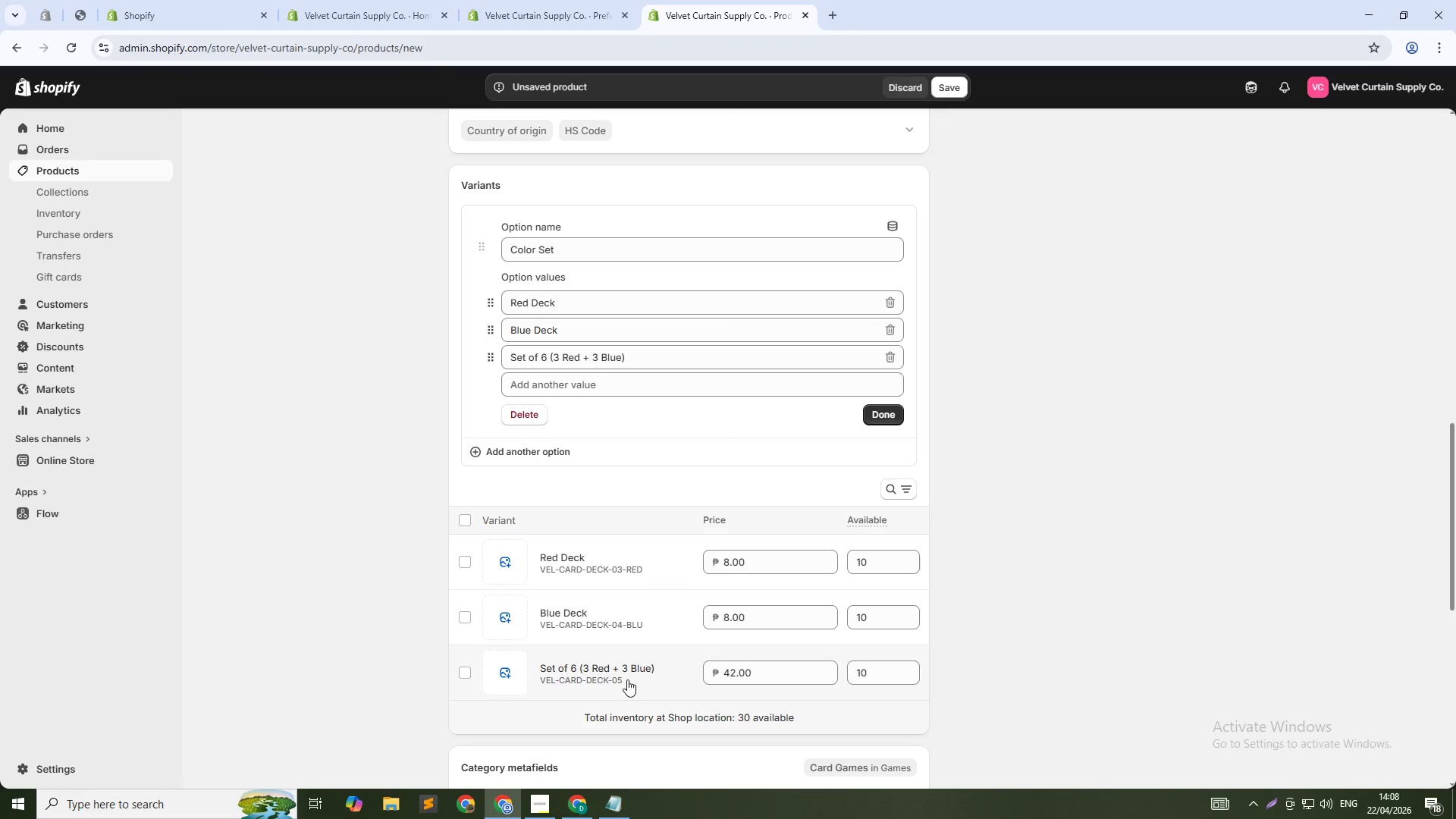 
left_click([623, 678])
 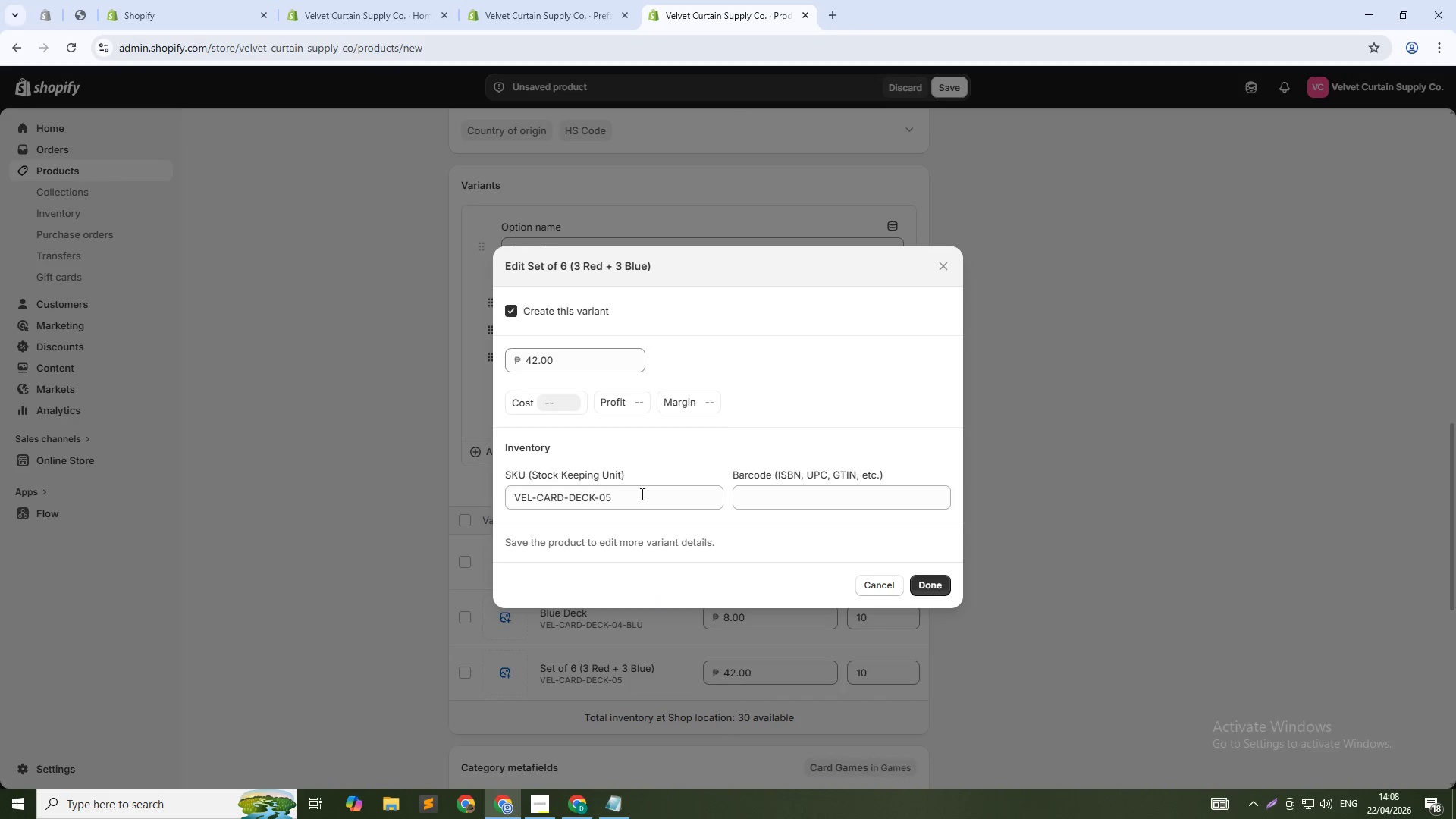 
left_click([646, 505])
 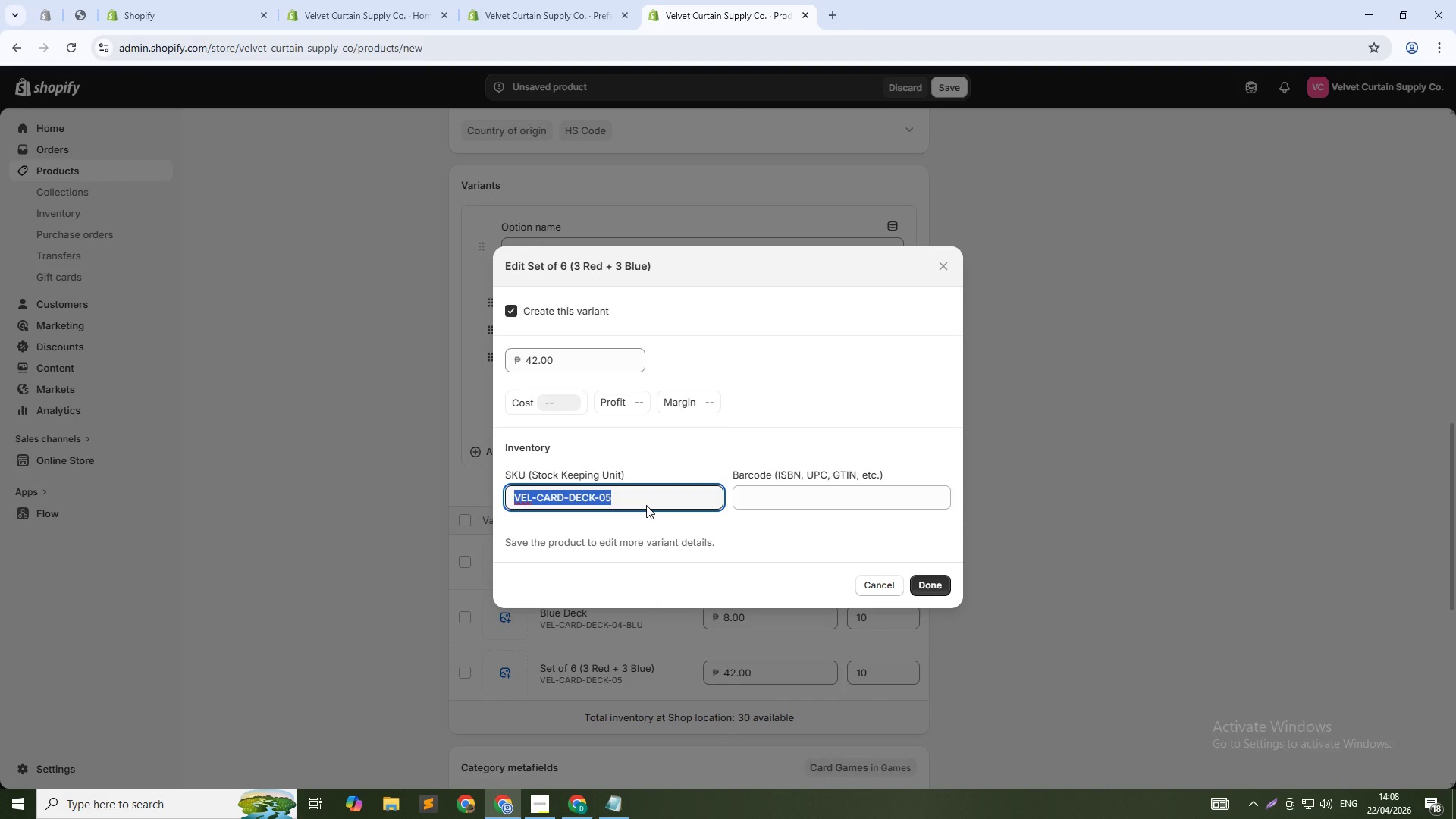 
key(ArrowRight)
 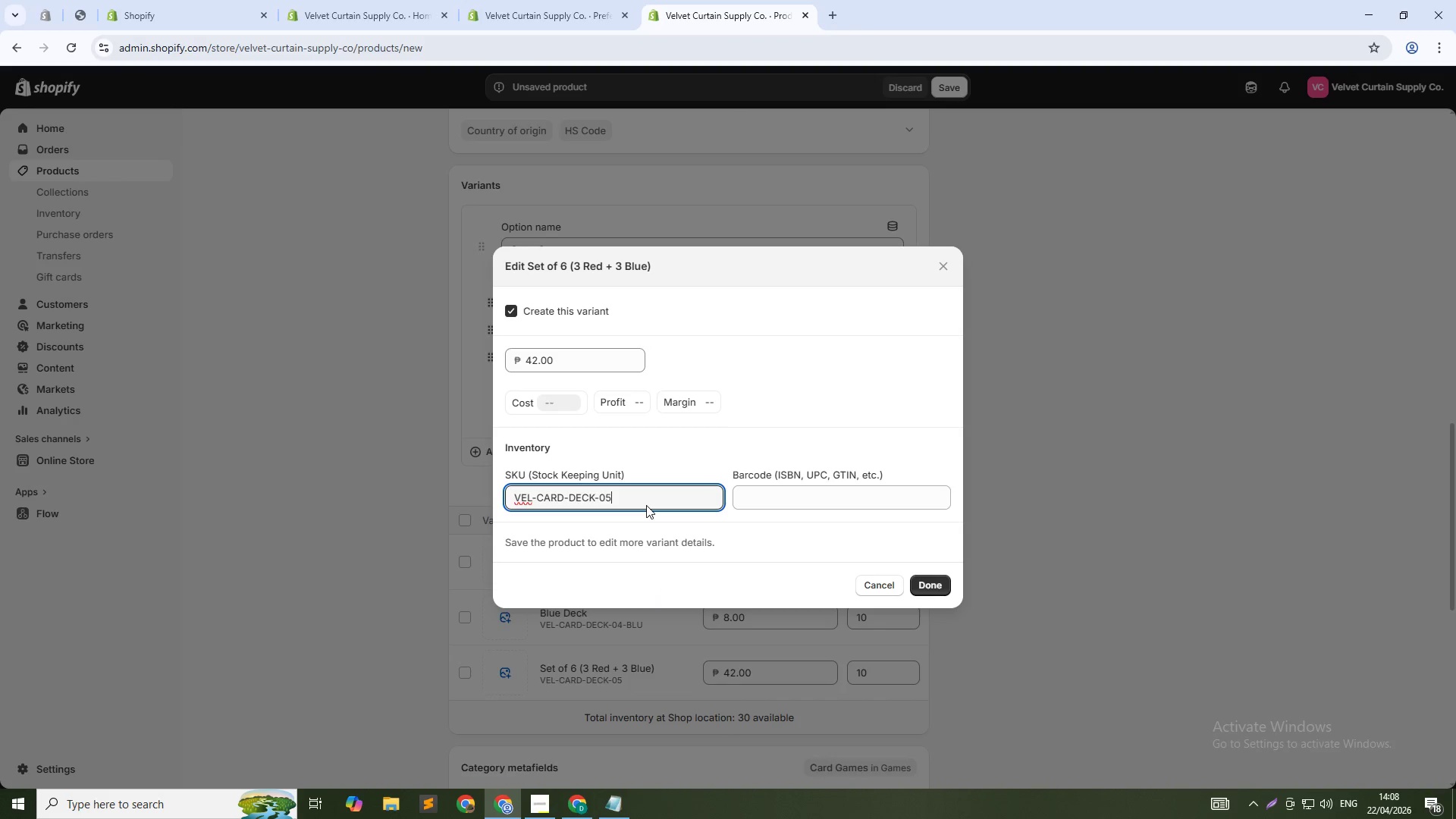 
type(-SET)
 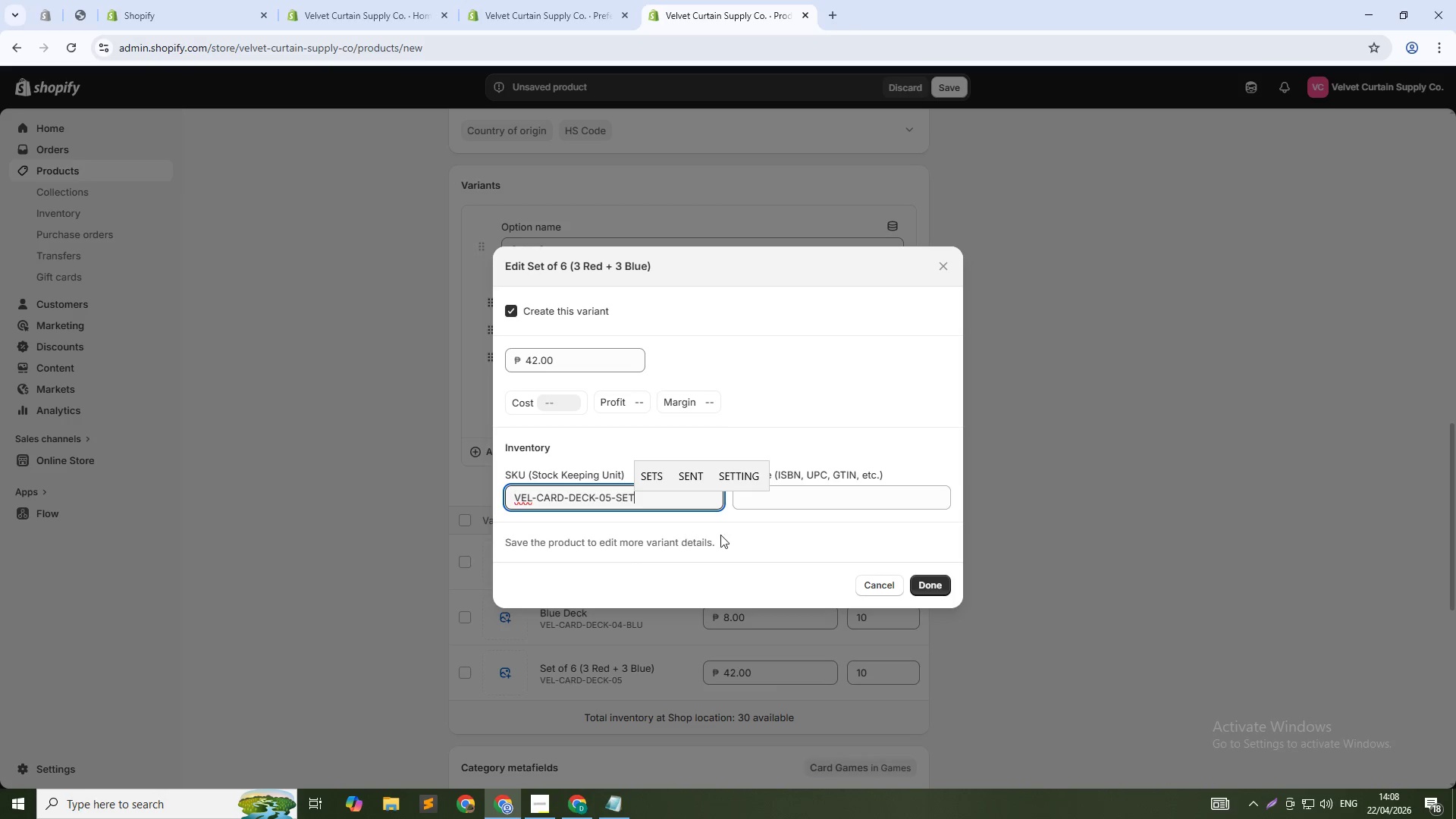 
left_click([927, 580])
 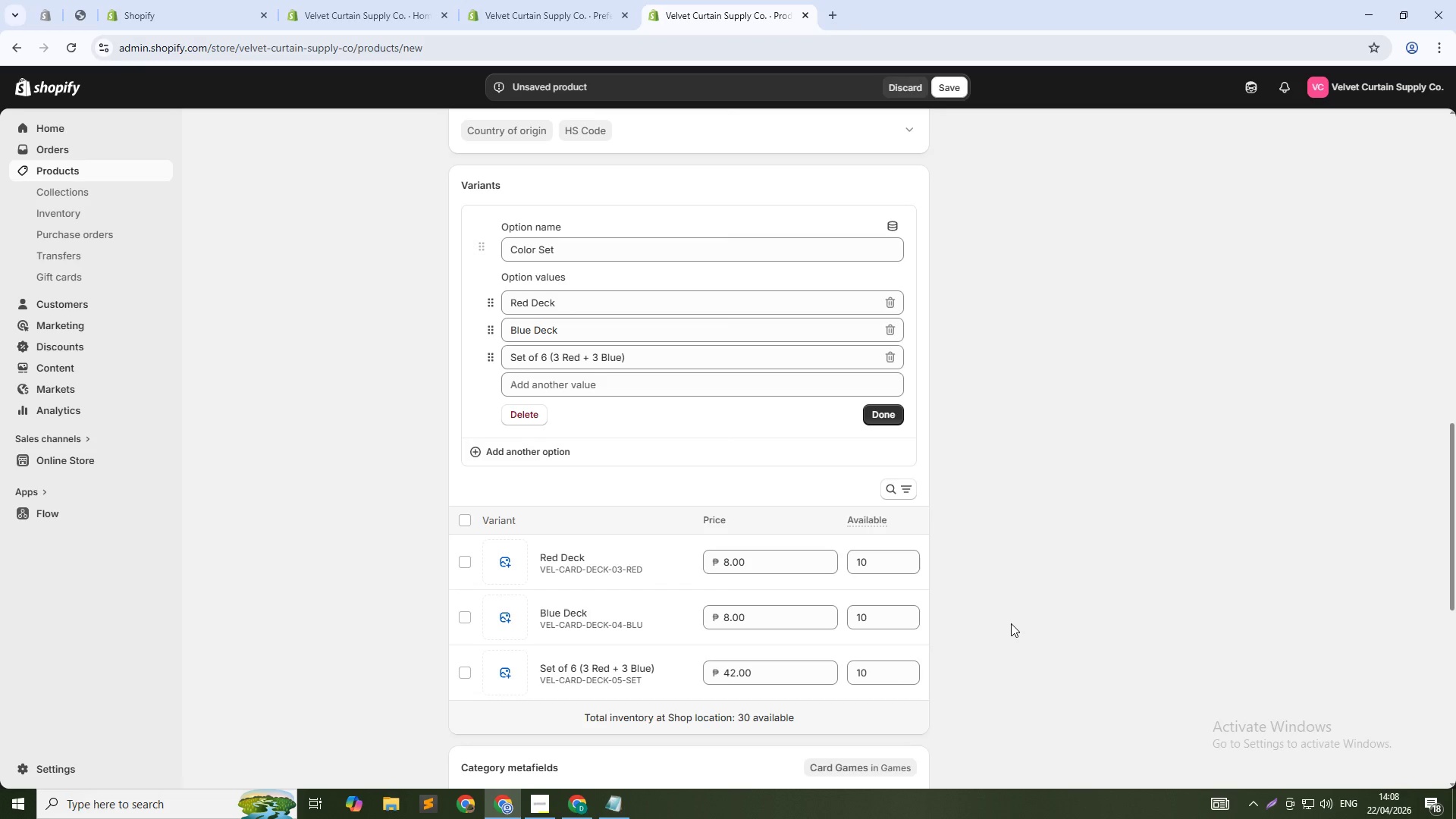 
scroll: coordinate [1002, 634], scroll_direction: down, amount: 3.0
 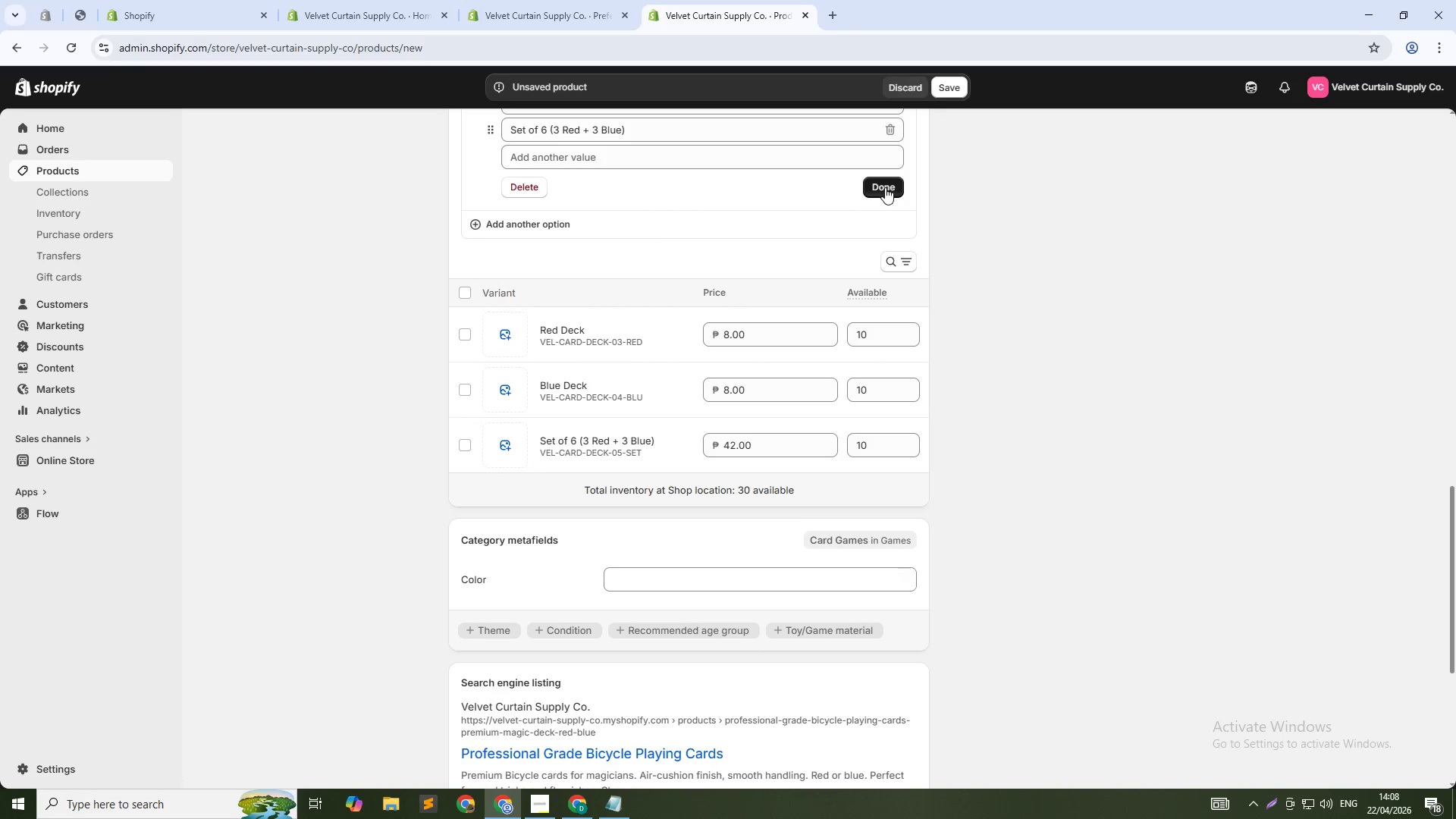 
scroll: coordinate [779, 265], scroll_direction: up, amount: 2.0
 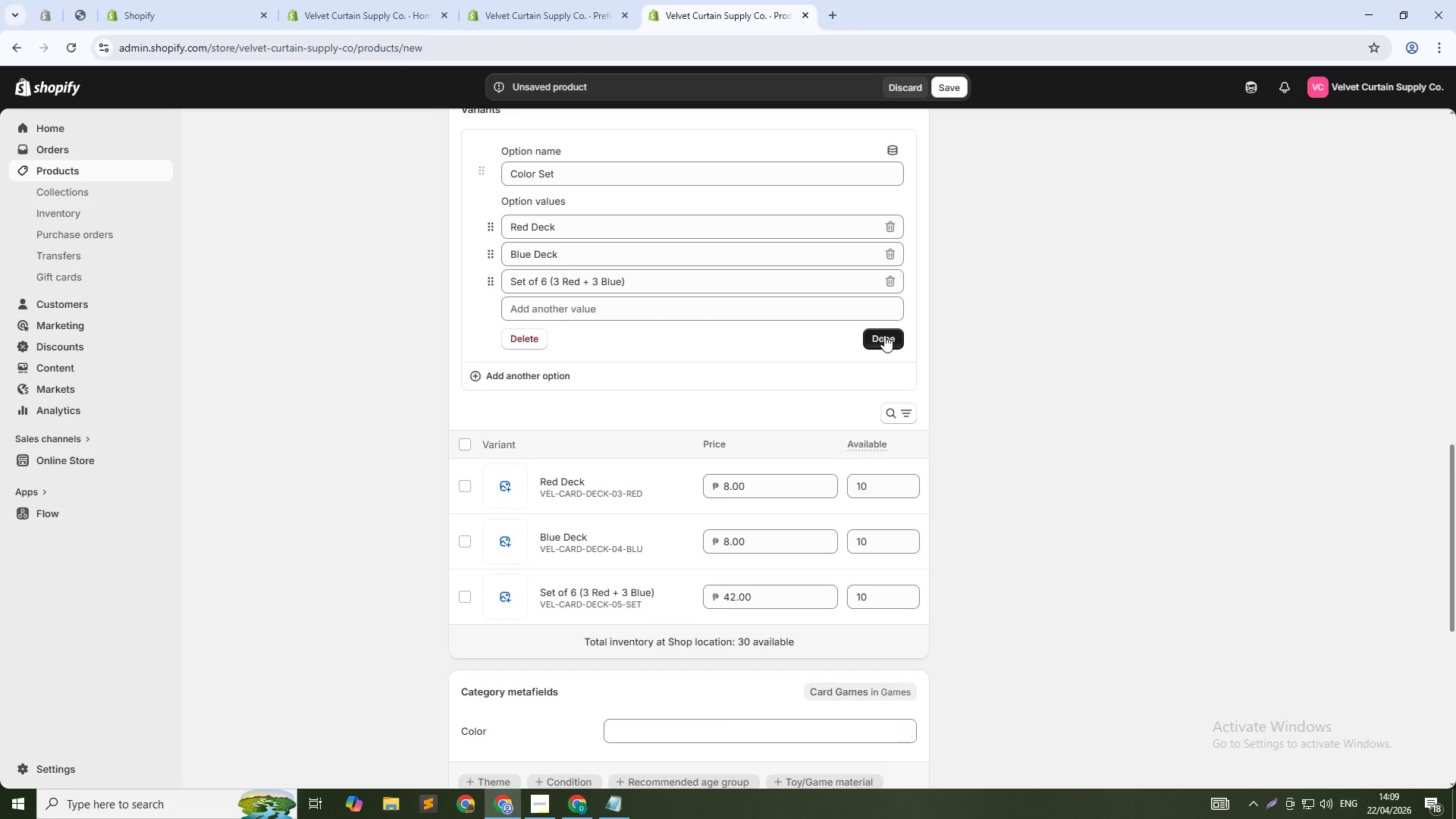 
wait(7.59)
 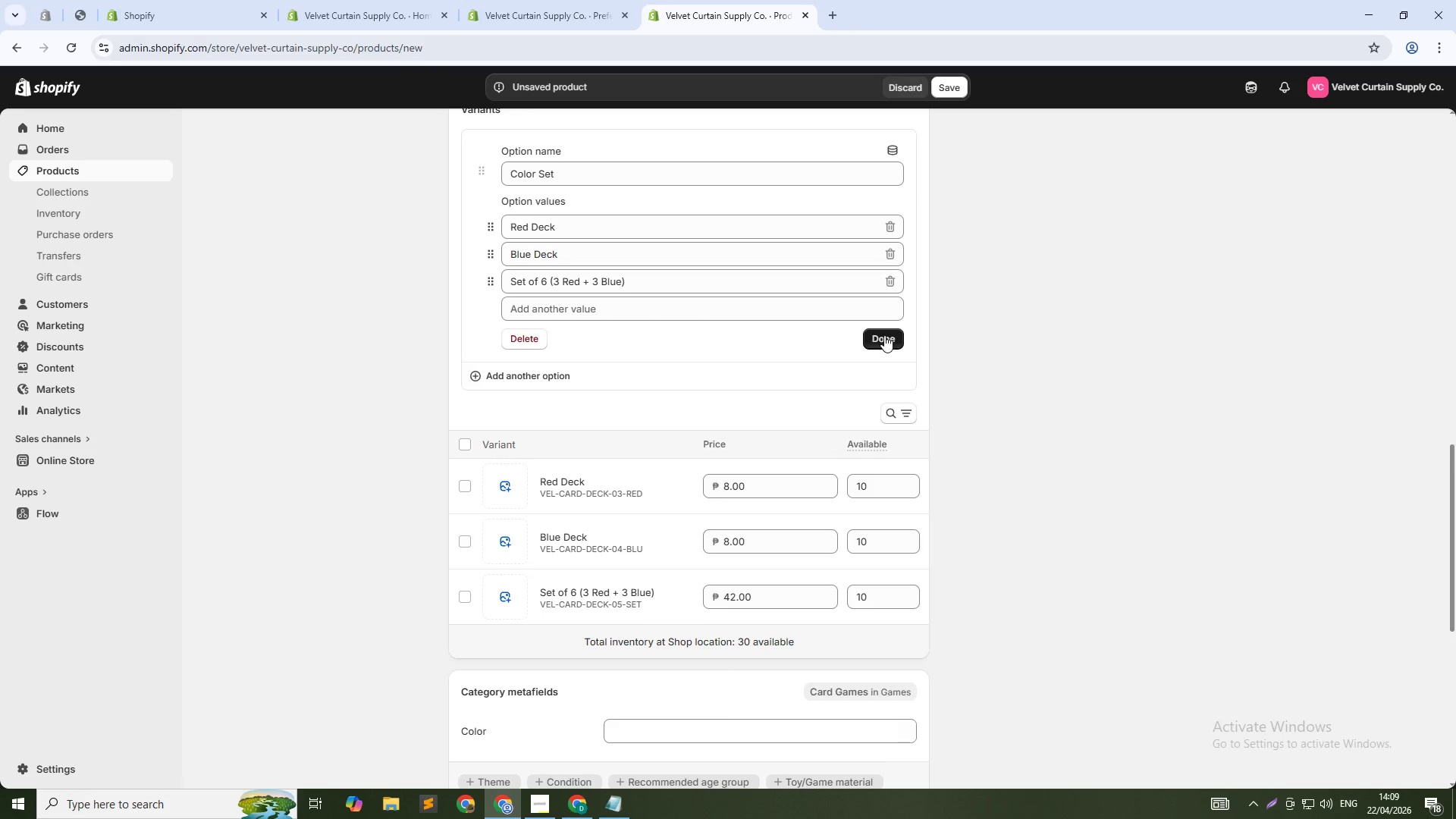 
double_click([591, 174])
 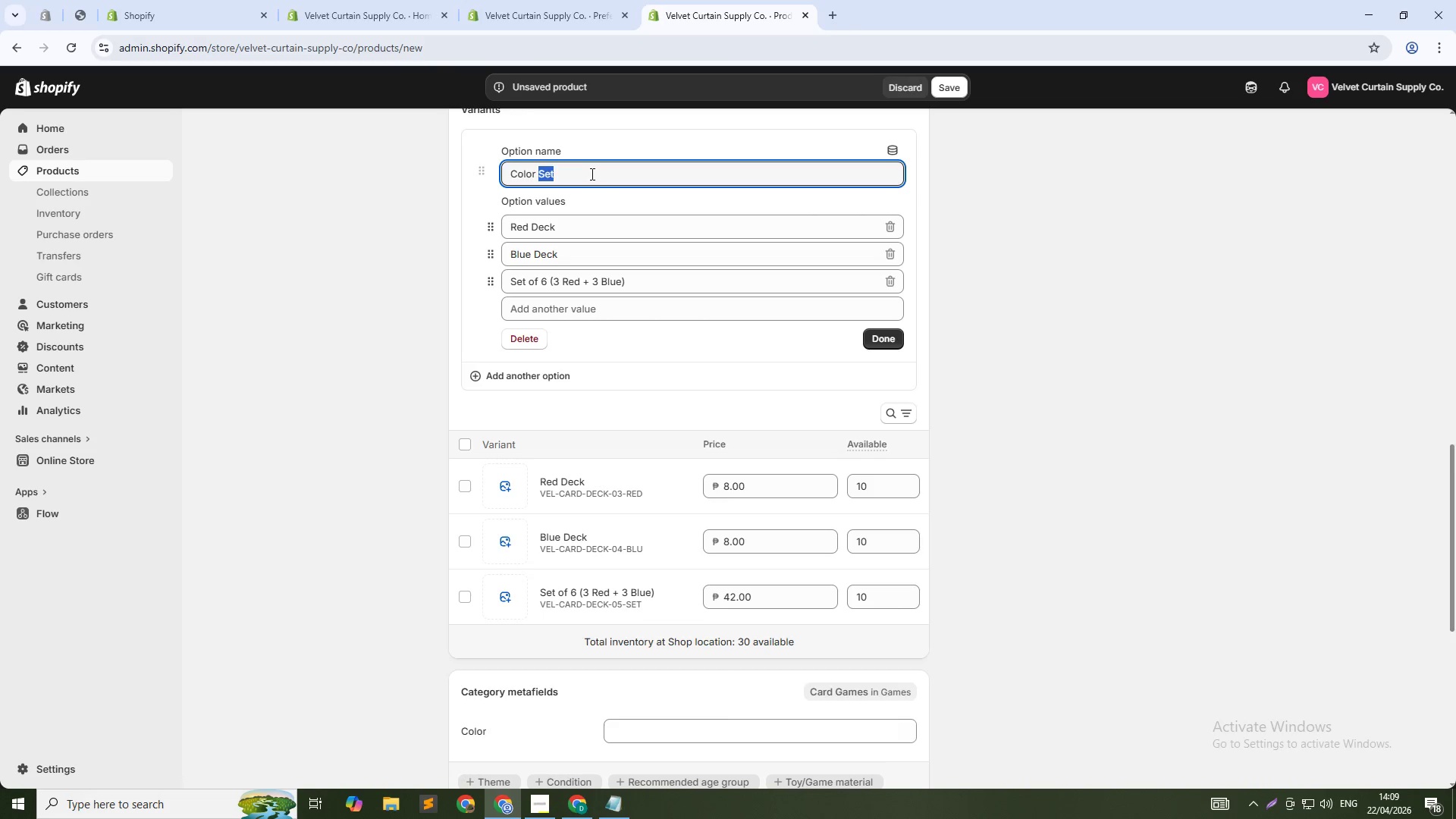 
triple_click([591, 174])
 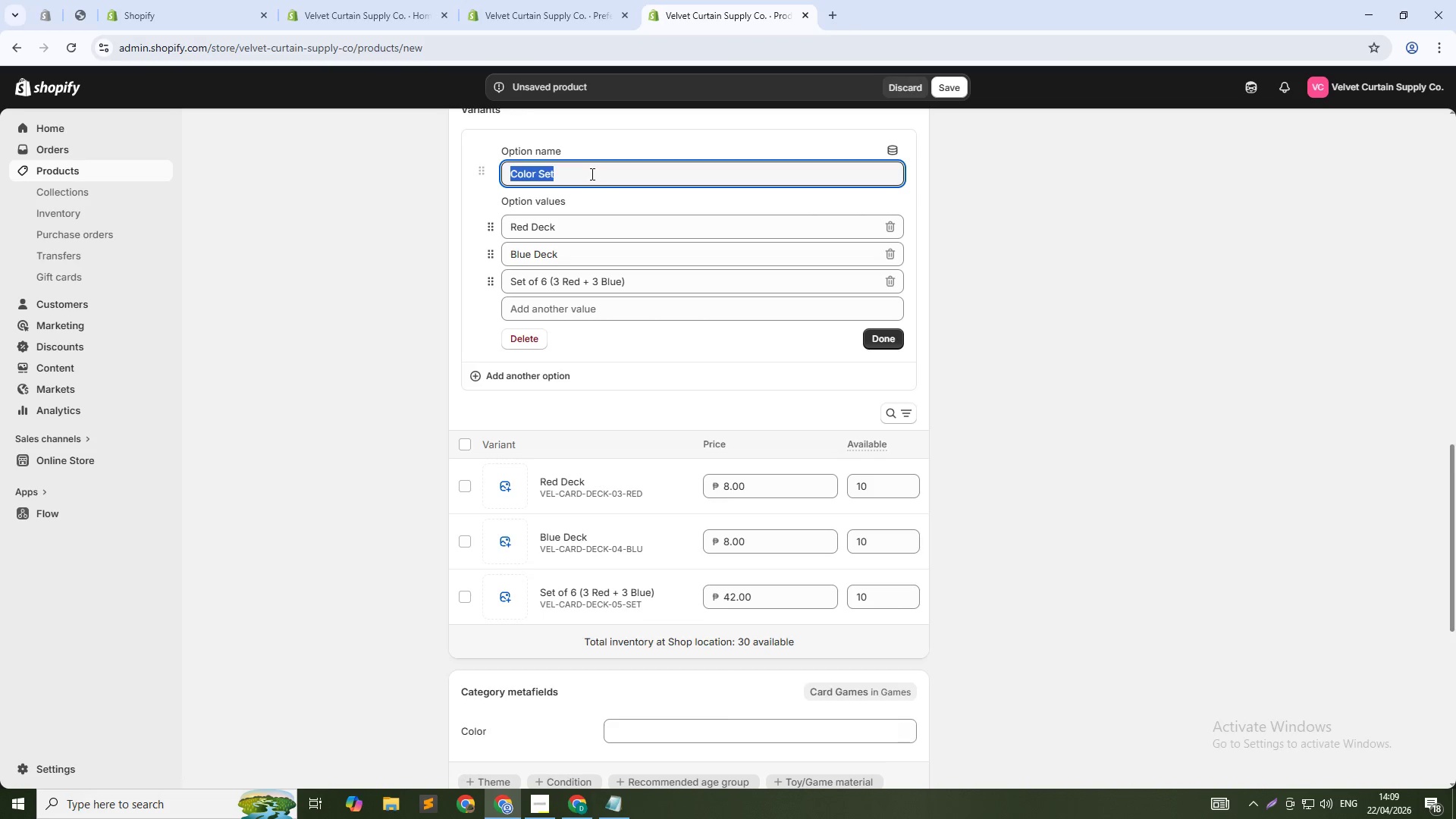 
type(Set)
 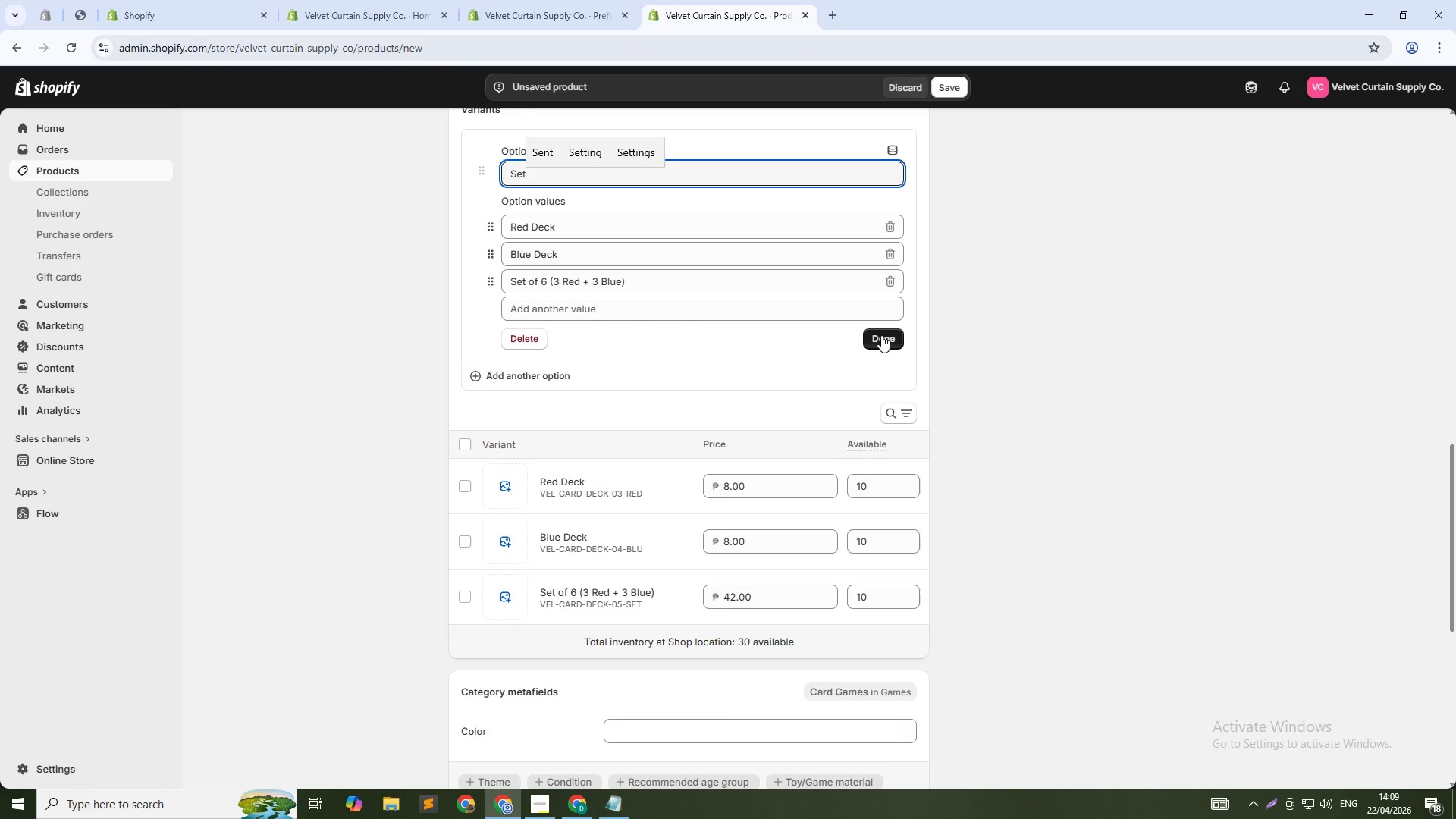 
left_click([880, 335])
 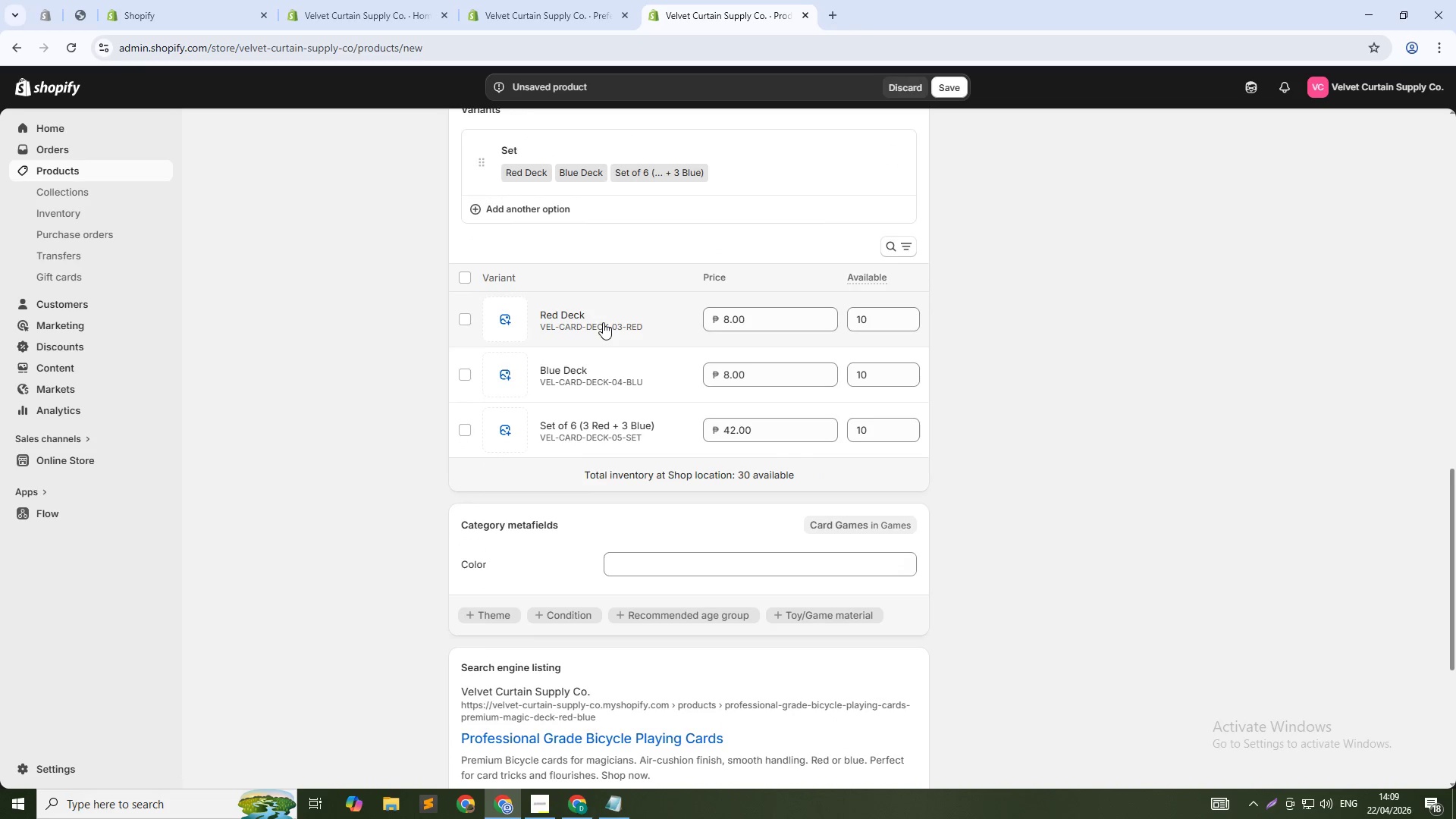 
scroll: coordinate [561, 278], scroll_direction: up, amount: 16.0
 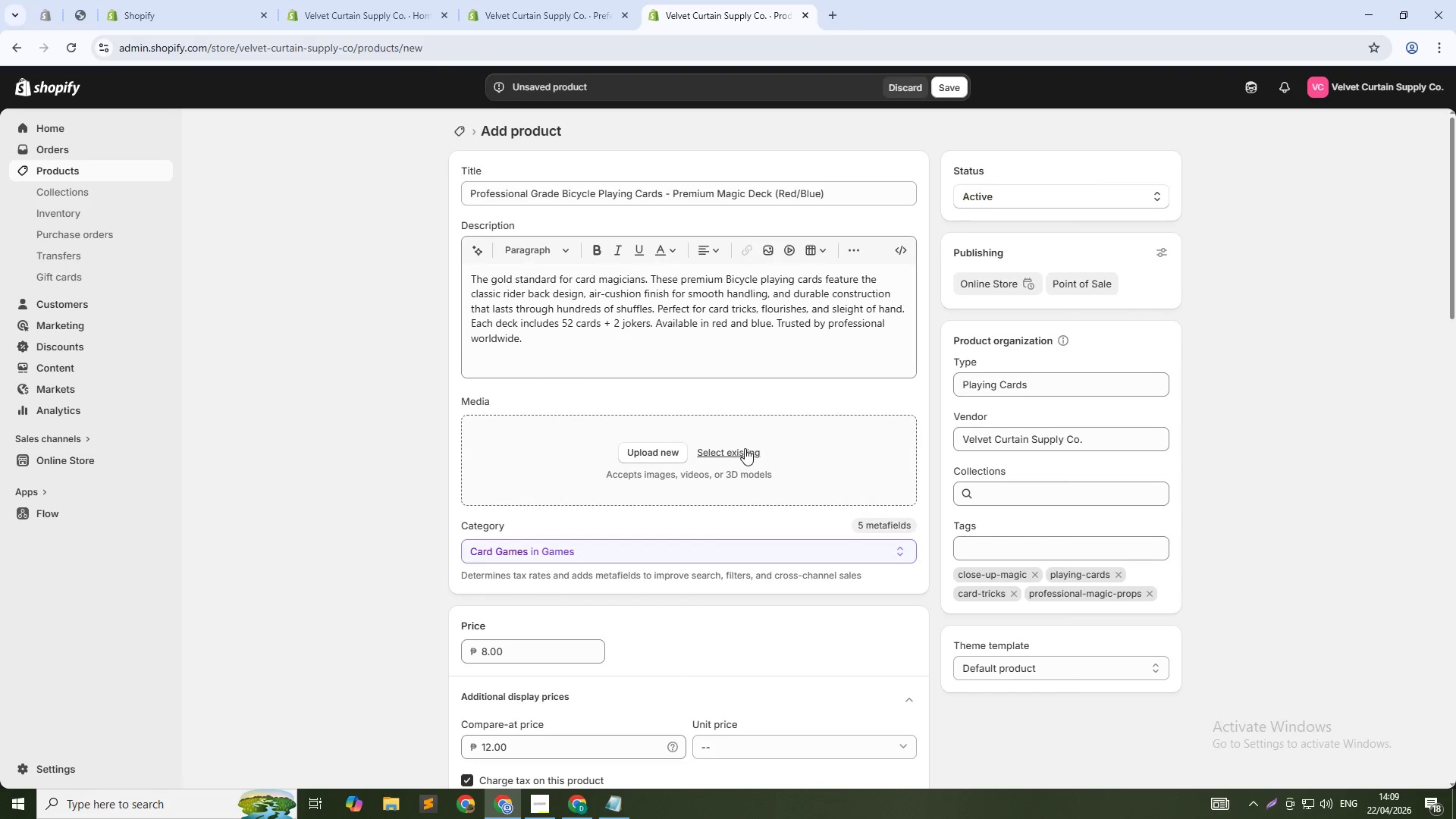 
left_click([743, 452])
 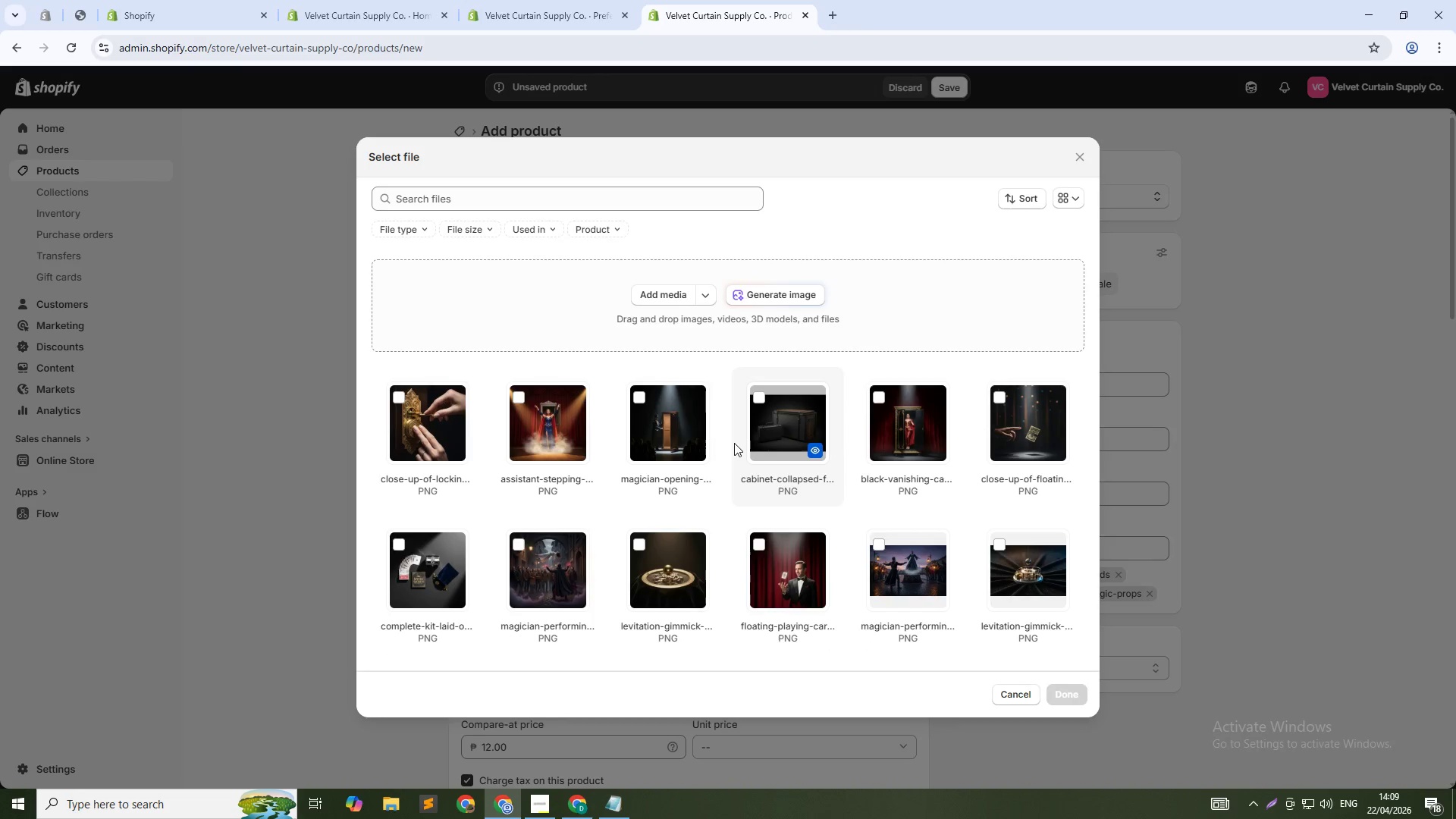 
wait(12.52)
 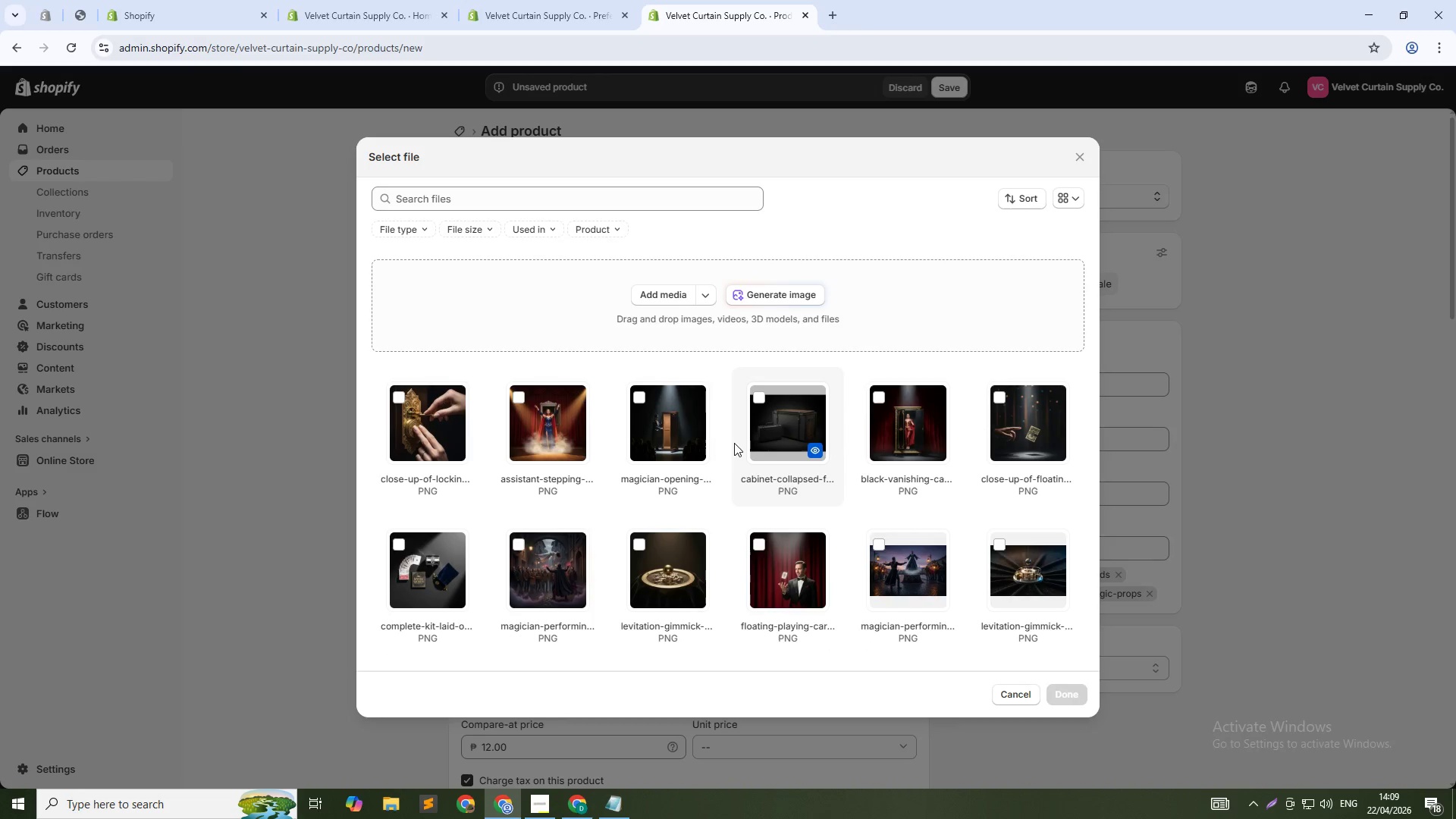 
left_click([768, 300])
 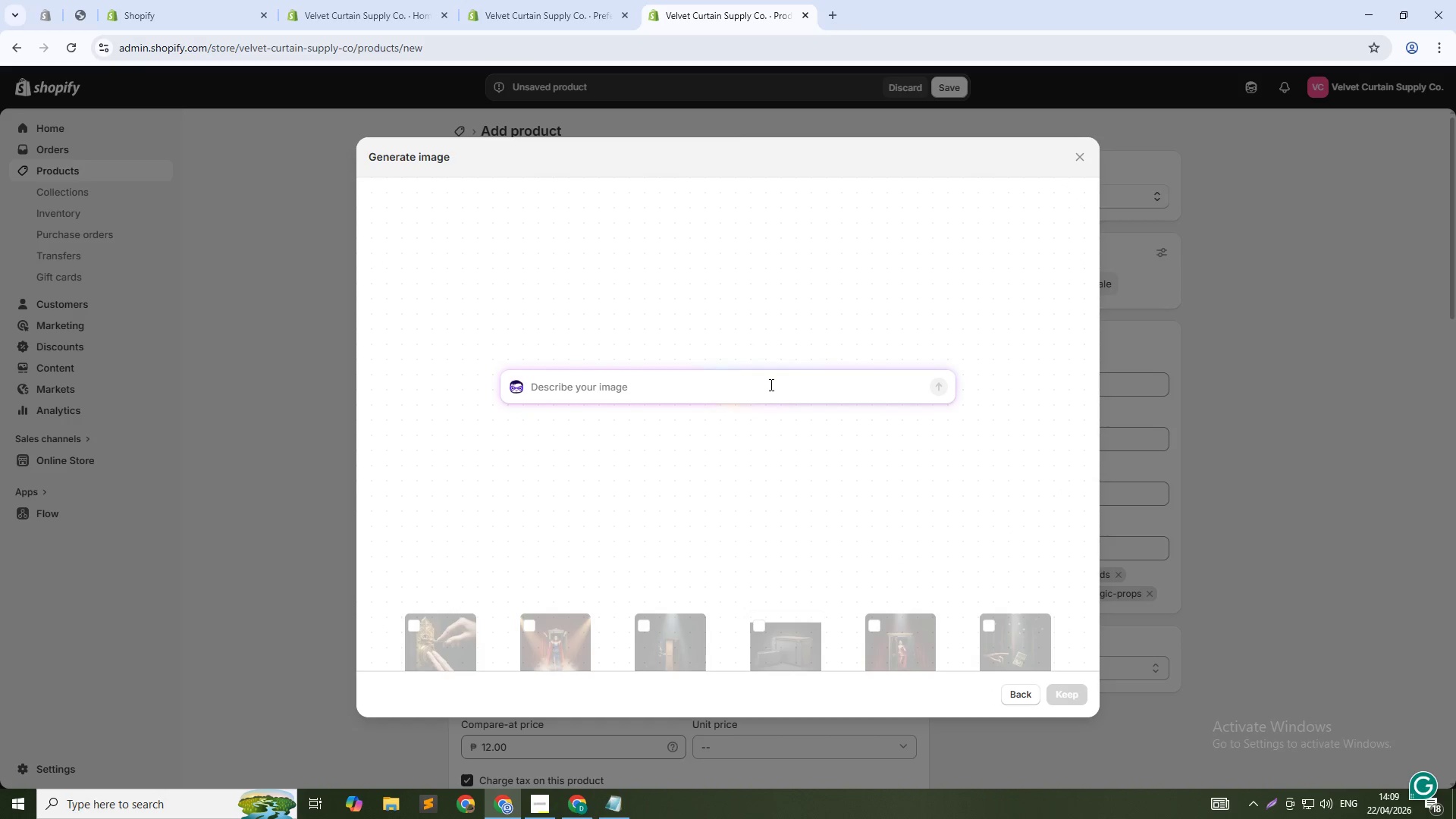 
wait(5.77)
 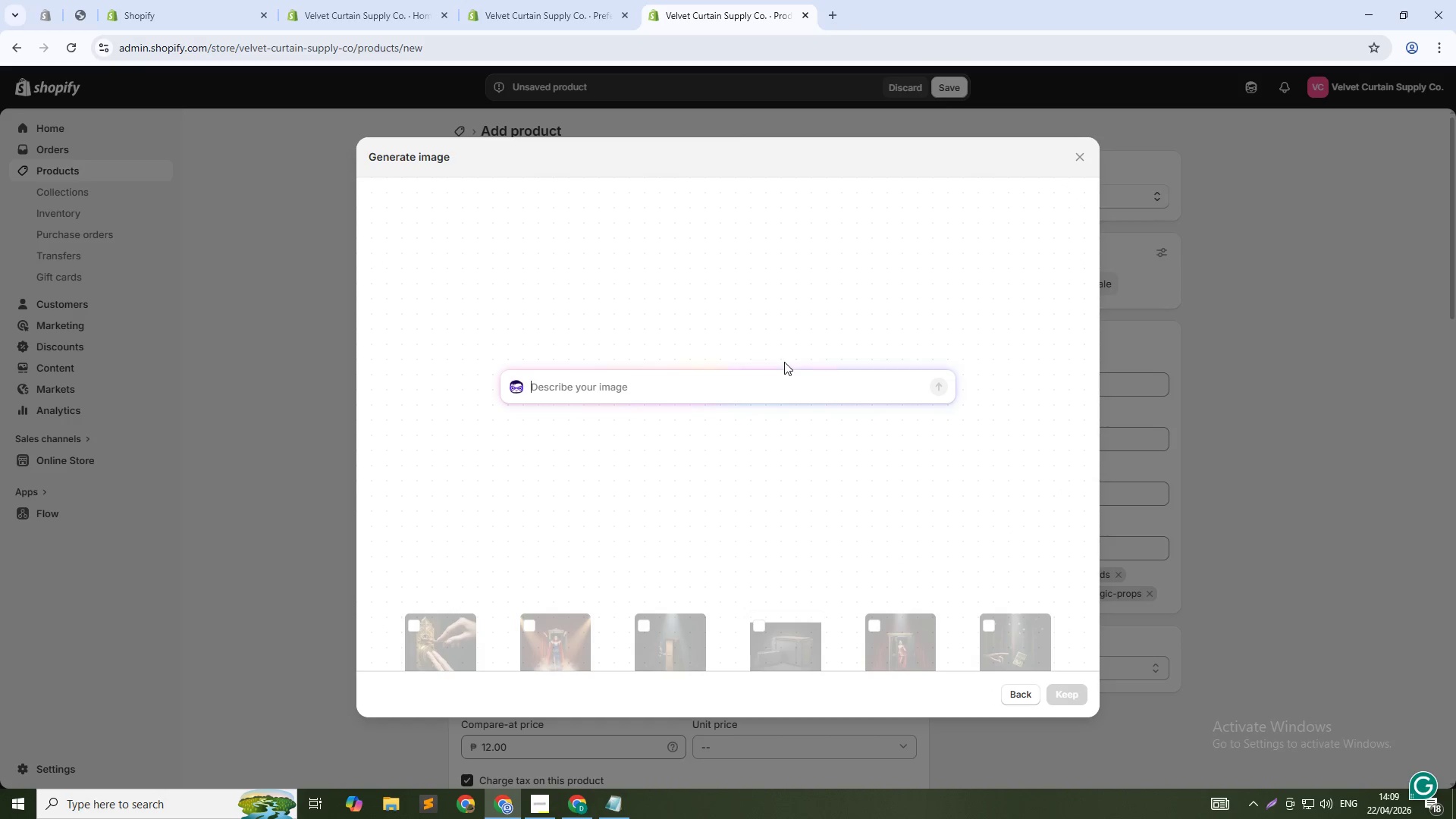 
type(Red Bicycle playing cards spread on black velvet, fan shape, dramatic spotlight, mysterious magic aesthetic, 1:1 square)
 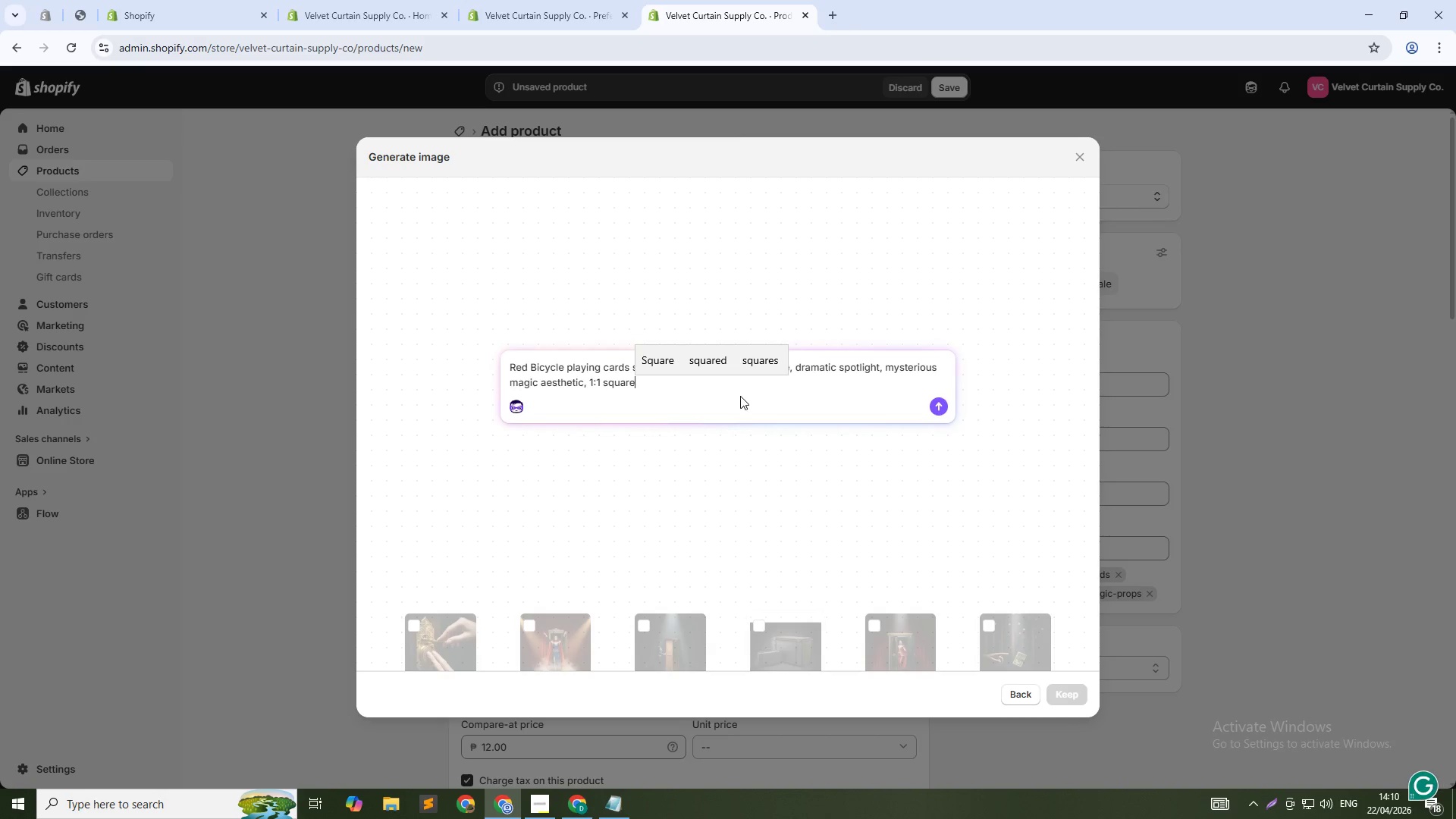 
key(Enter)
 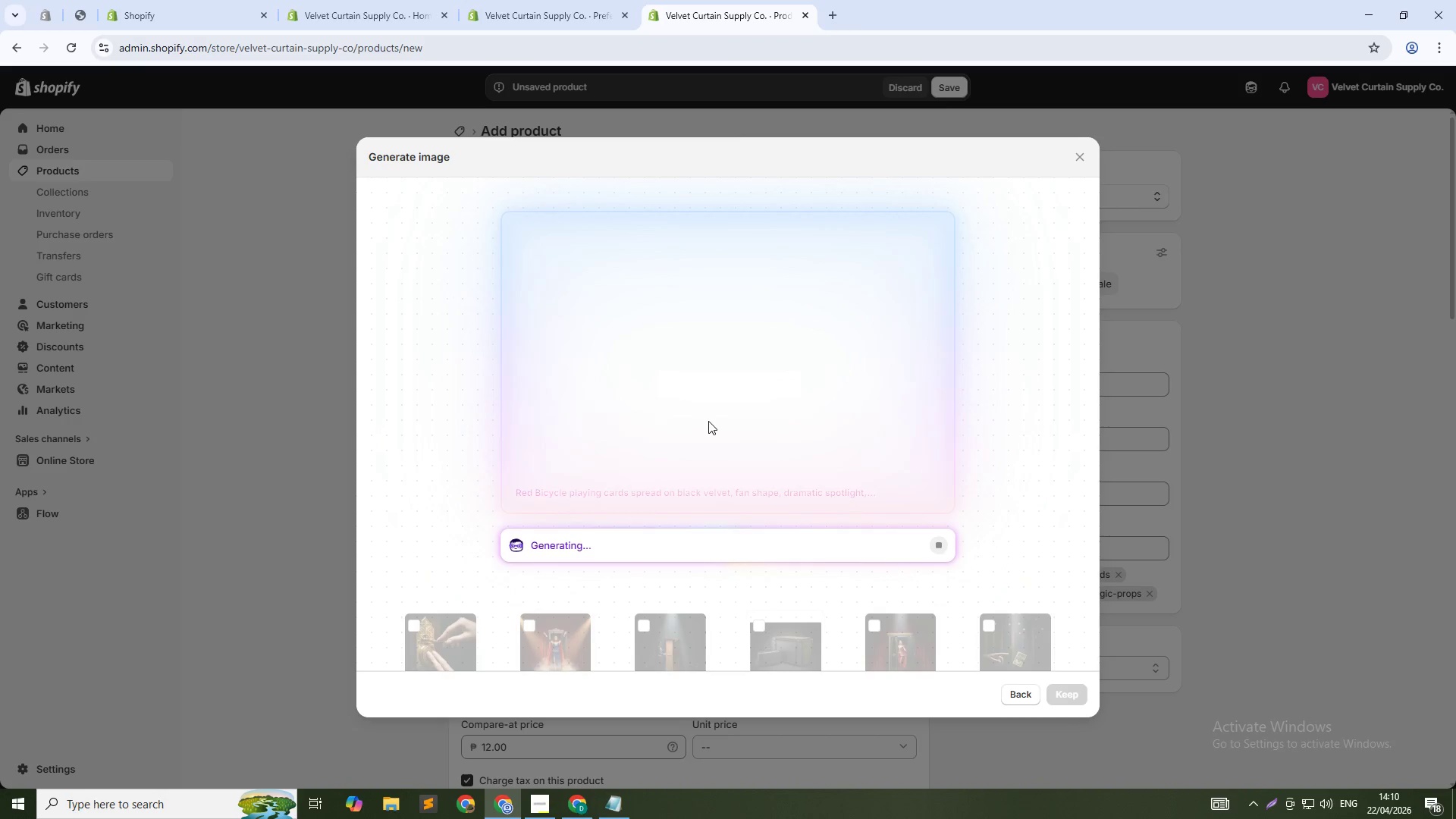 
wait(32.39)
 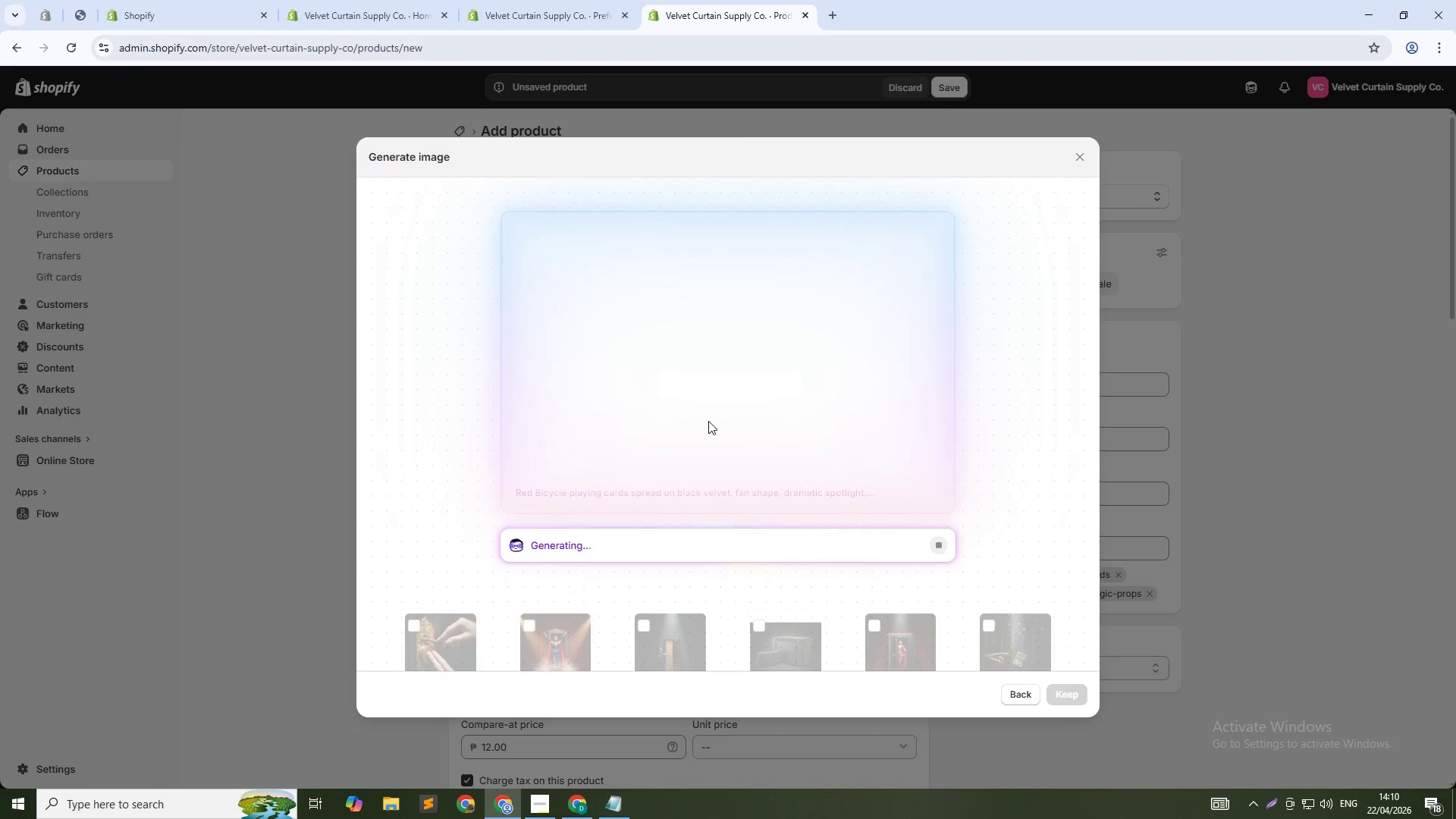 
left_click([1077, 695])
 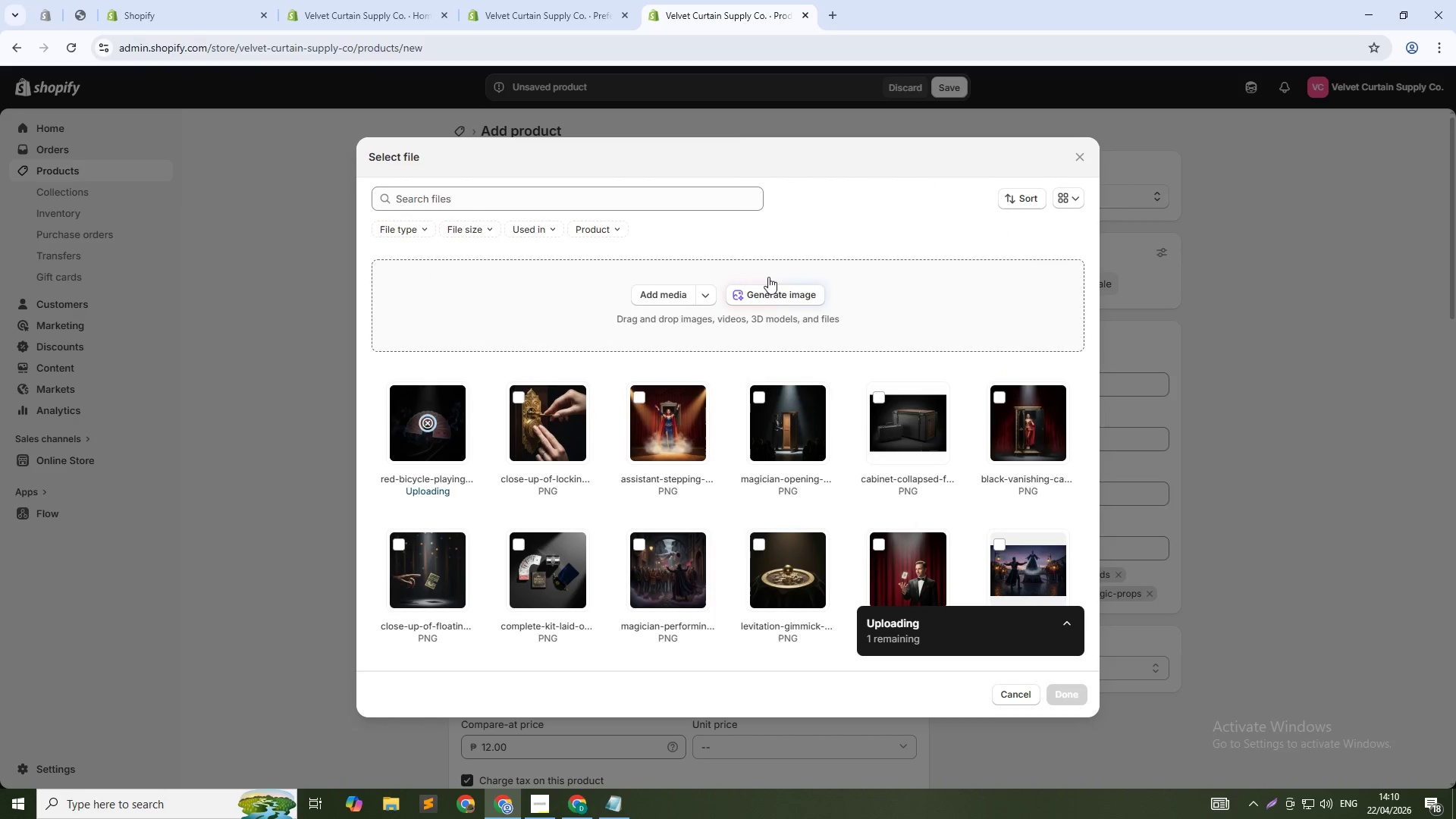 
left_click([775, 290])
 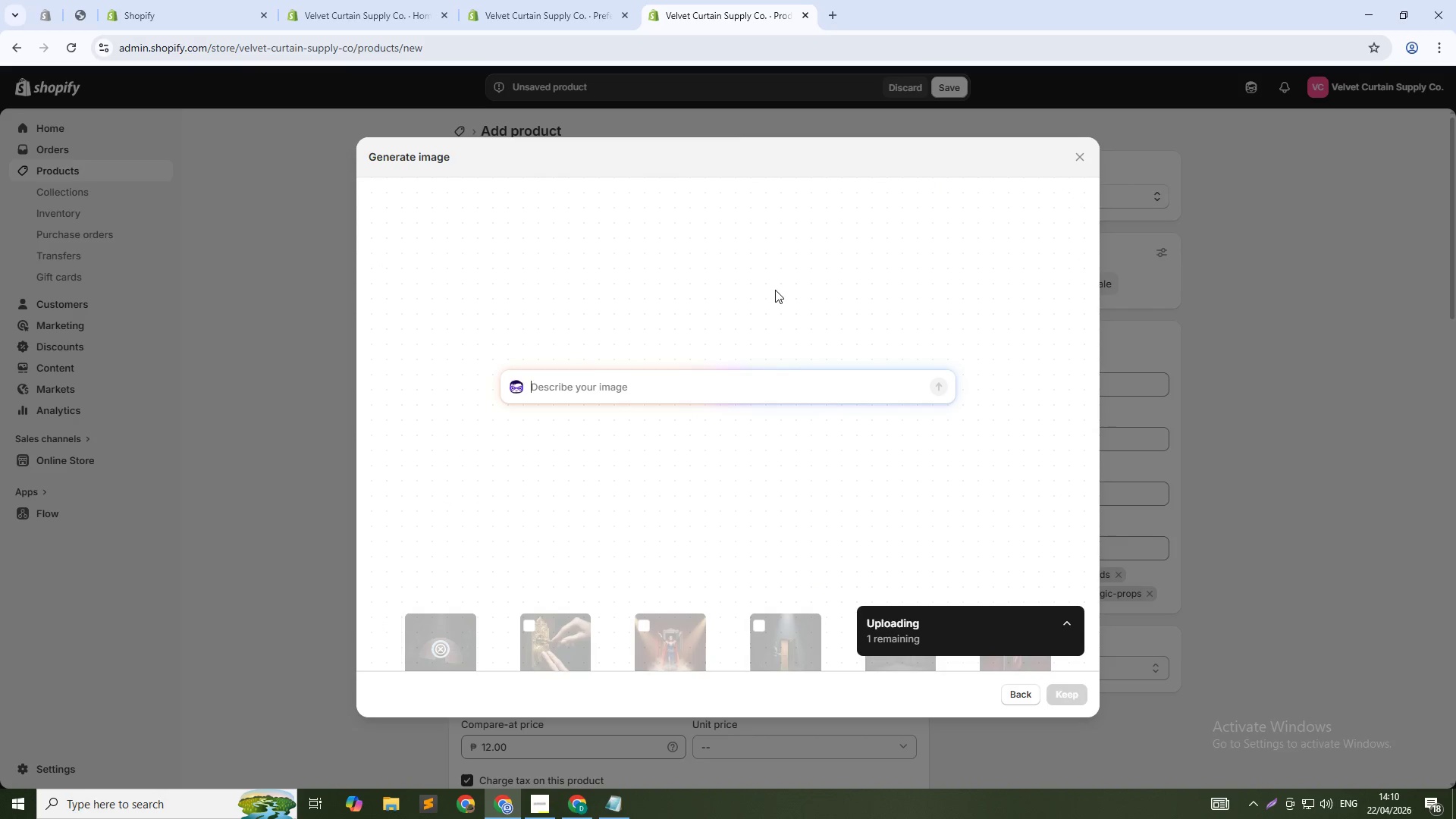 
type(Blue deck stacked on top fo)
key(Backspace)
key(Backspace)
type(of red deck, both visible, studion lighting, clean product shot ,)
key(Backspace)
key(Backspace)
type(, dark background, 1:1 square)
 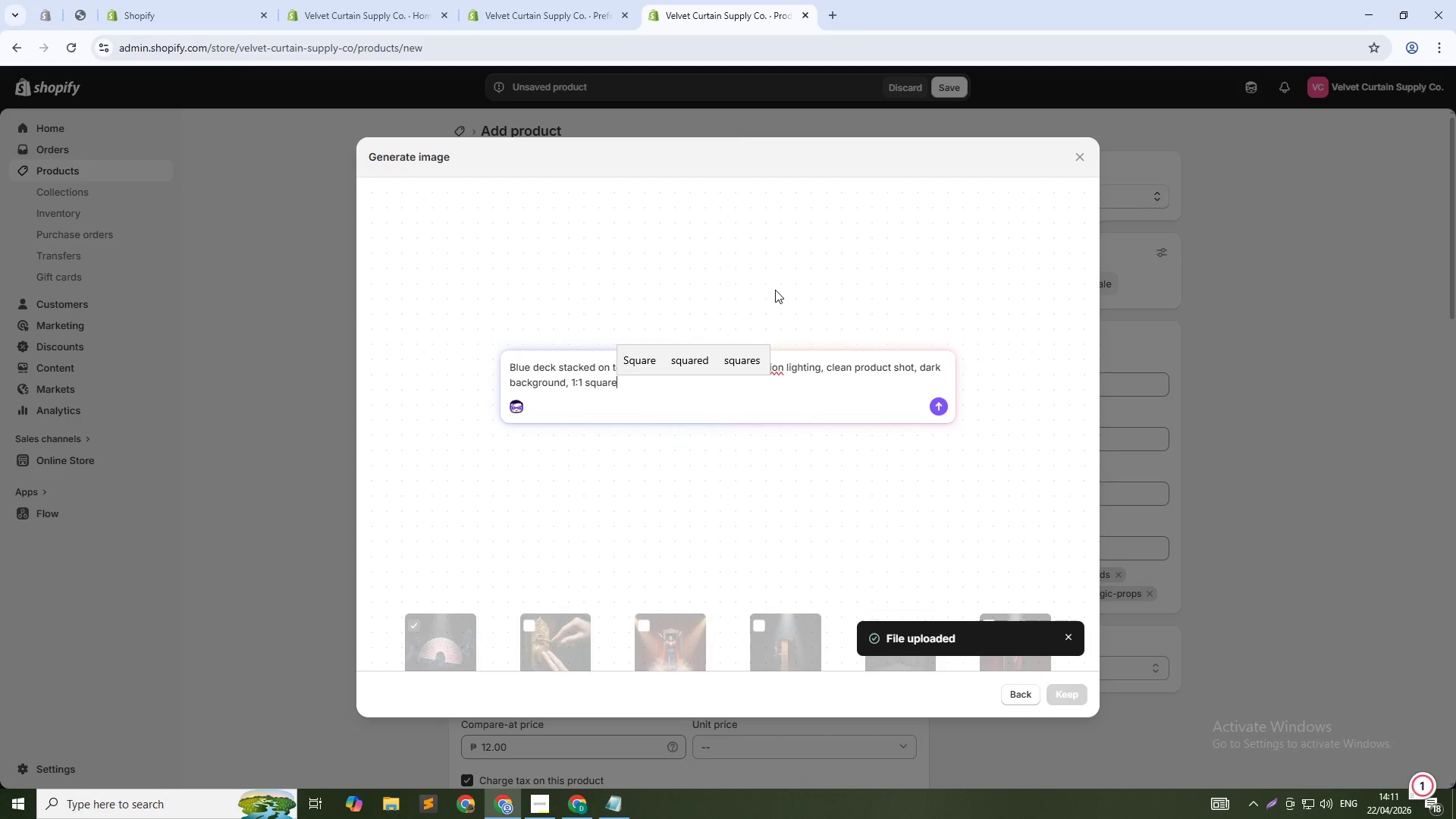 
left_click([781, 367])
 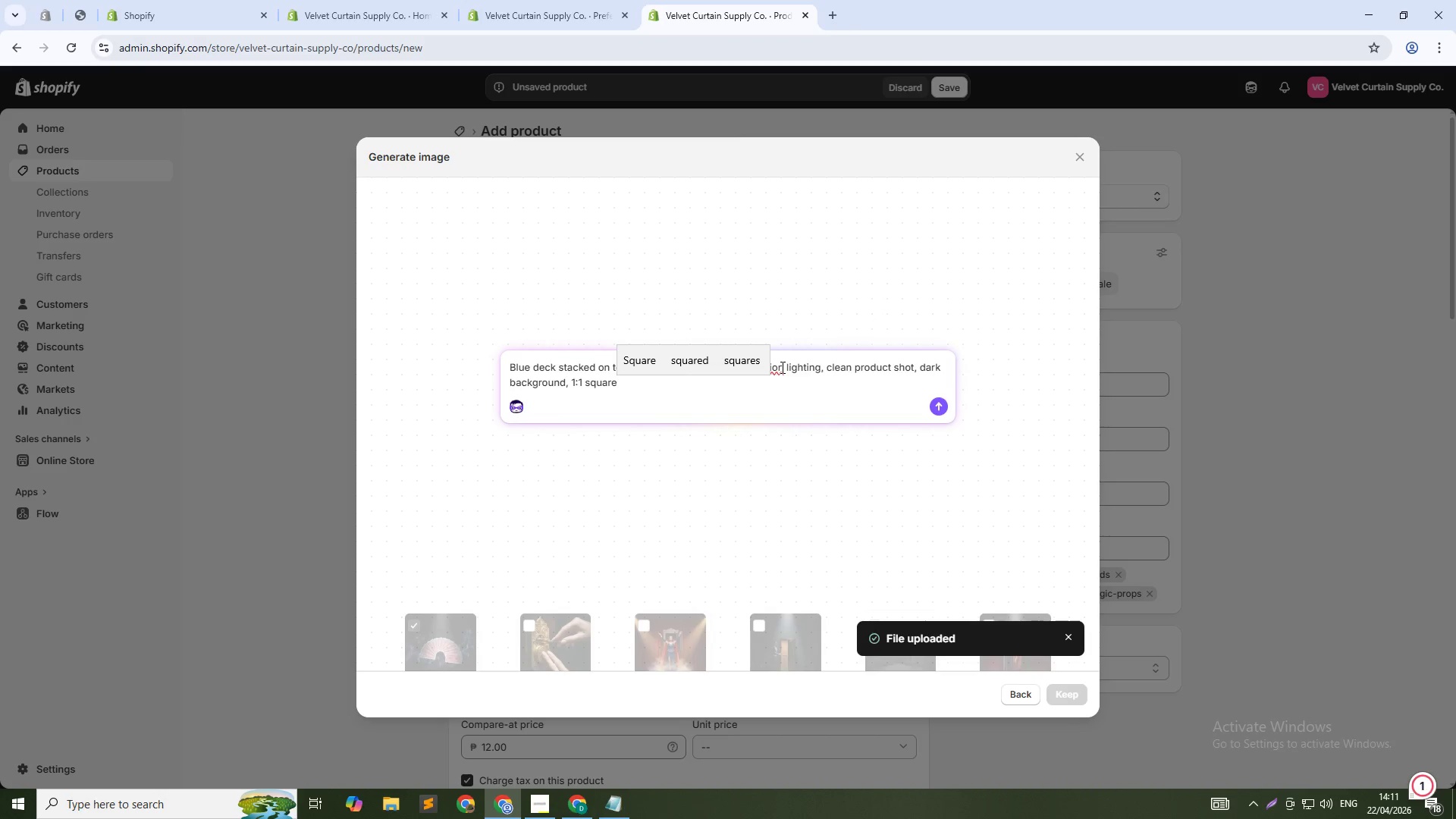 
key(Backspace)
 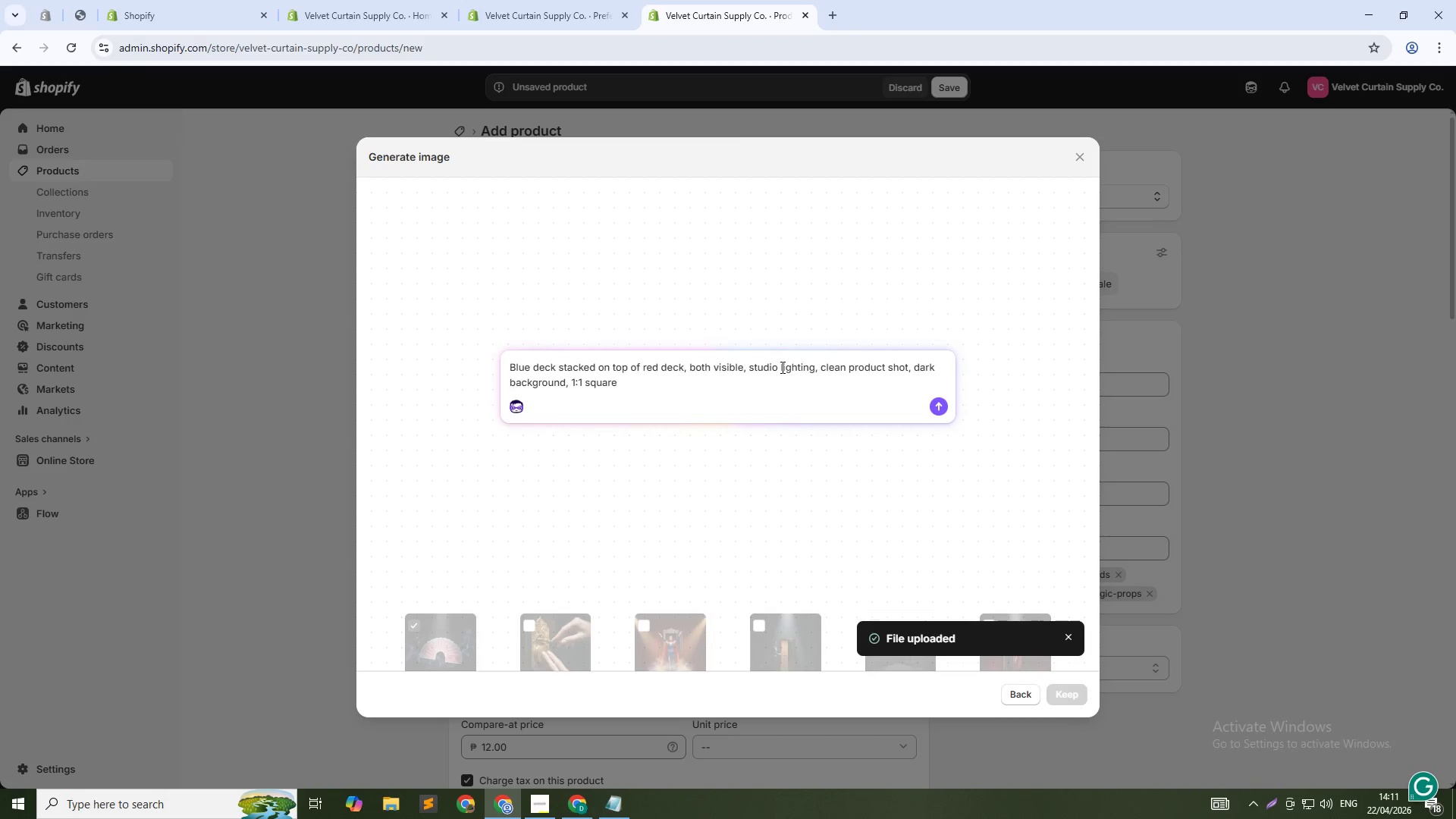 
key(ArrowDown)
 